 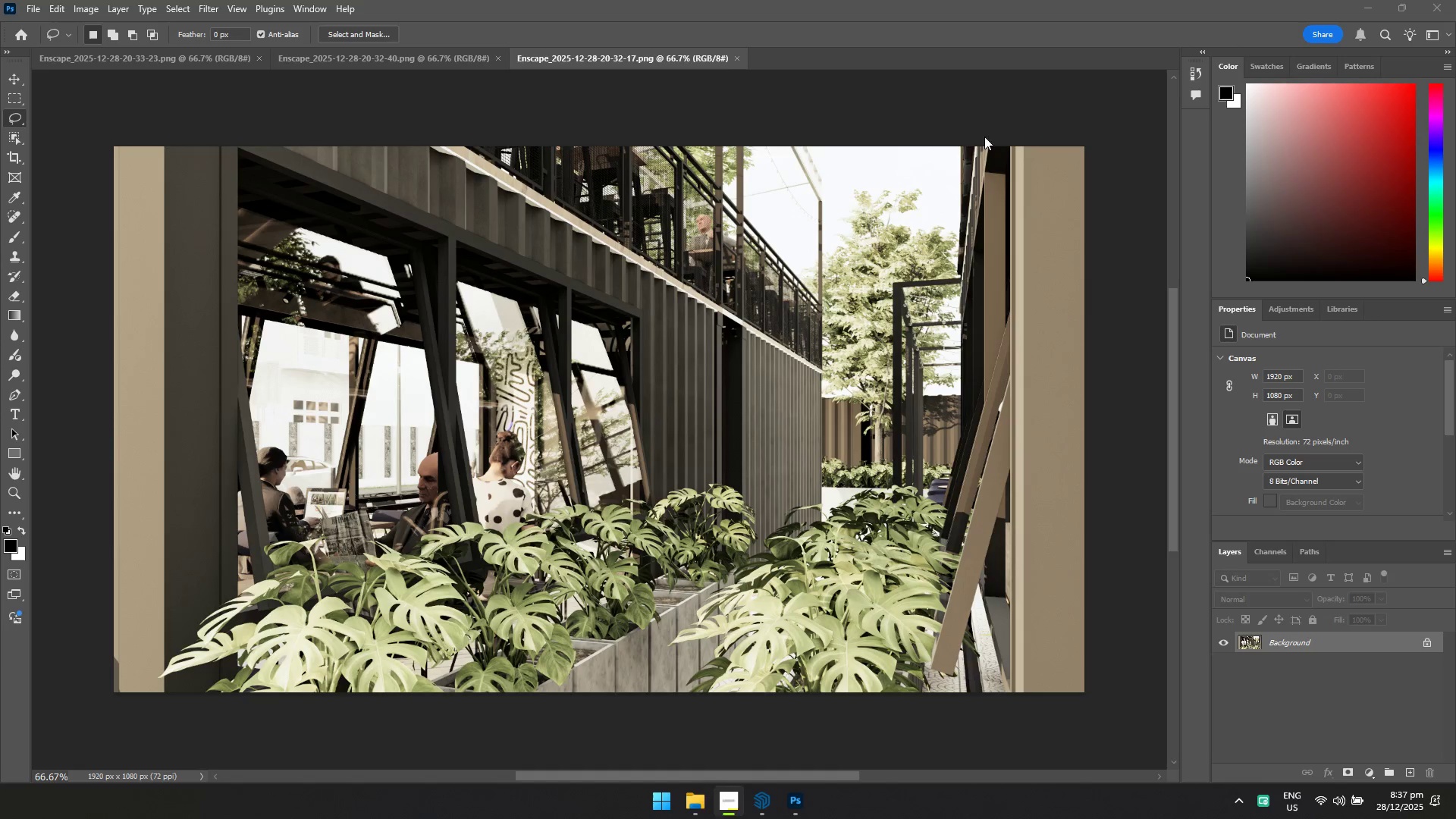 
key(Alt+Tab)
 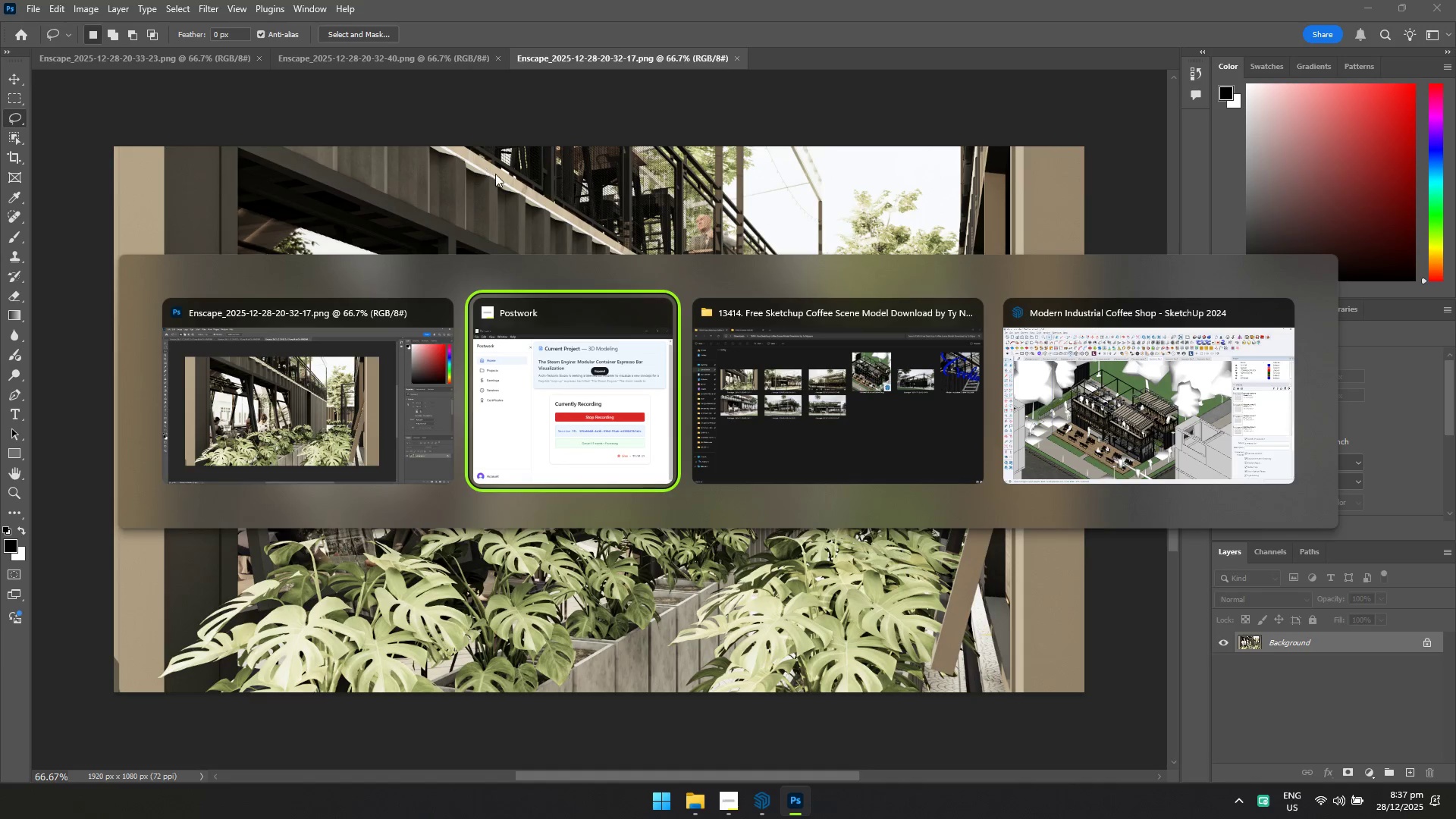 
key(Alt+Tab)
 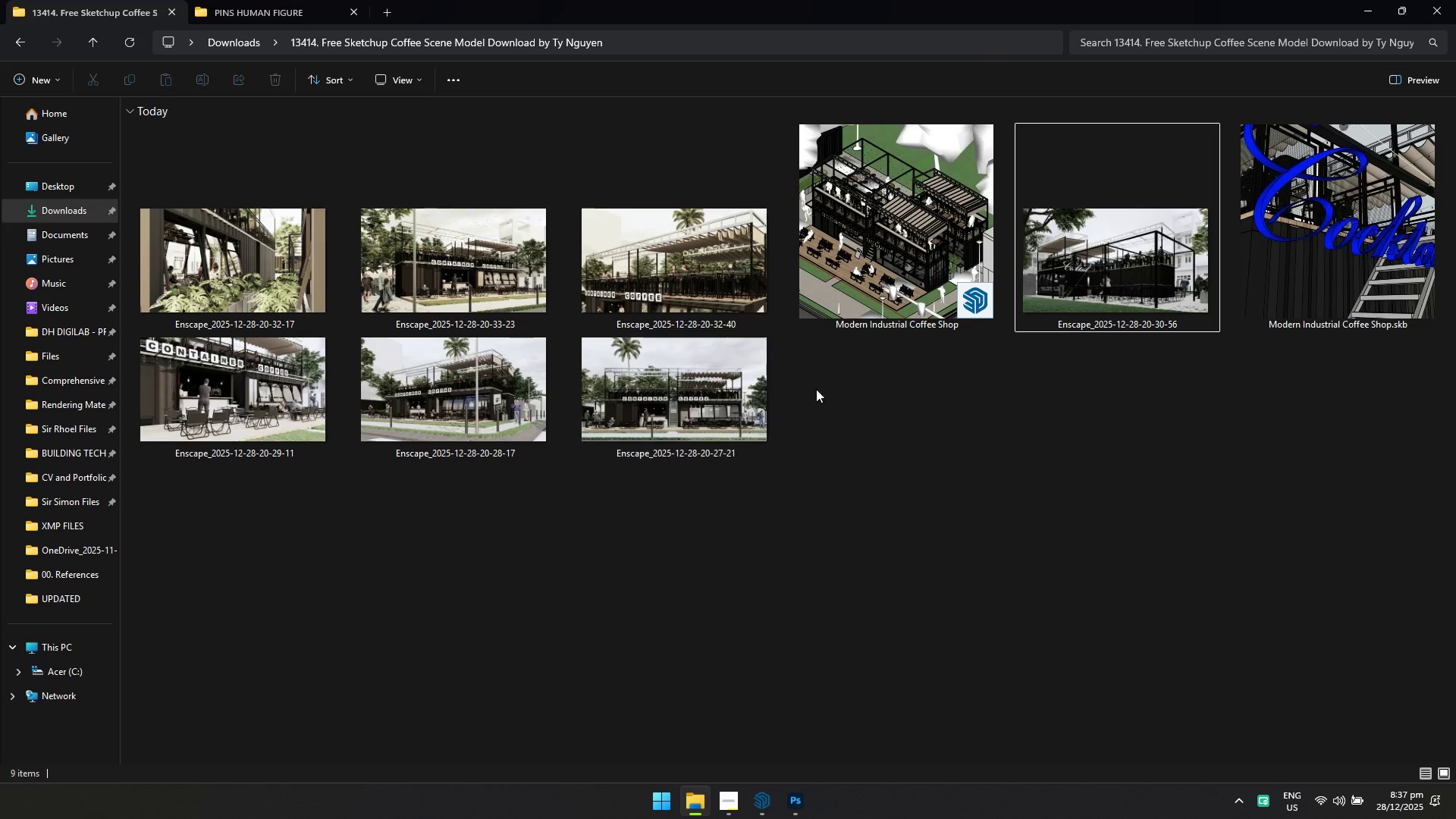 
left_click([893, 412])
 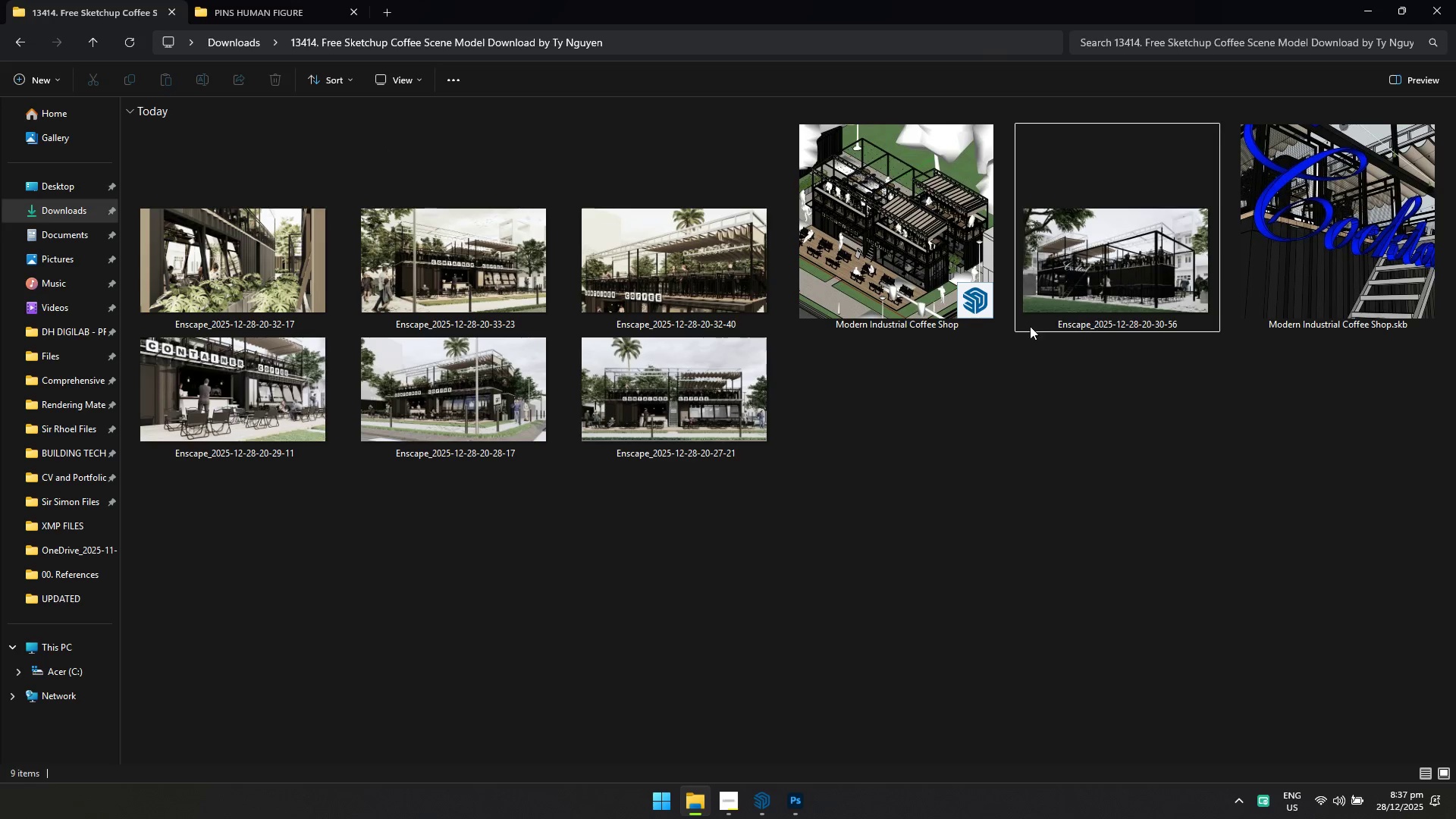 
left_click_drag(start_coordinate=[1091, 280], to_coordinate=[825, 66])
 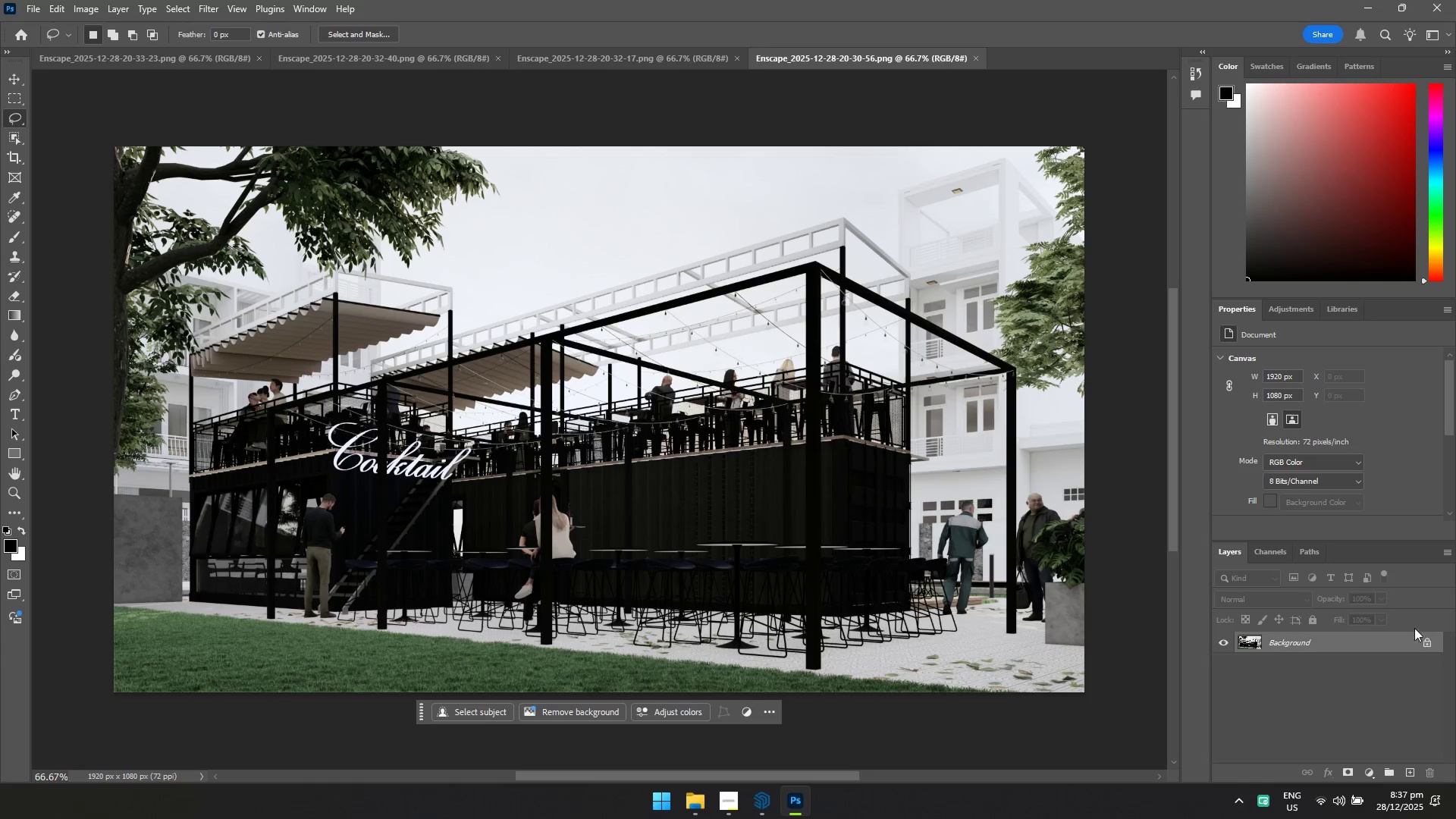 
key(Control+Shift+A)
 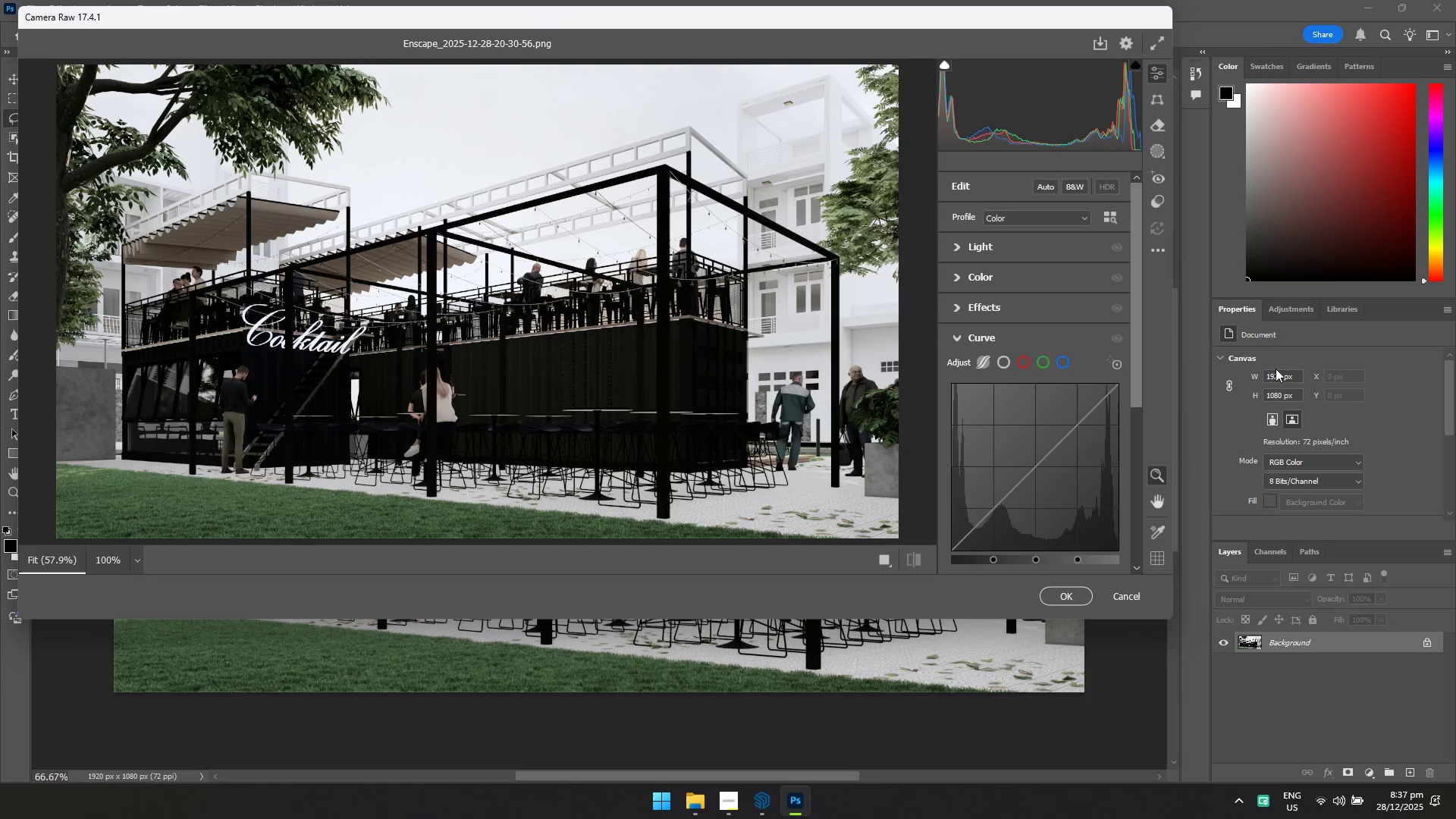 
left_click([1156, 252])
 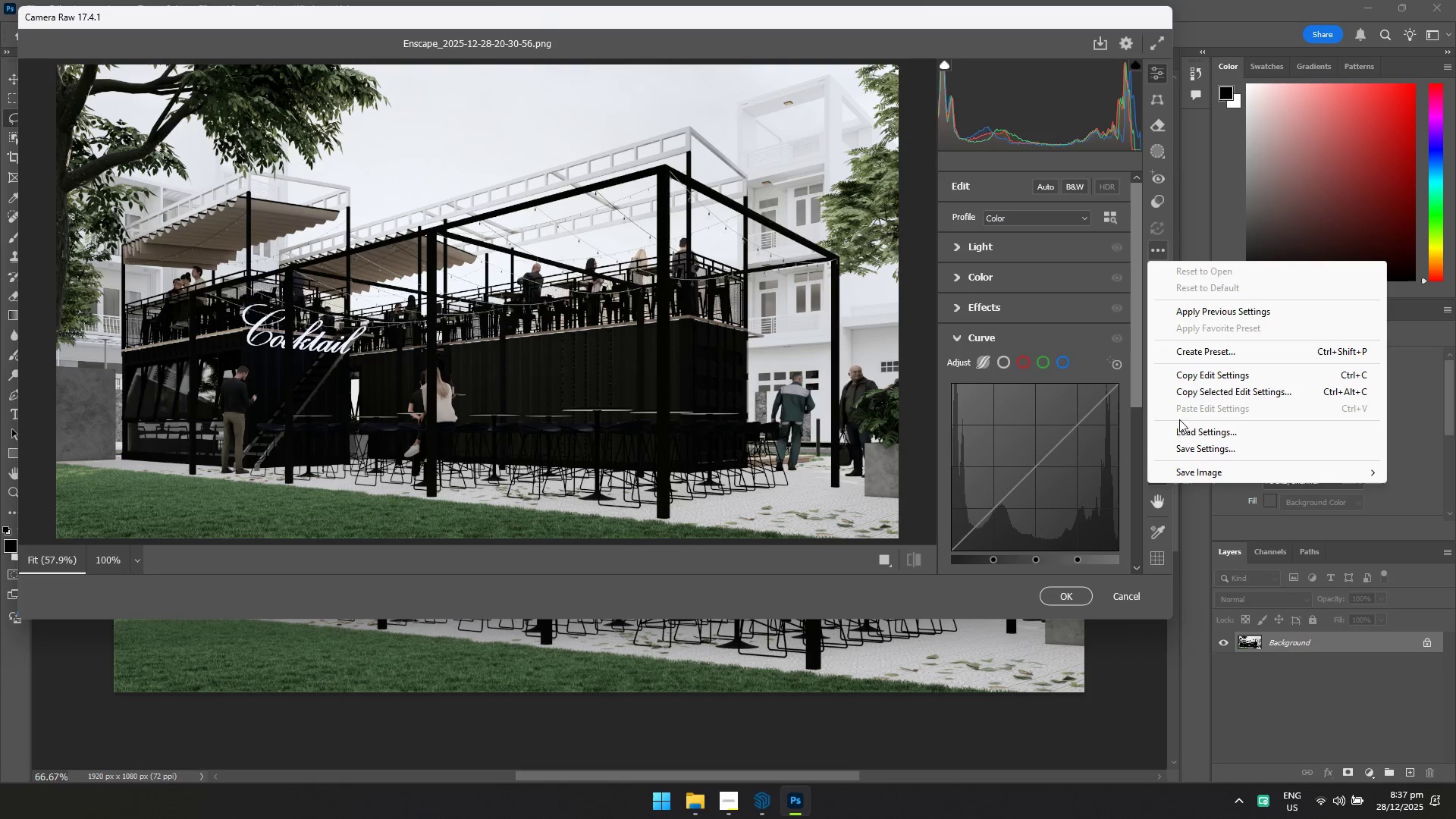 
left_click([1188, 434])
 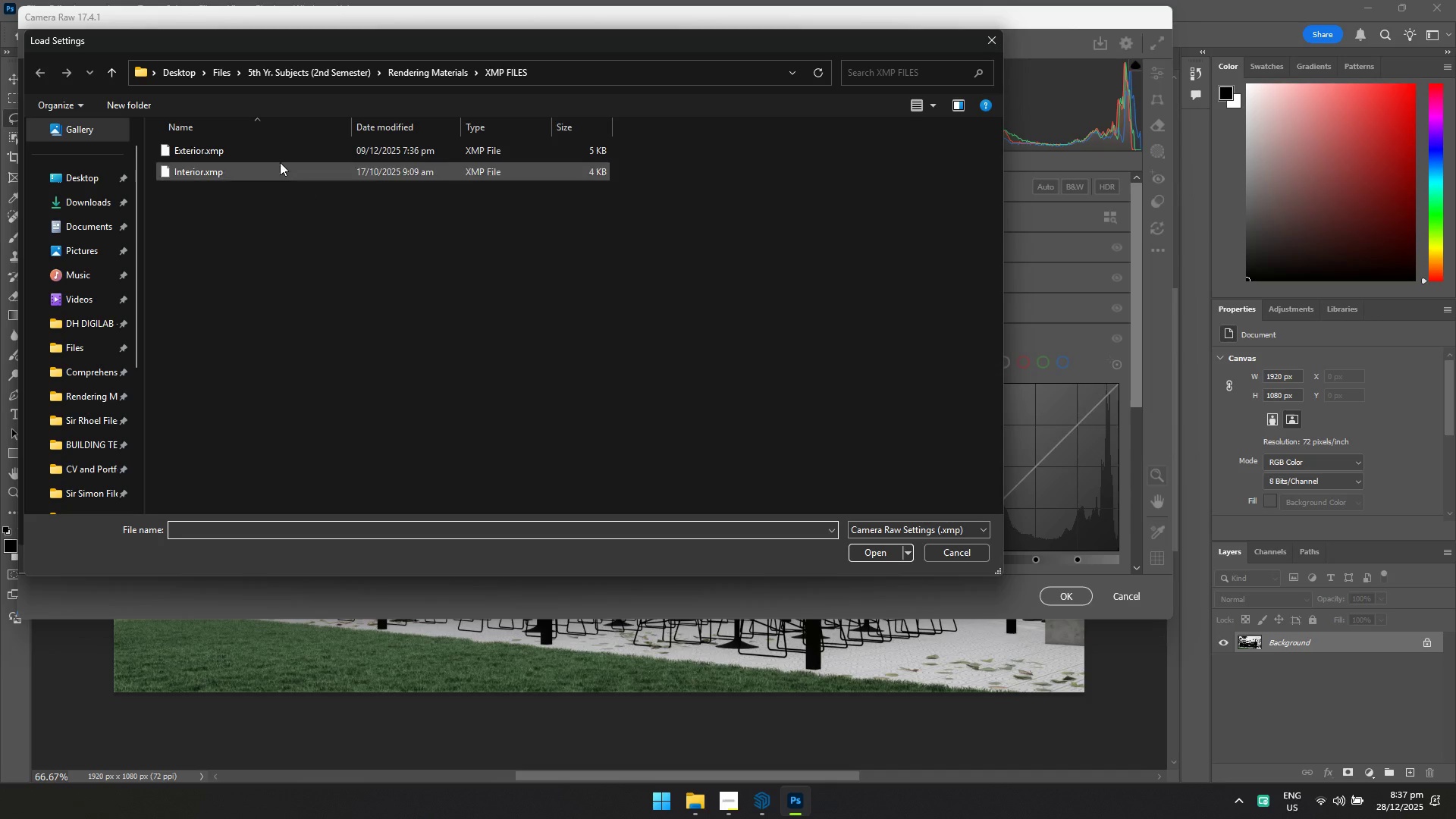 
left_click([271, 149])
 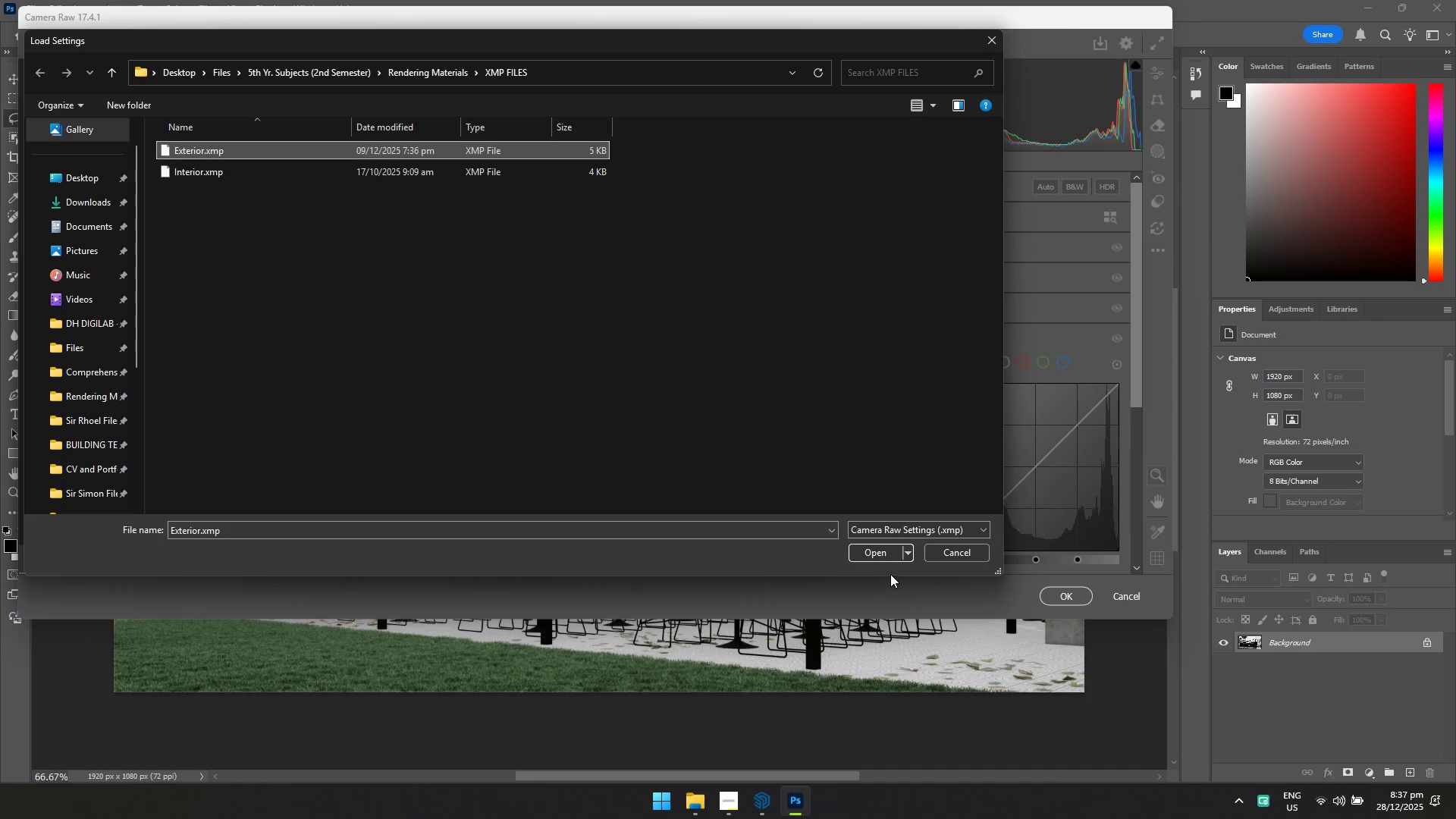 
left_click([886, 545])
 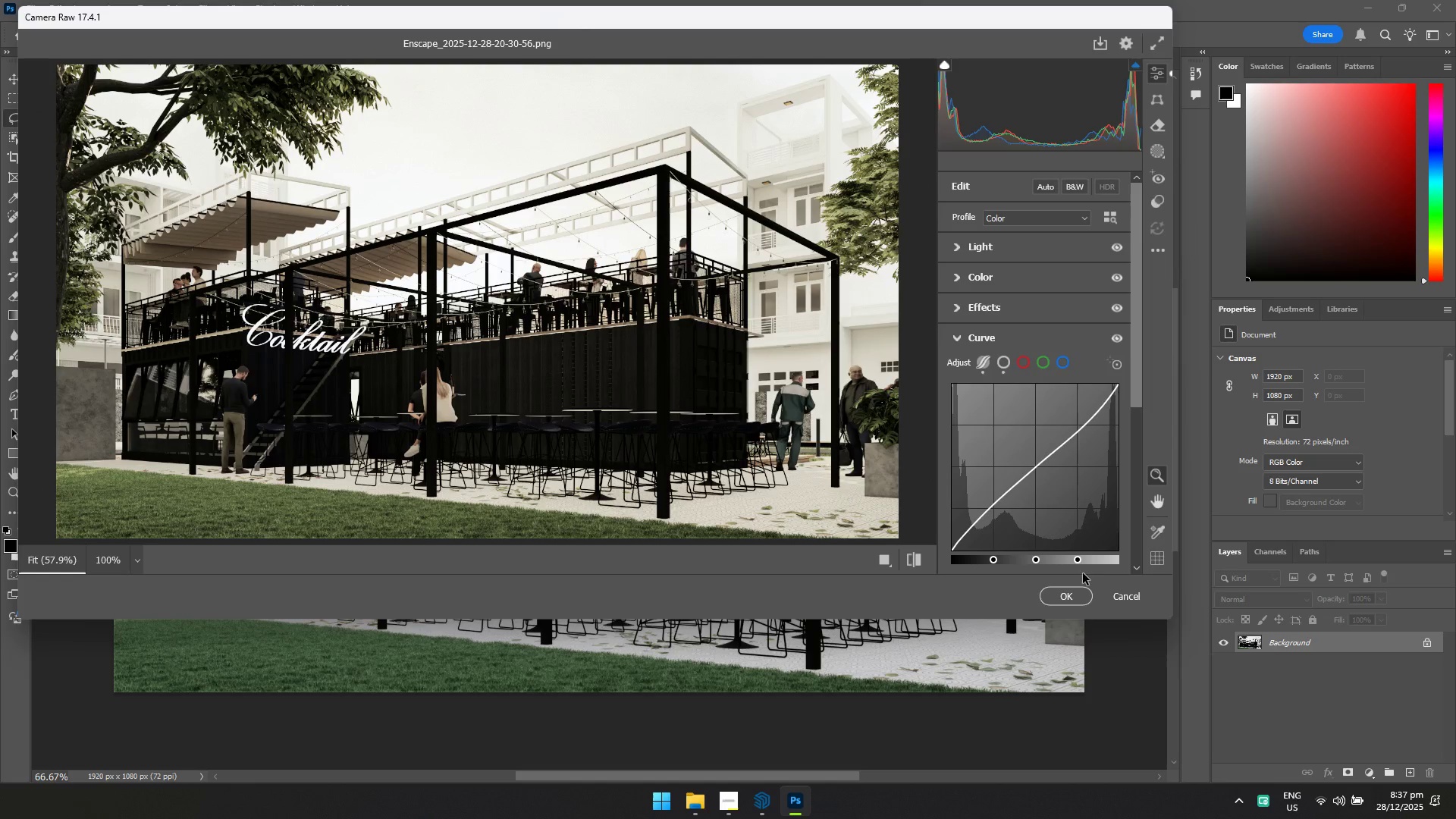 
left_click([1072, 589])
 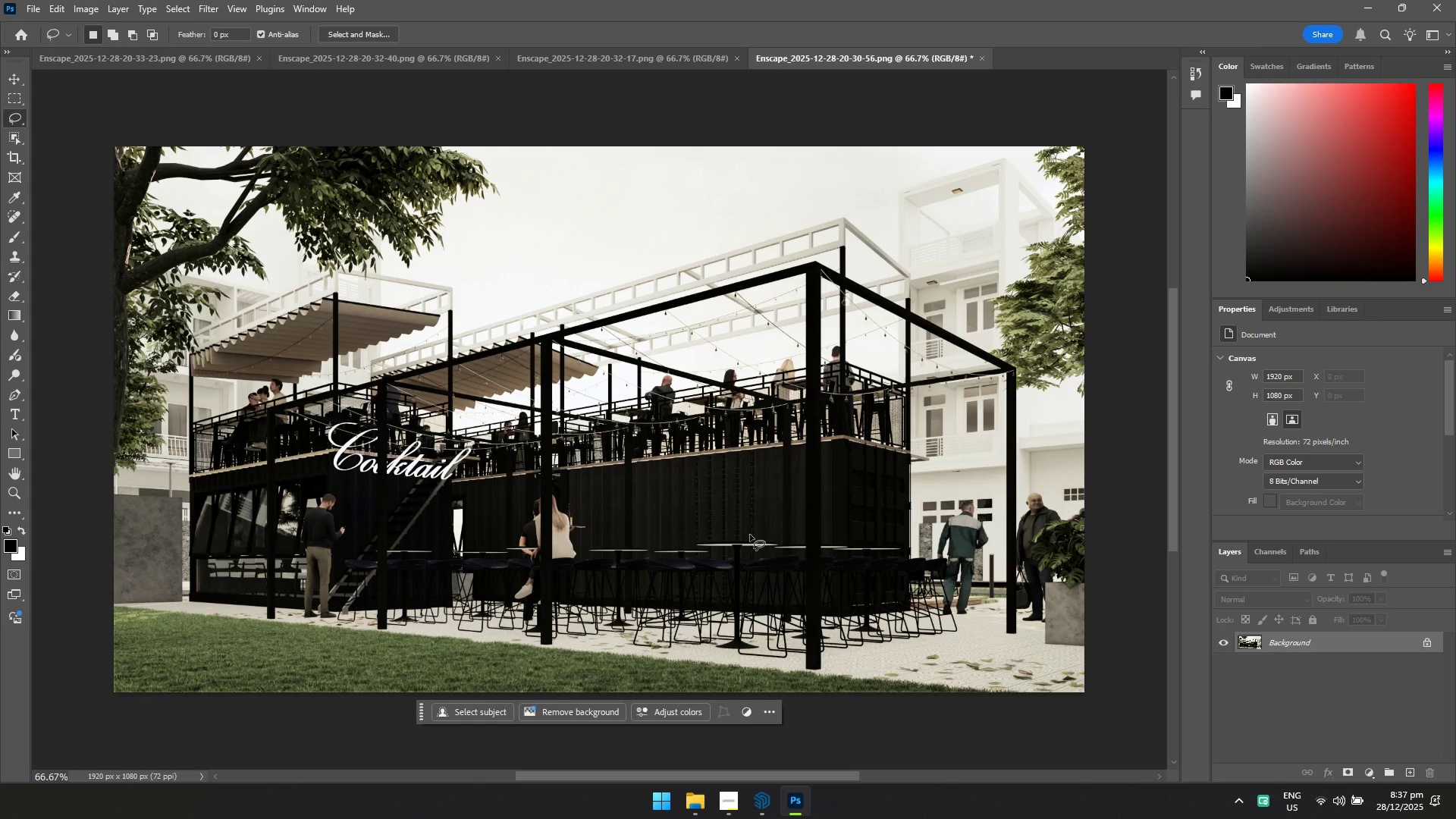 
key(Control+S)
 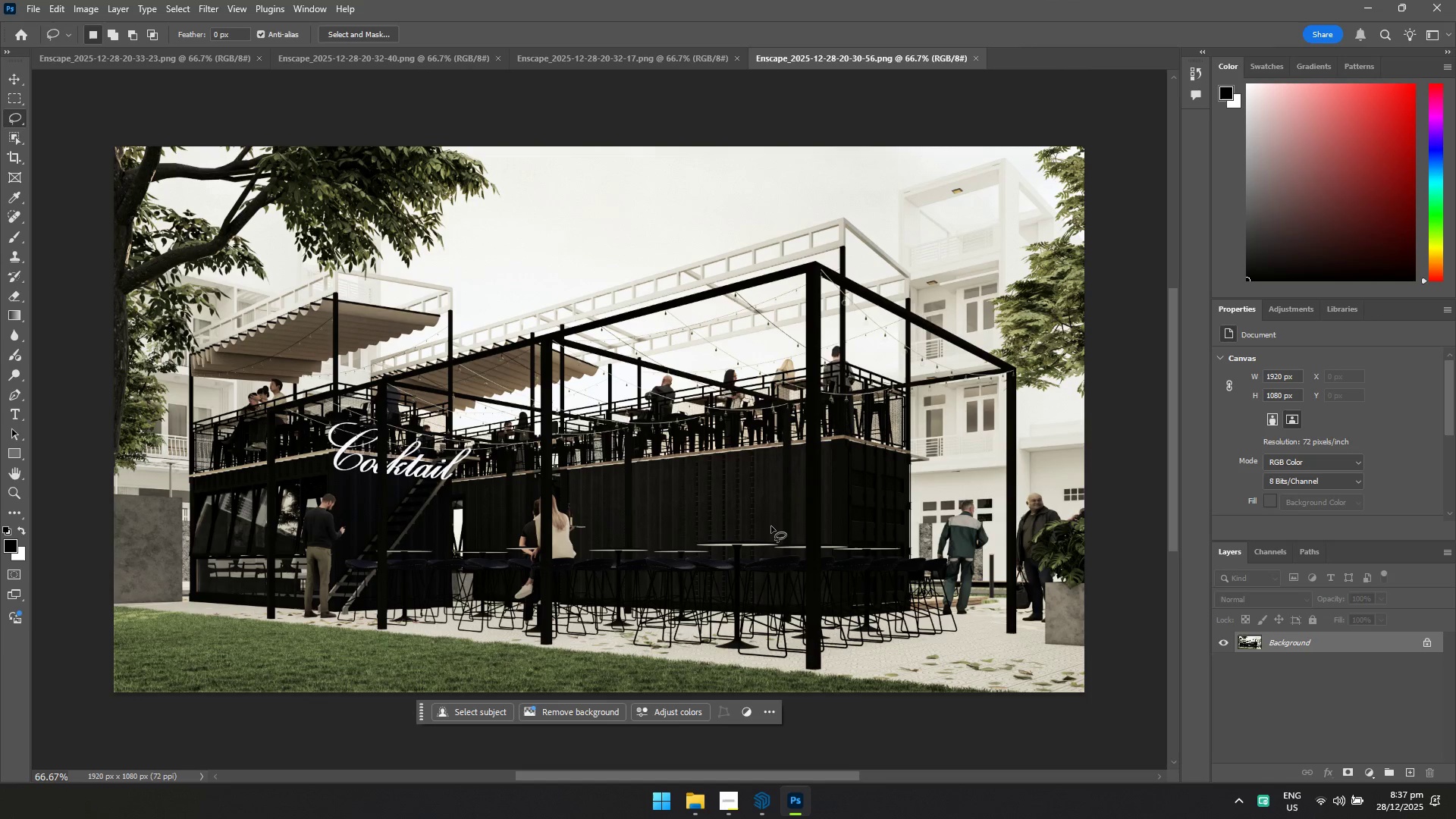 
key(Control+ControlLeft)
 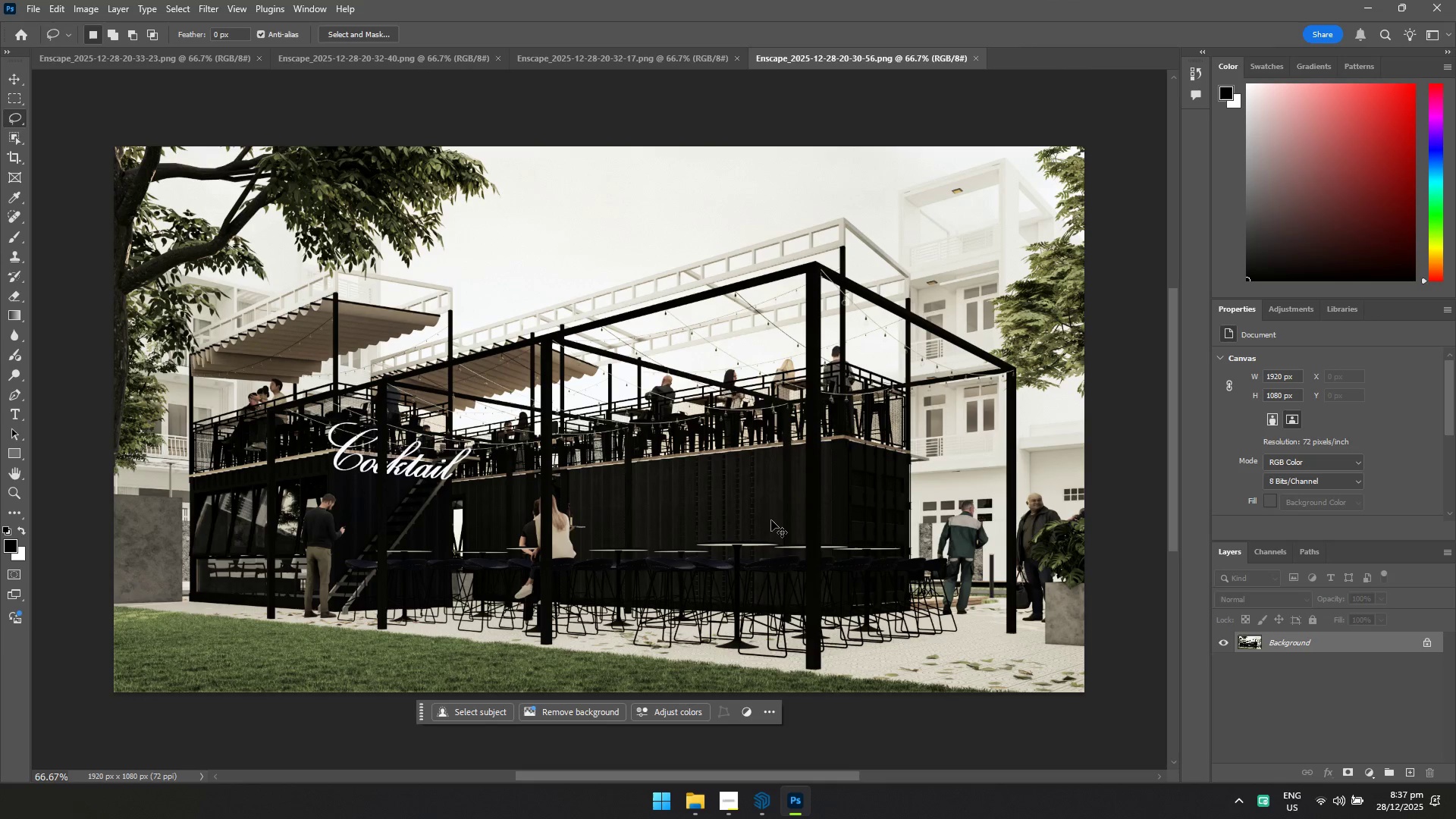 
key(Control+S)
 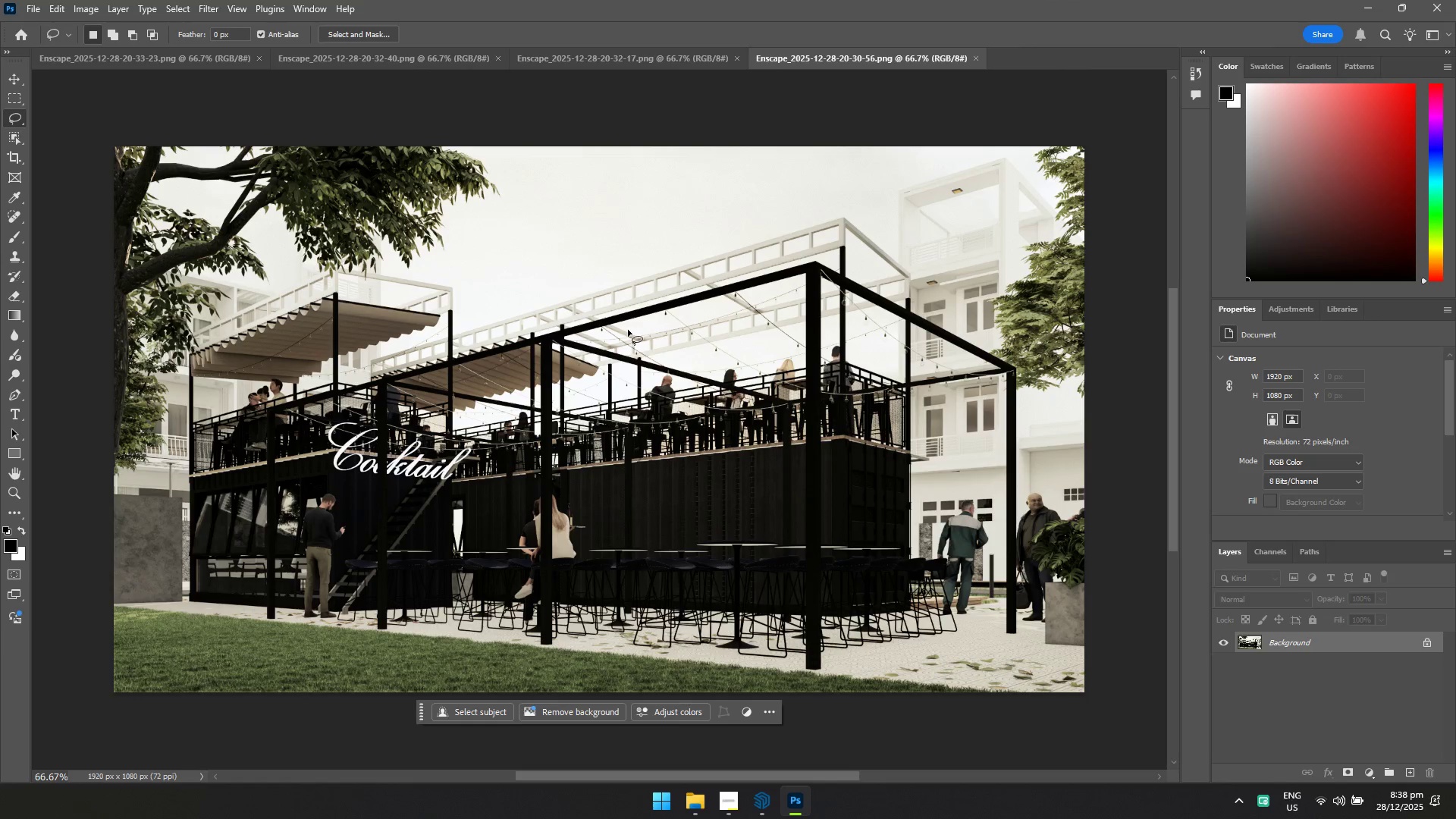 
wait(5.08)
 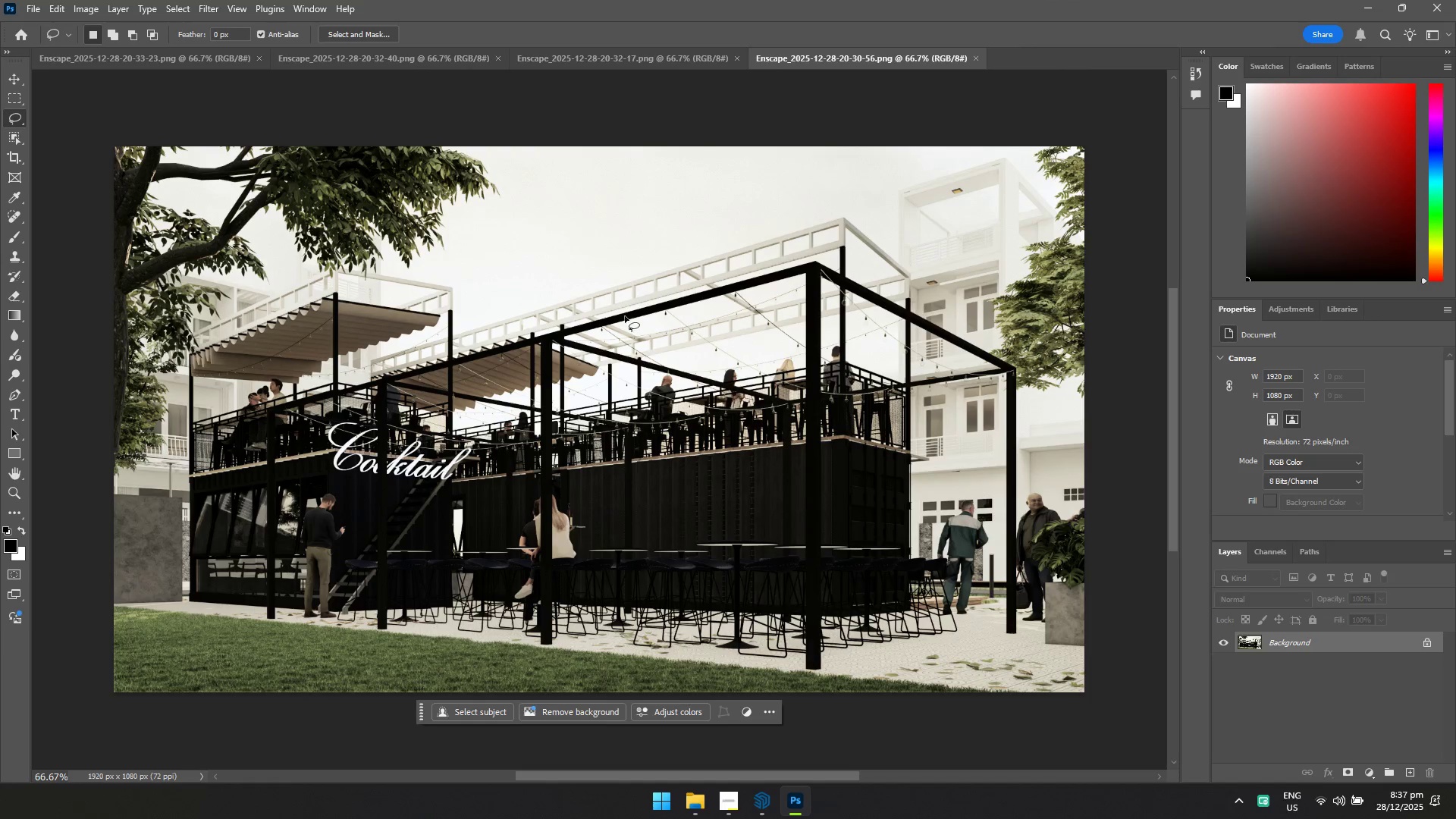 
left_click([698, 802])
 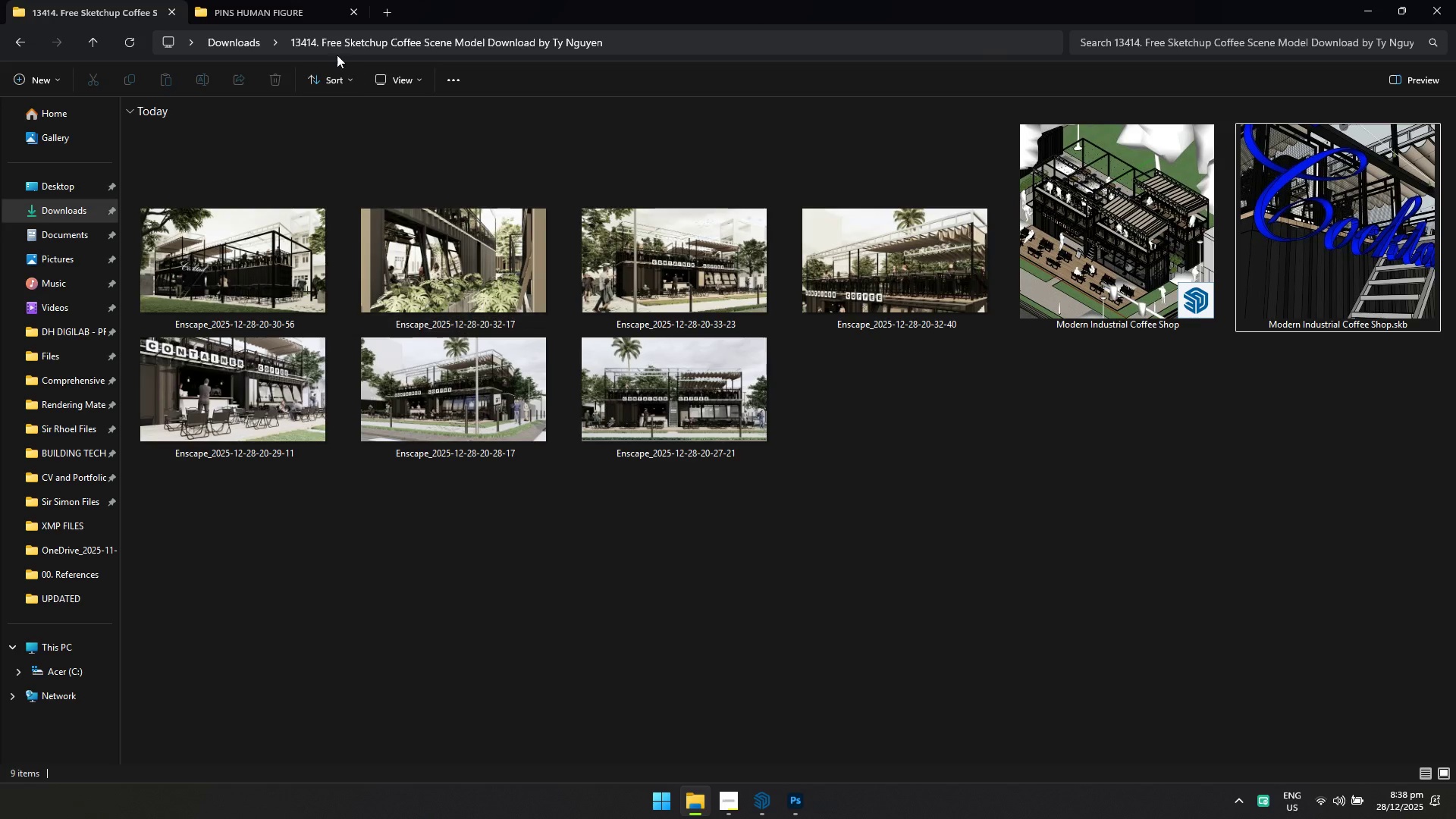 
left_click([303, 8])
 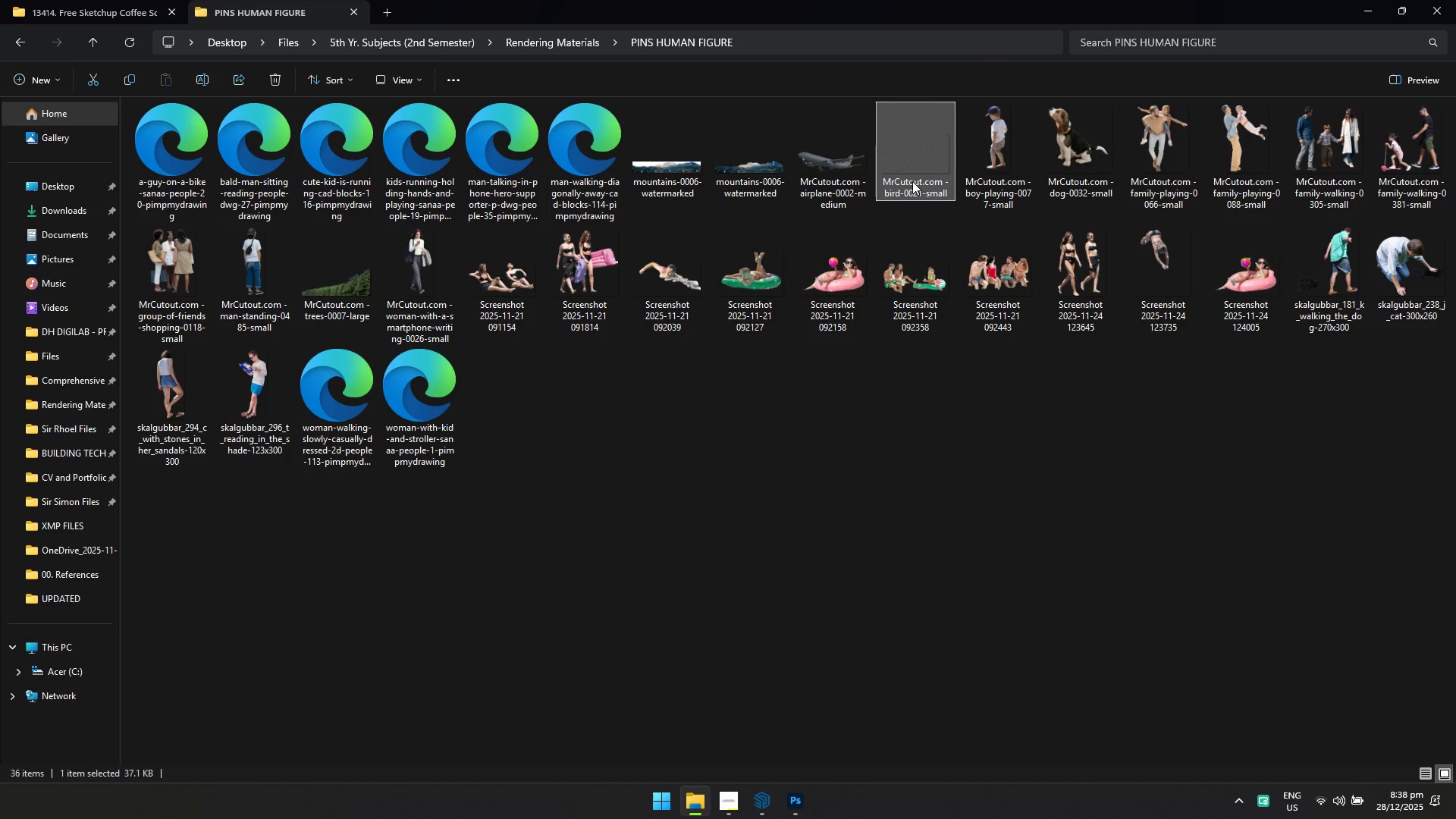 
left_click_drag(start_coordinate=[912, 165], to_coordinate=[653, 271])
 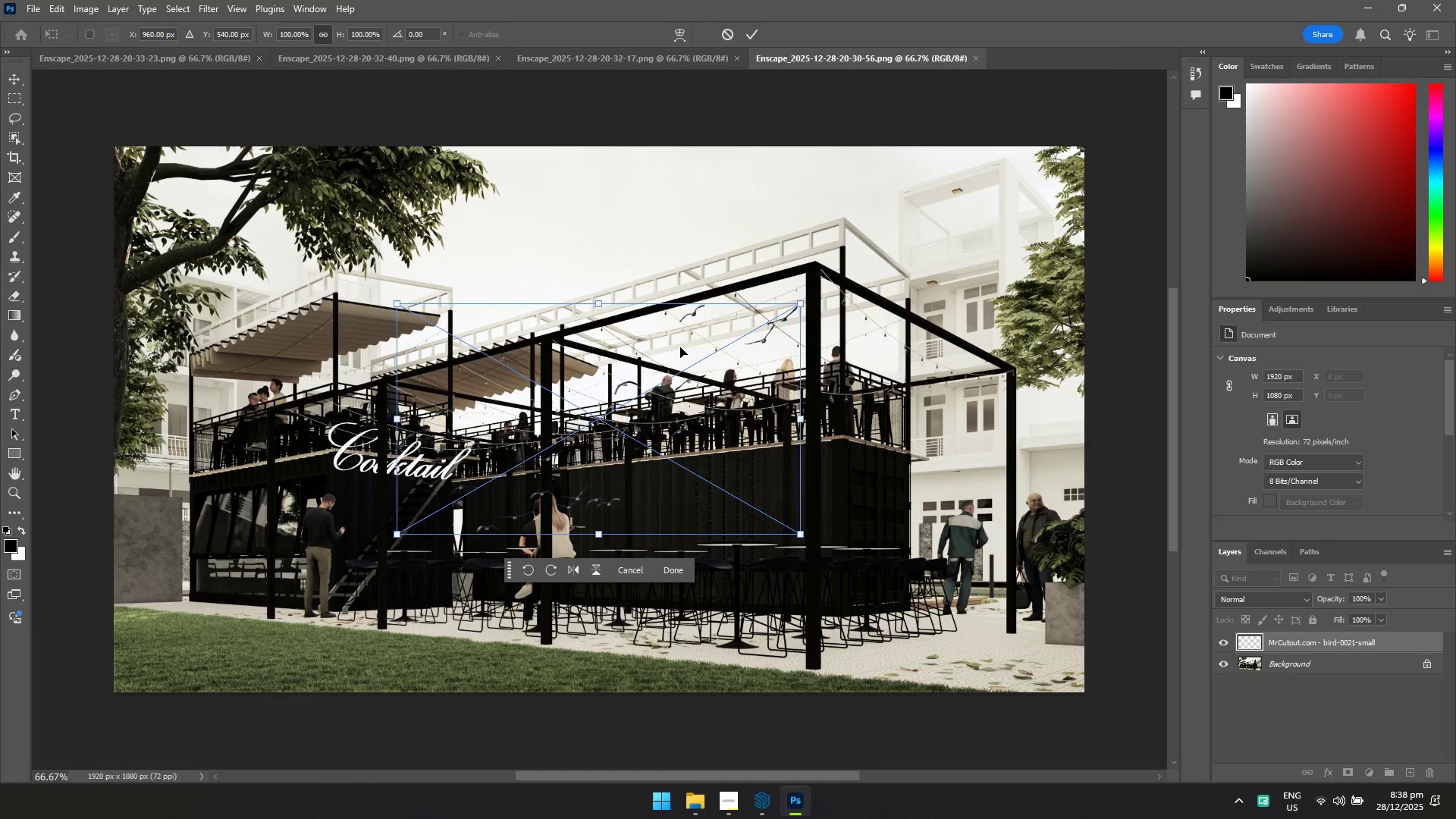 
right_click([659, 387])
 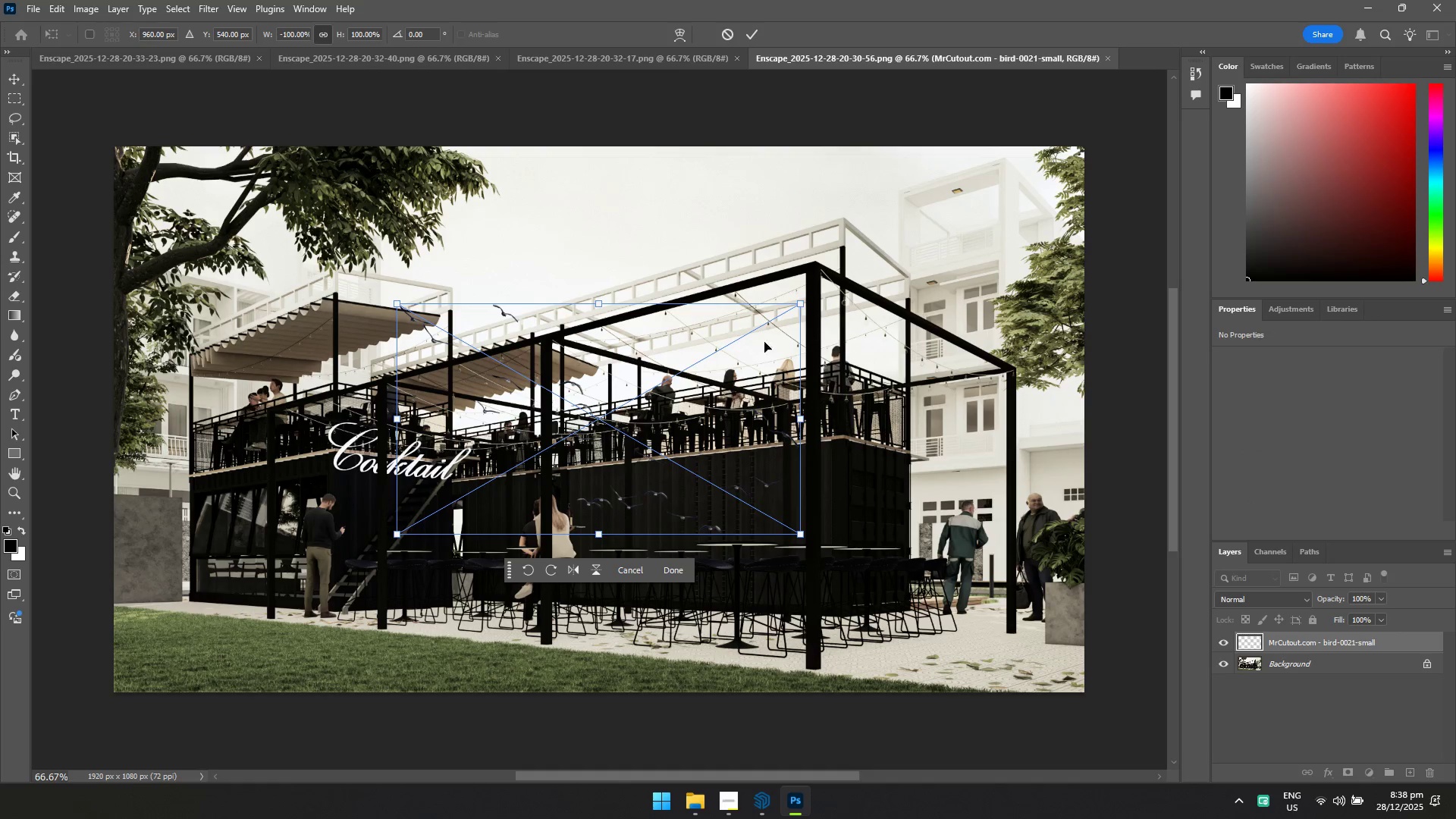 
left_click_drag(start_coordinate=[798, 303], to_coordinate=[496, 450])
 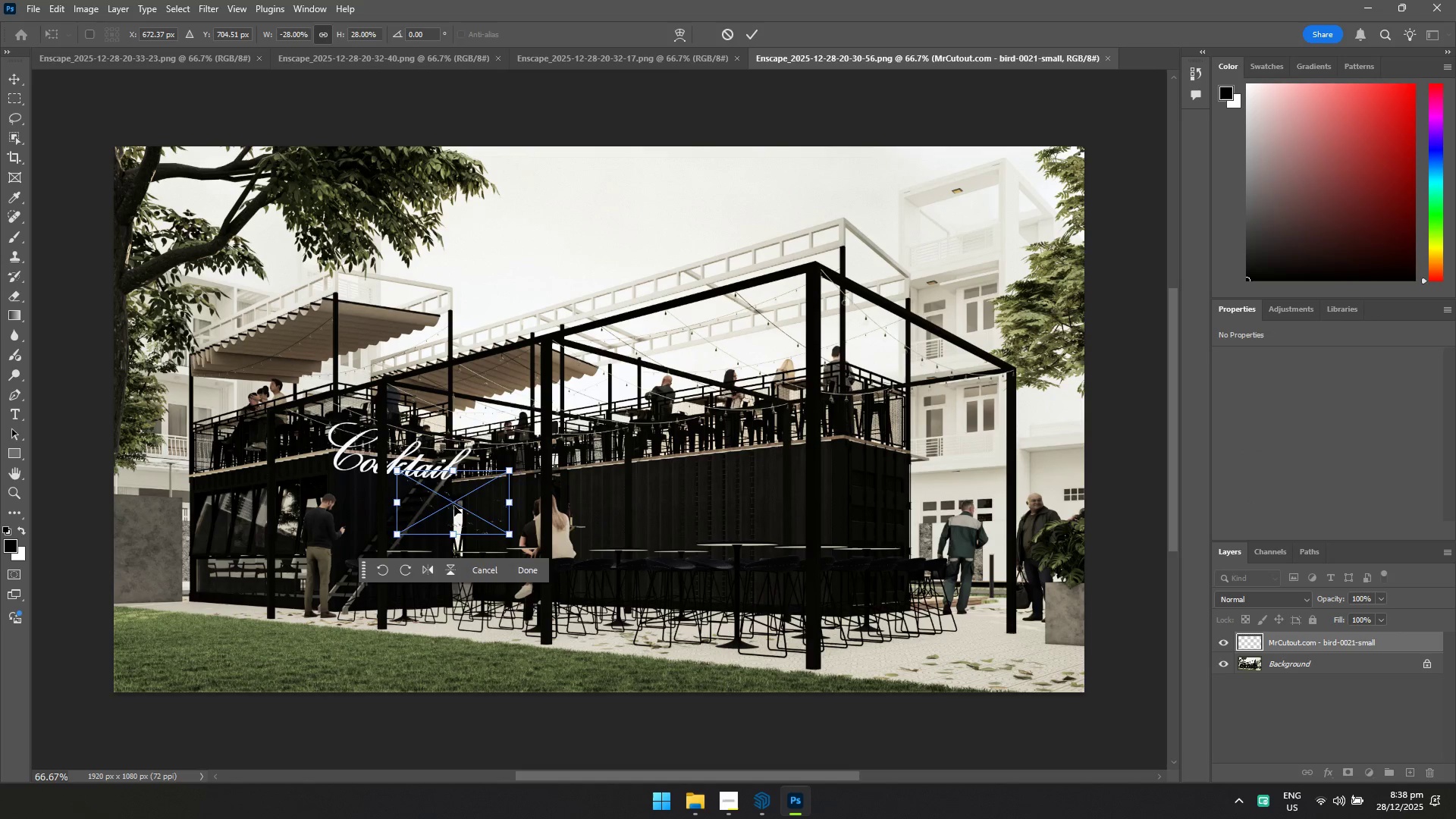 
left_click_drag(start_coordinate=[454, 506], to_coordinate=[513, 262])
 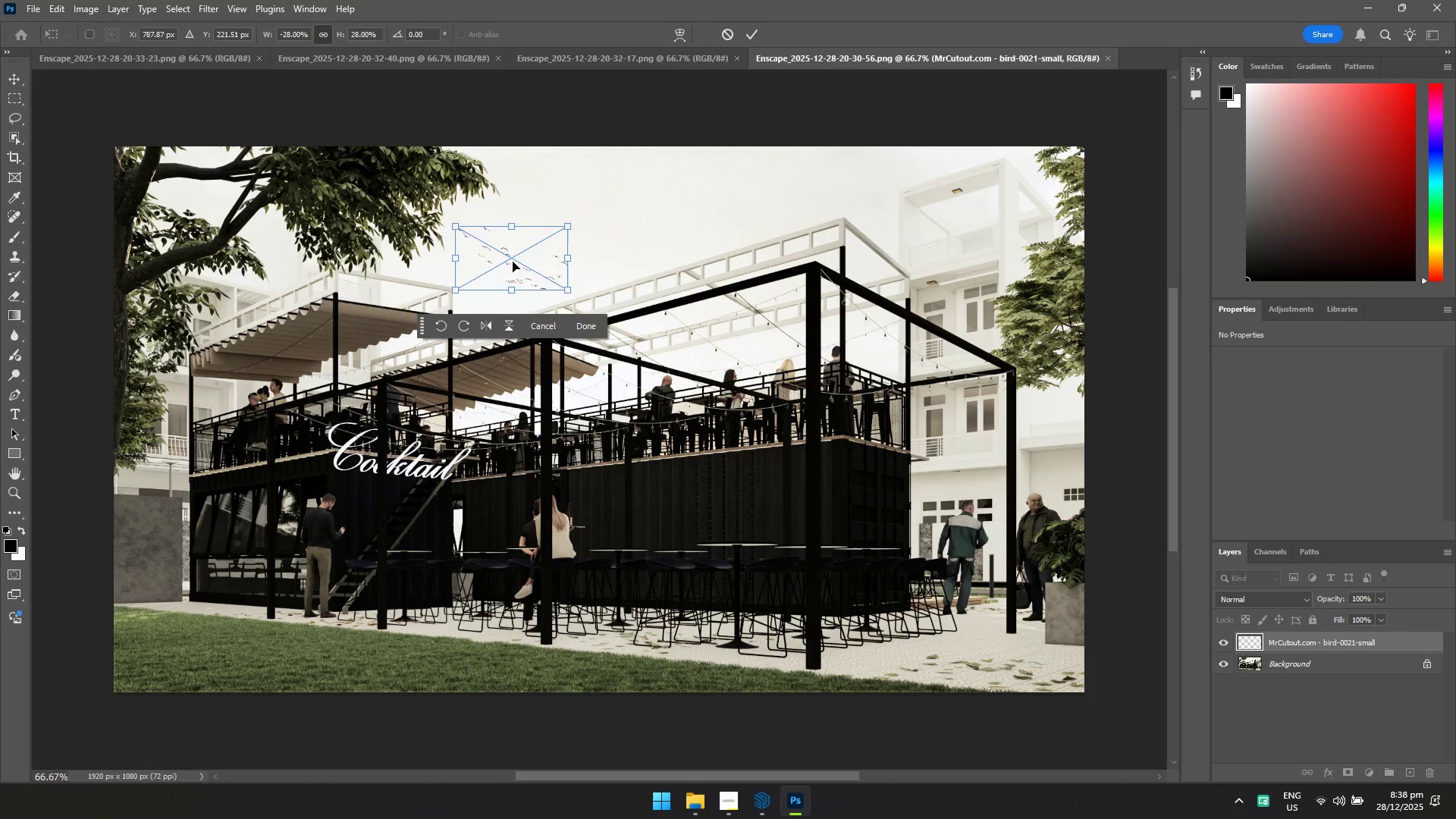 
key(Enter)
 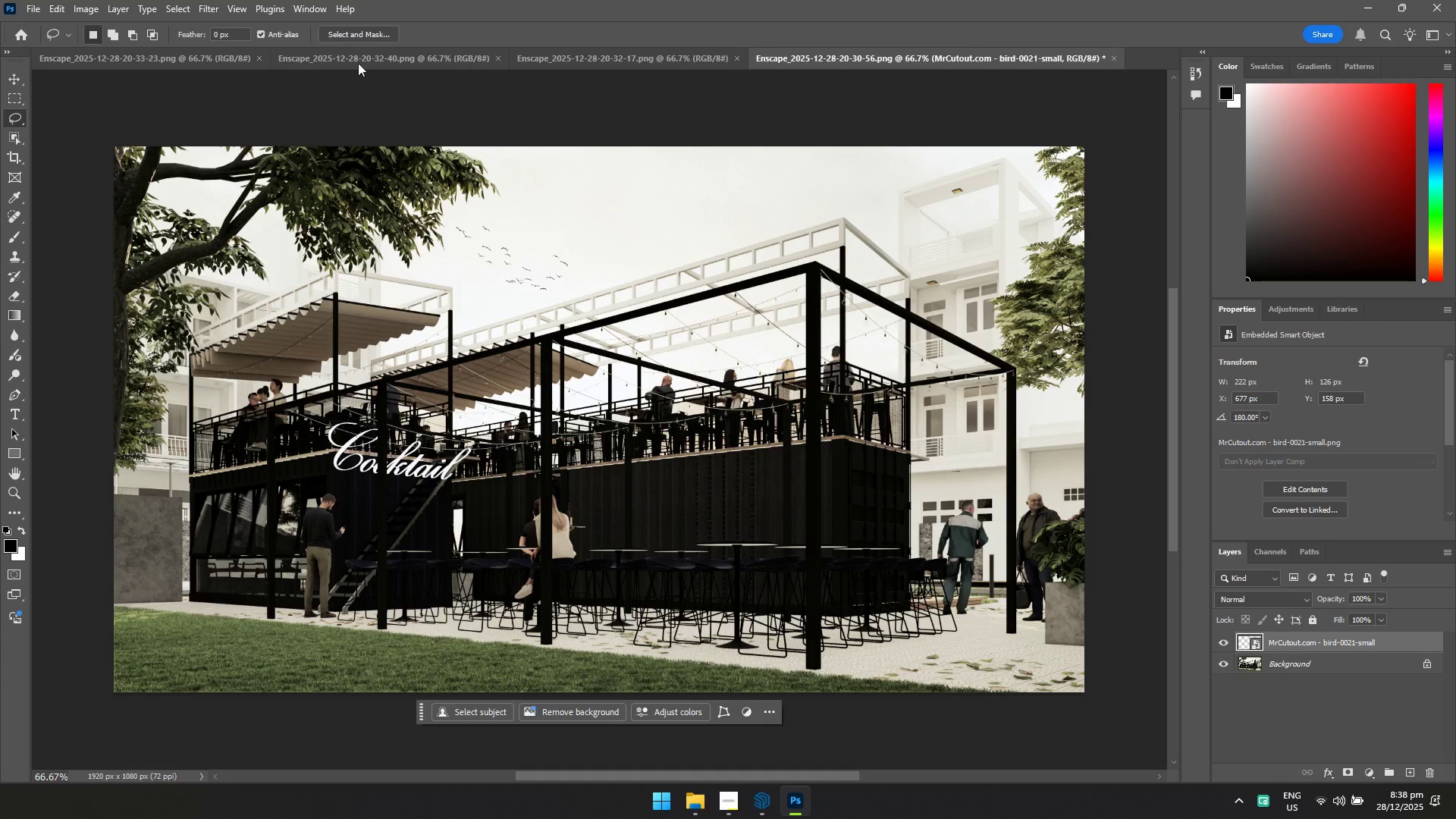 
left_click([206, 9])
 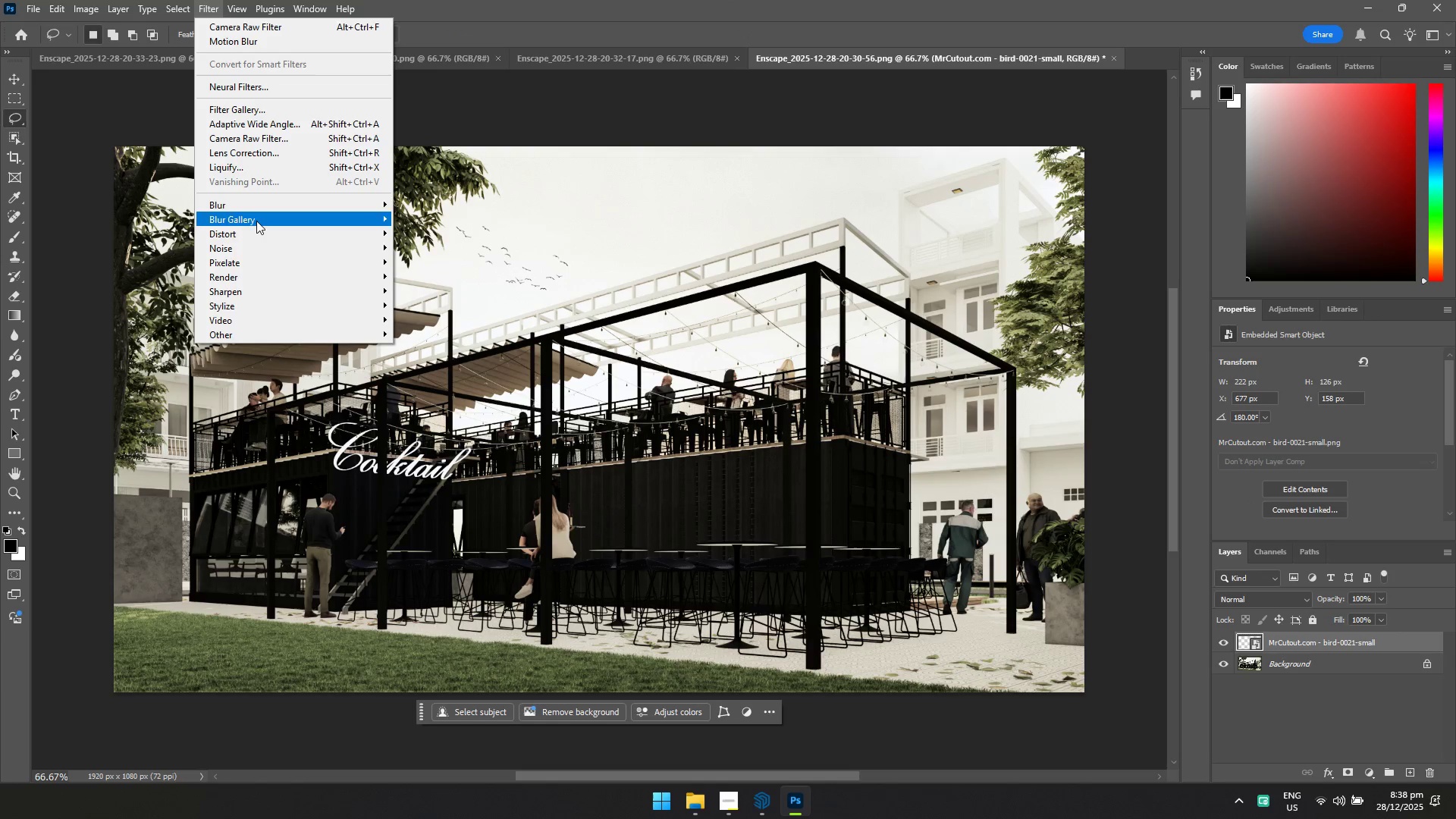 
left_click([254, 205])
 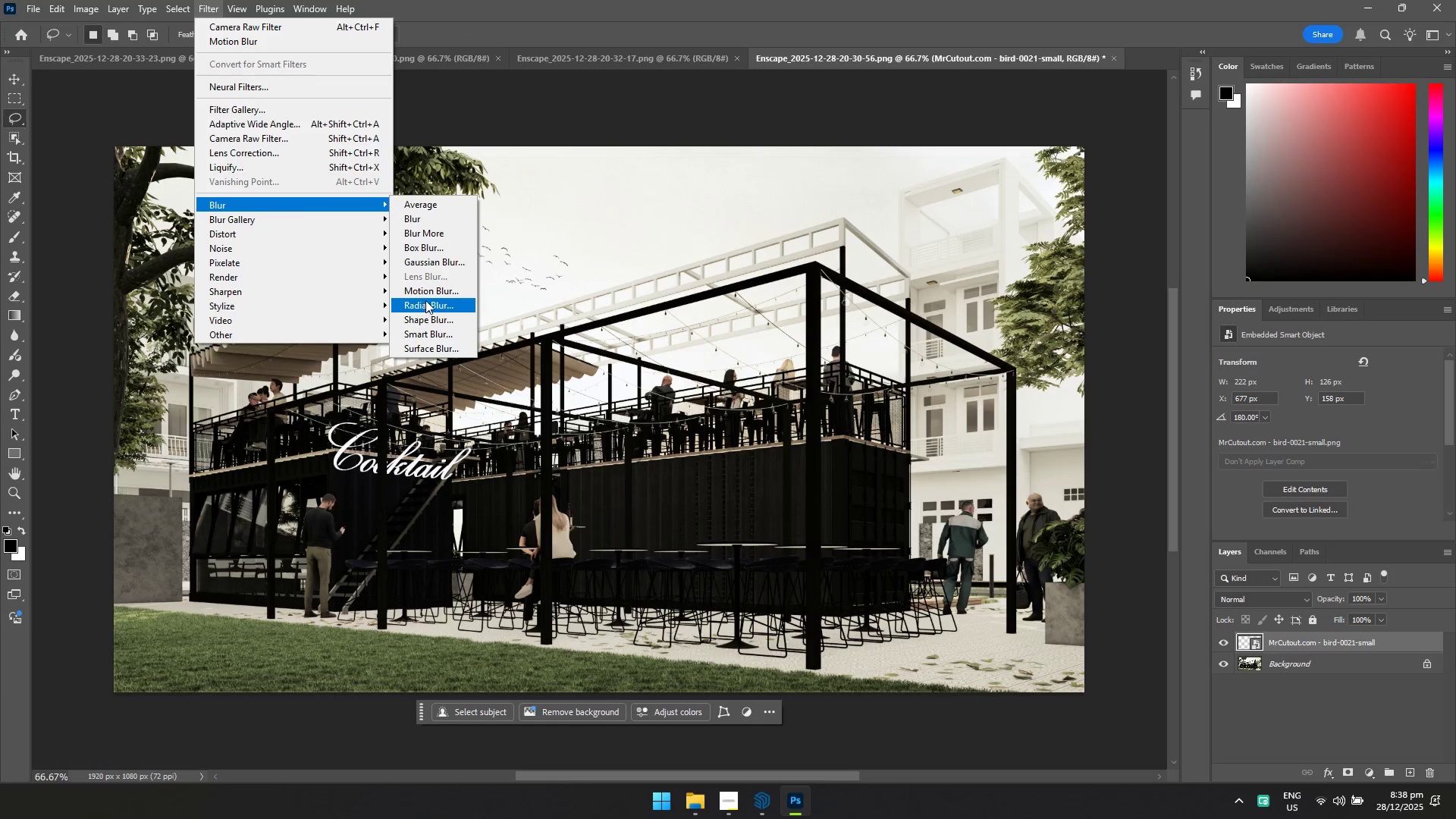 
left_click([428, 295])
 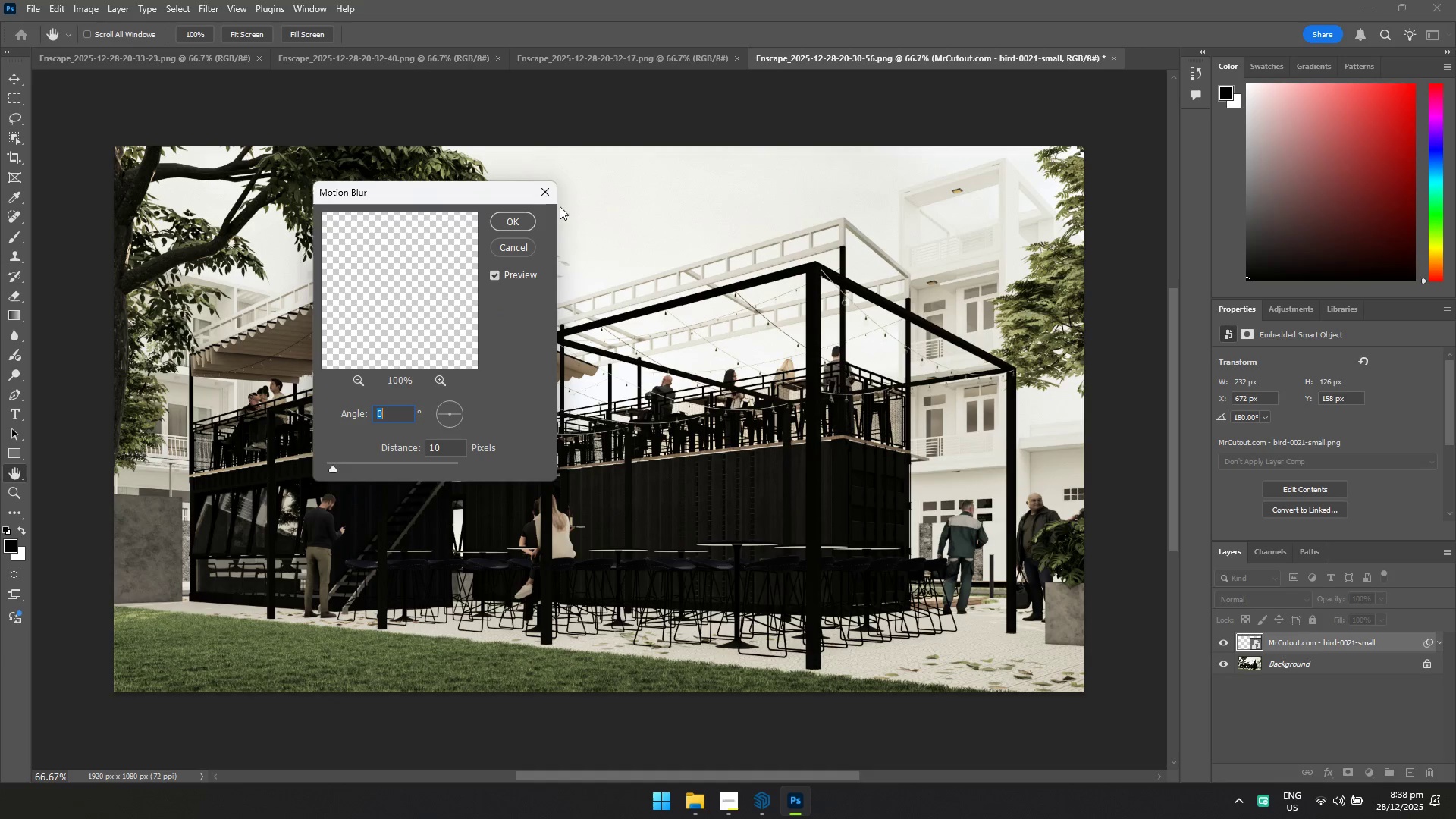 
left_click([522, 223])
 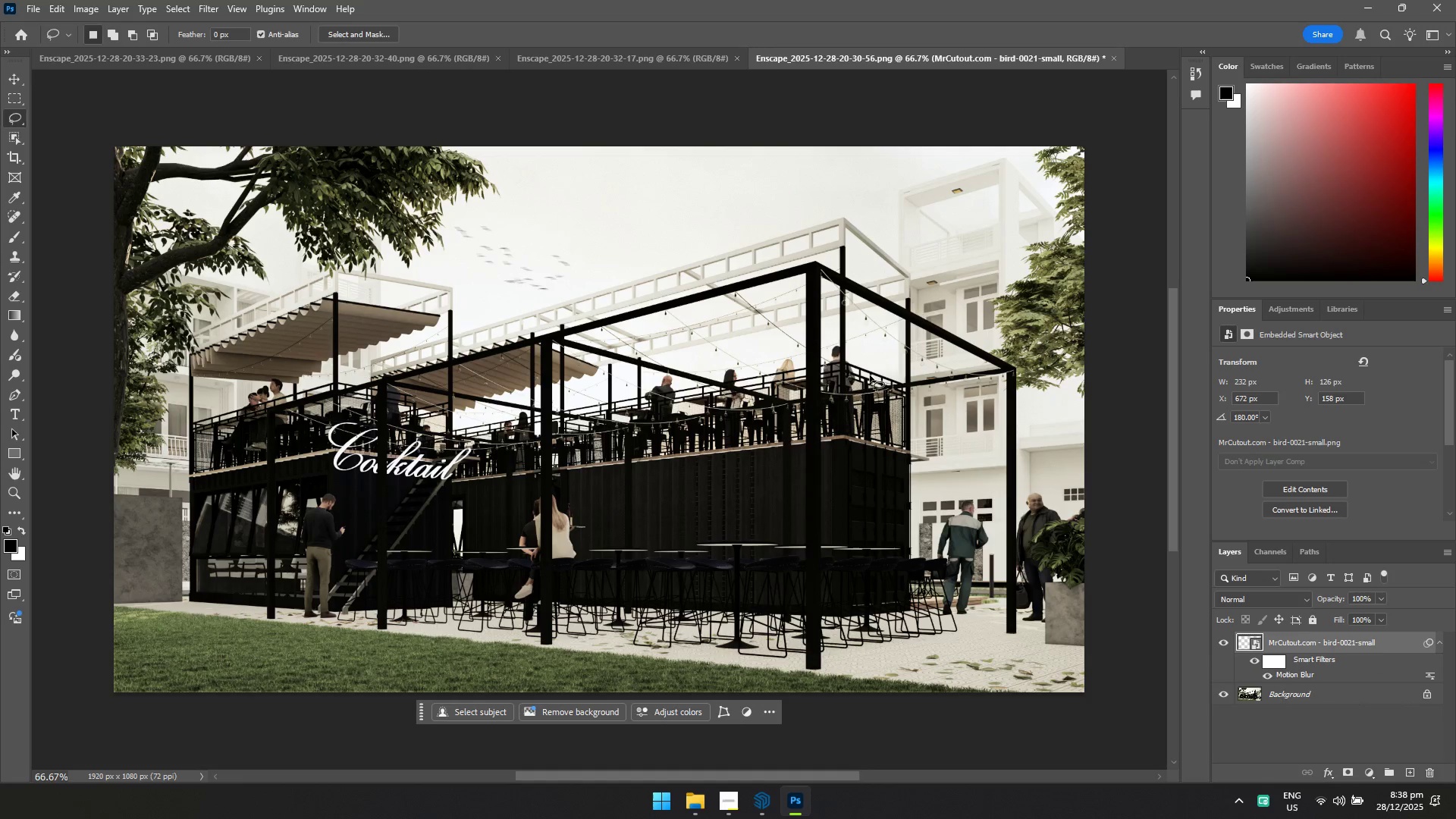 
hold_key(key=ShiftLeft, duration=0.67)
left_click([1310, 692])
 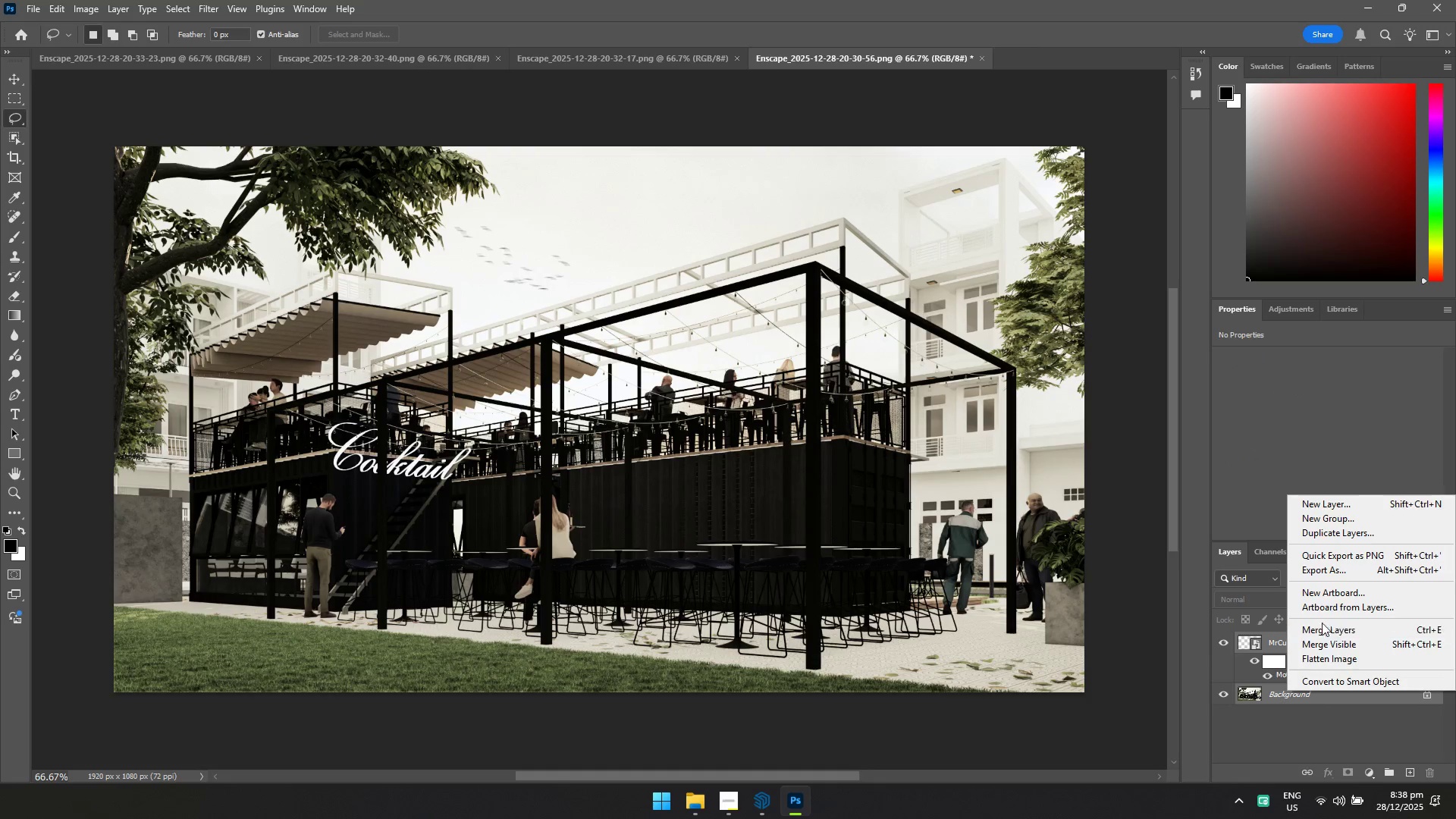 
left_click([1325, 662])
 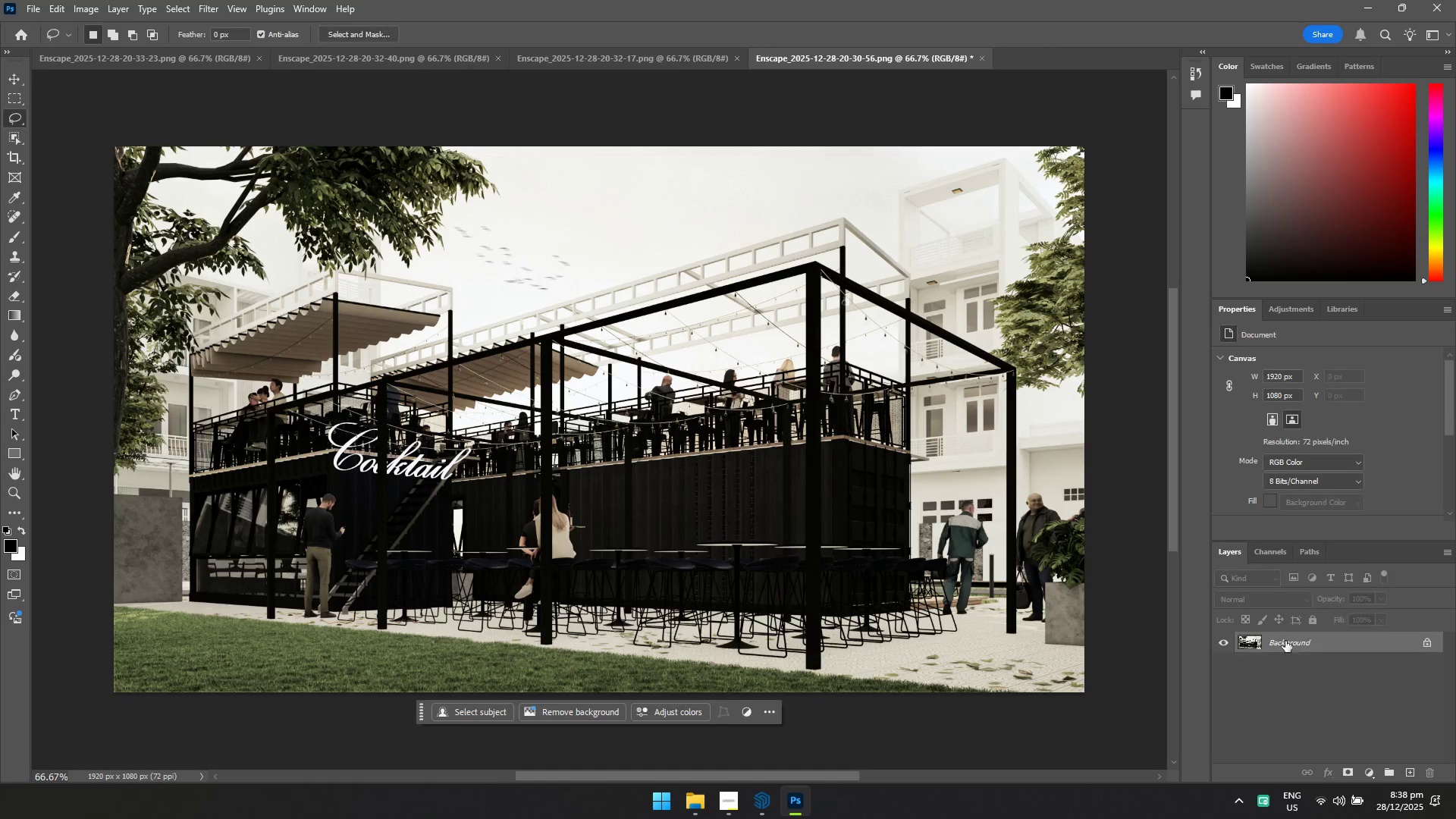 
key(Control+ControlLeft)
 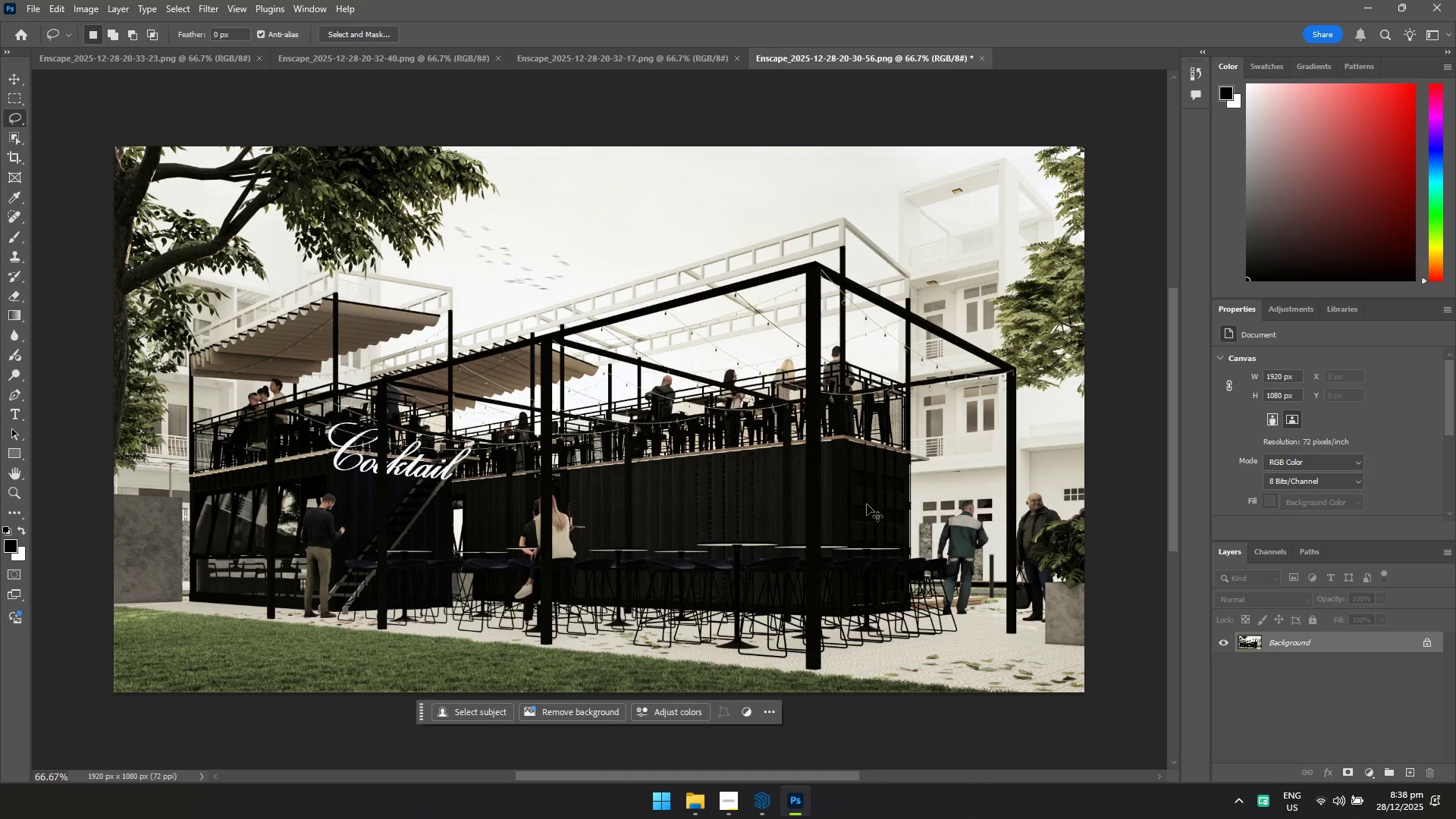 
key(Control+S)
 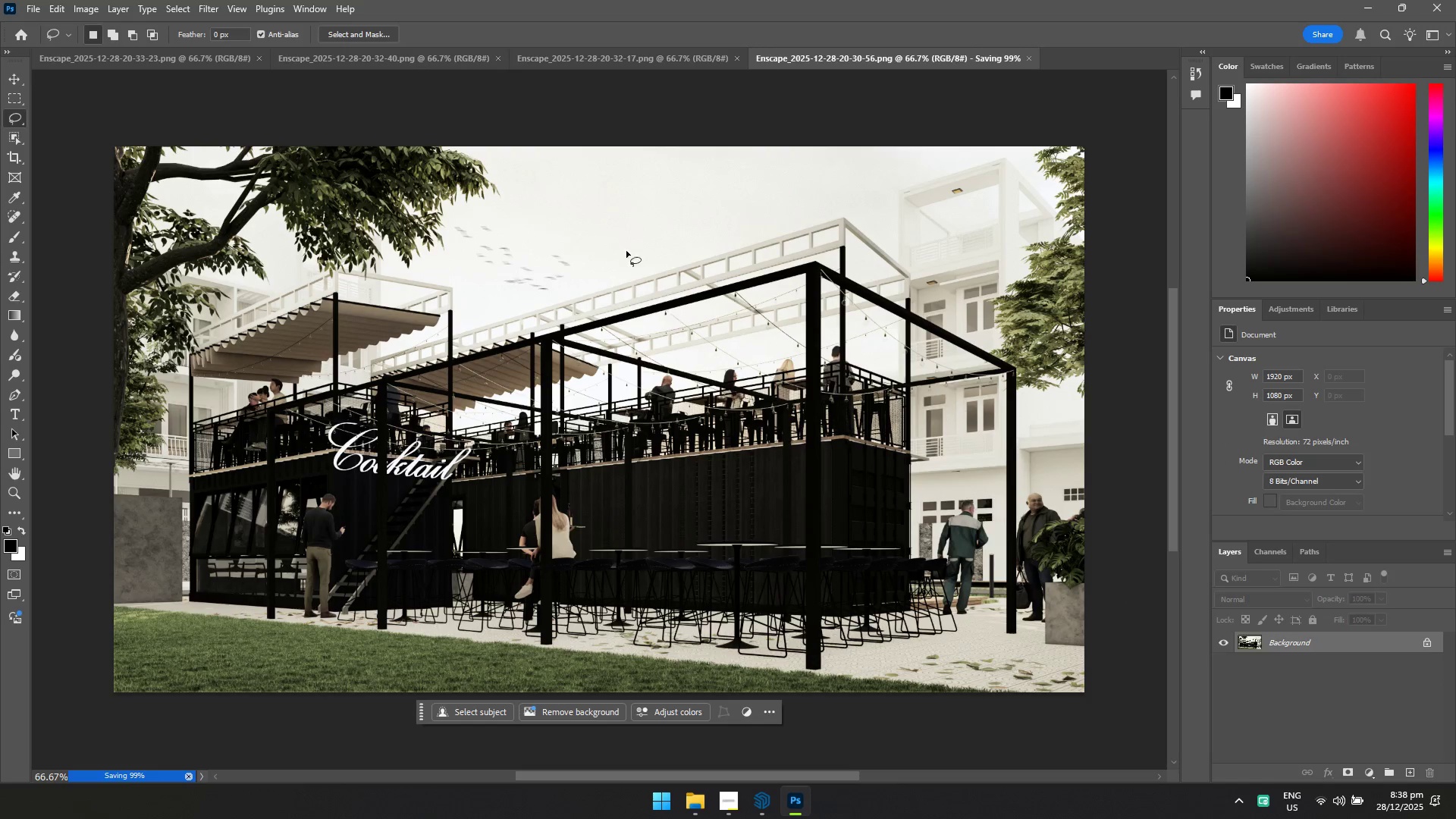 
key(Alt+Tab)
 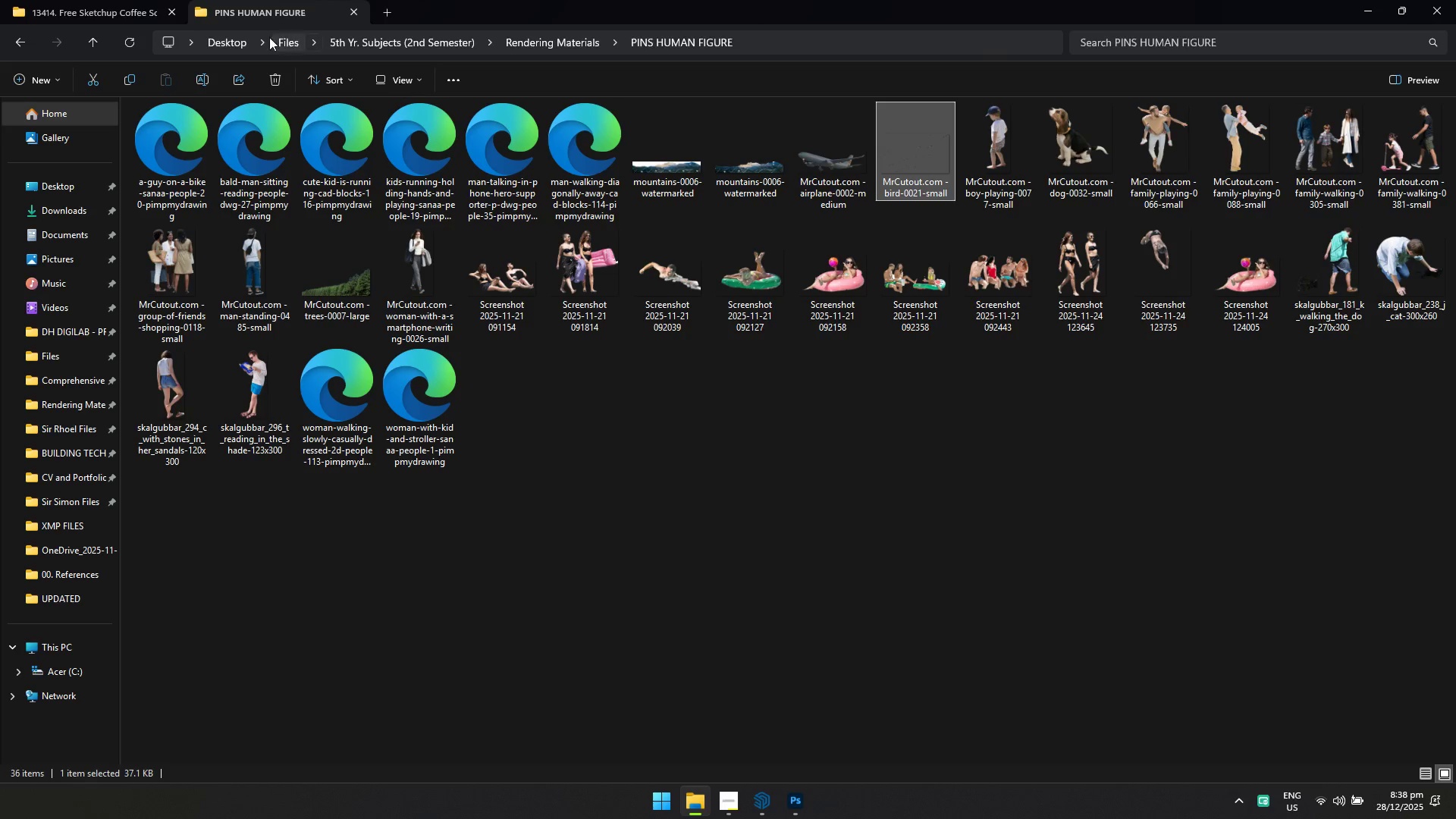 
left_click([77, 8])
 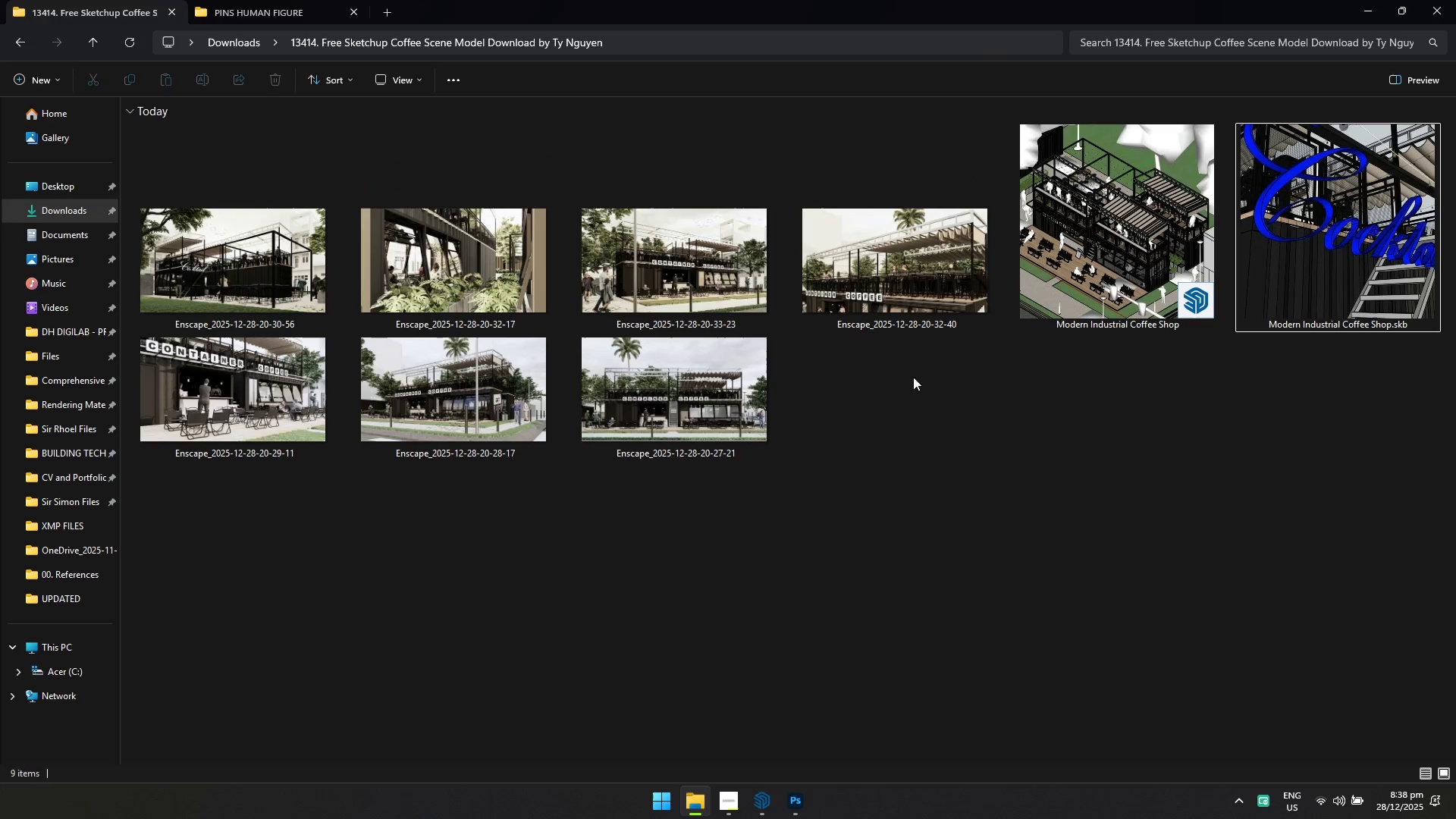 
left_click([1087, 444])
 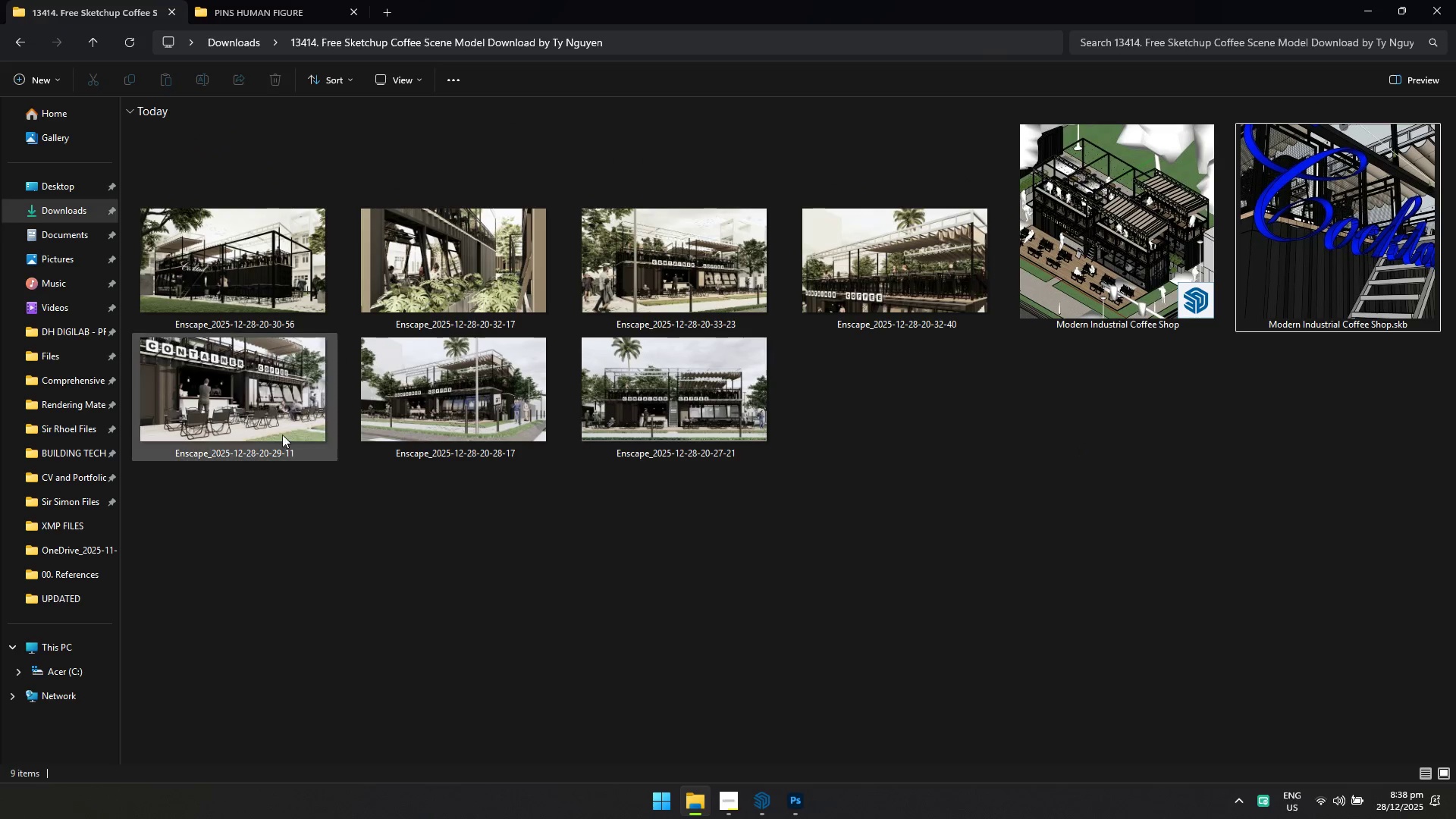 
left_click_drag(start_coordinate=[269, 416], to_coordinate=[1028, 67])
 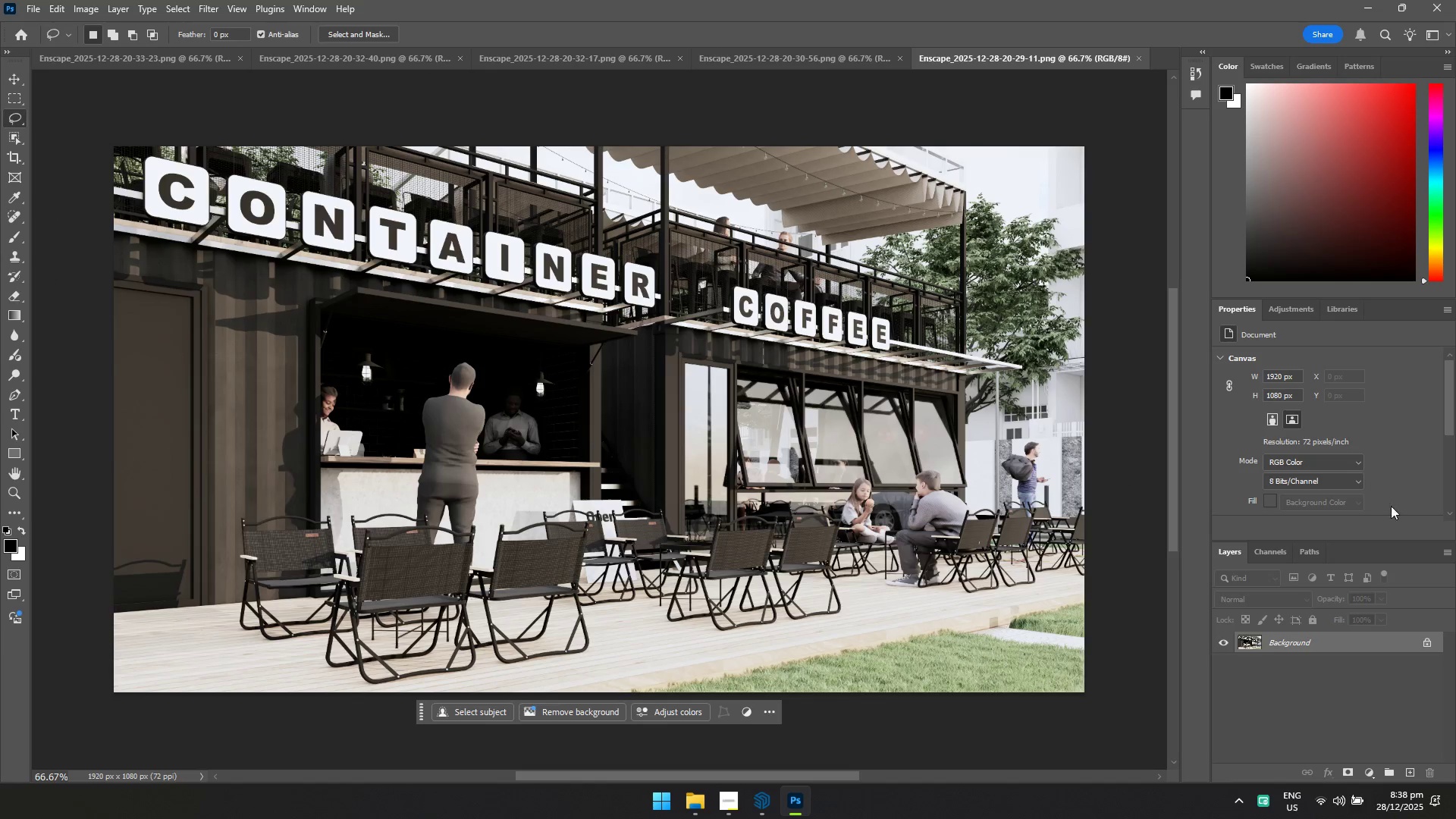 
key(Control+Shift+A)
 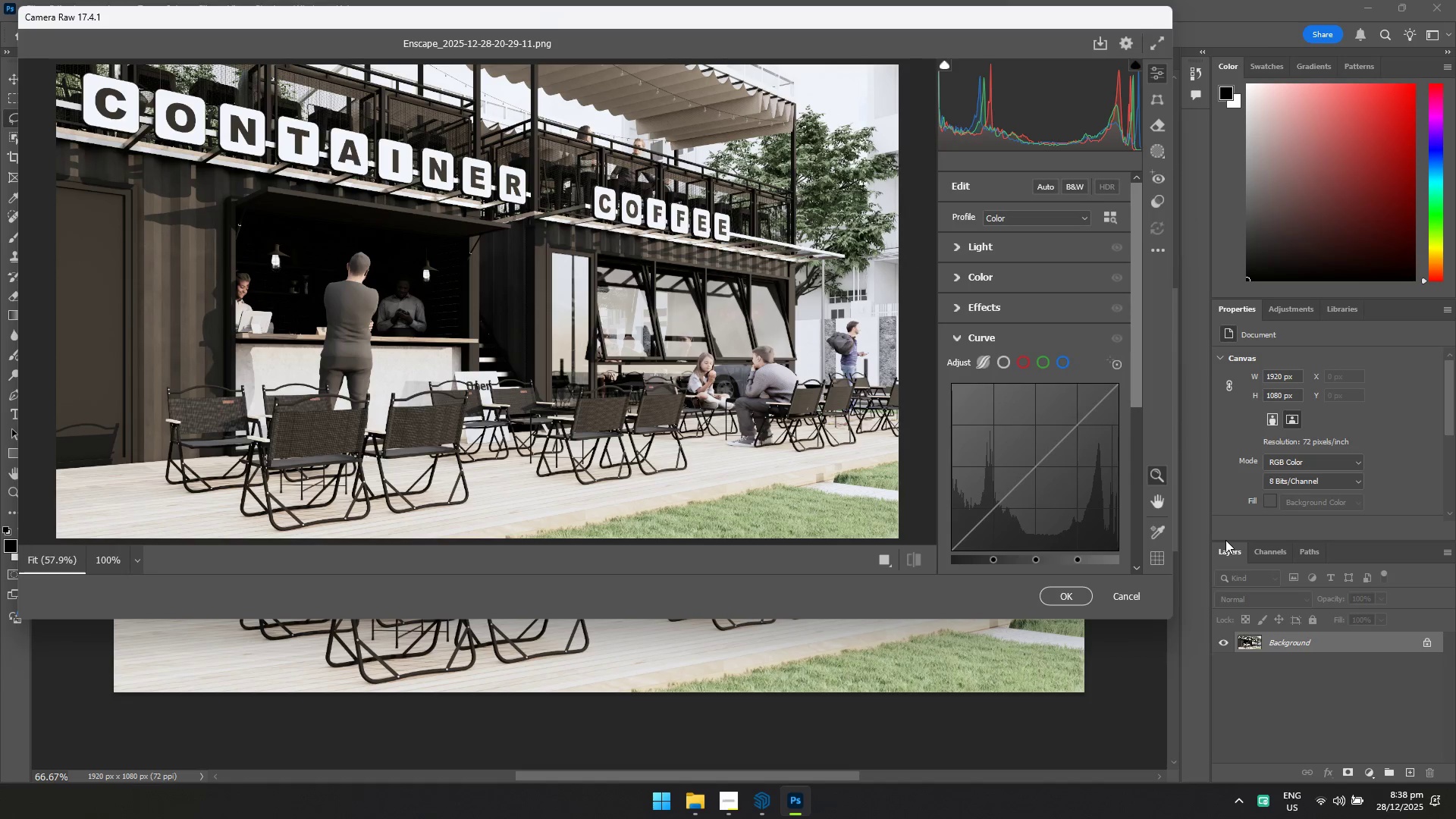 
wait(8.81)
 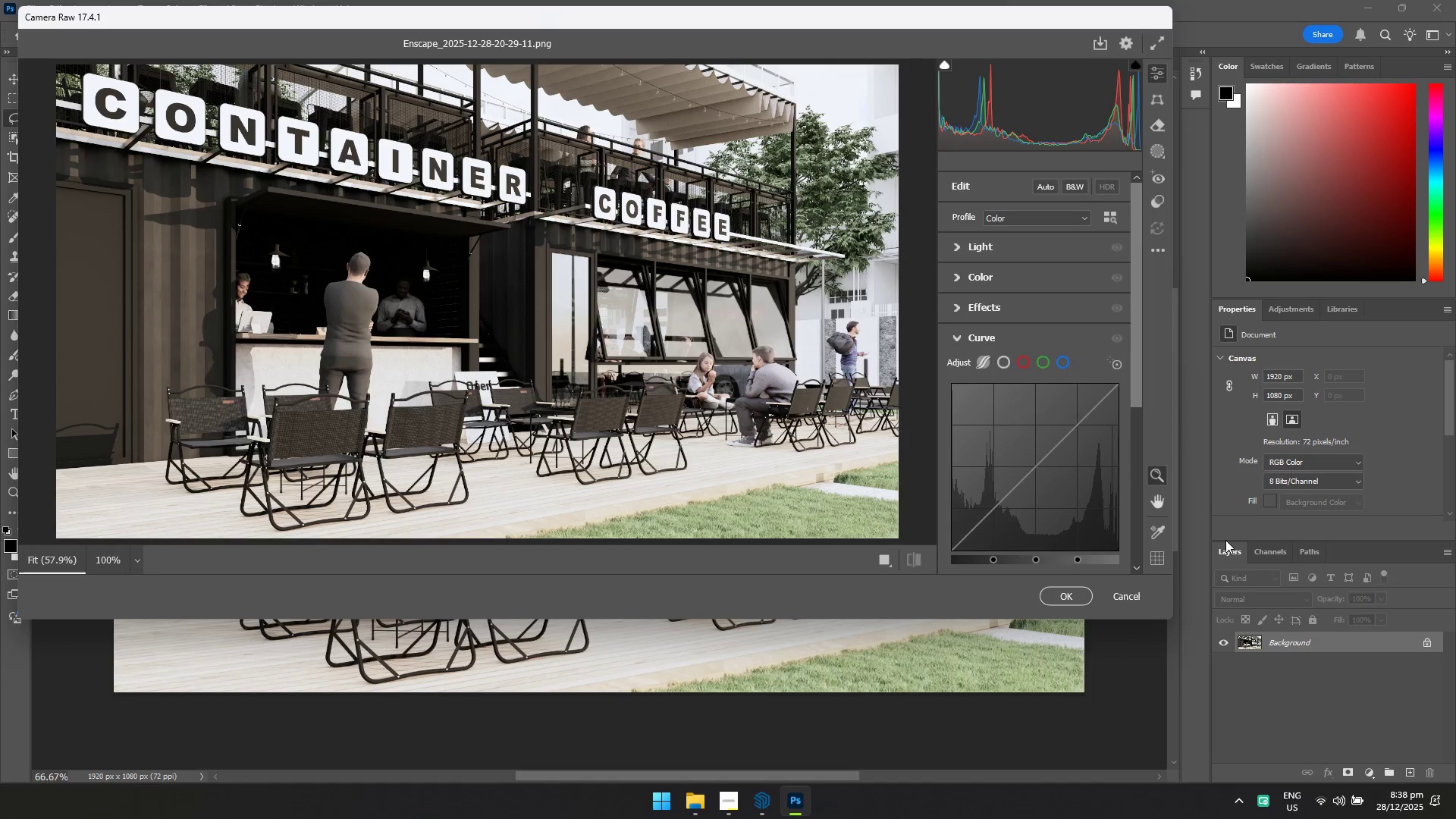 
left_click([1162, 253])
 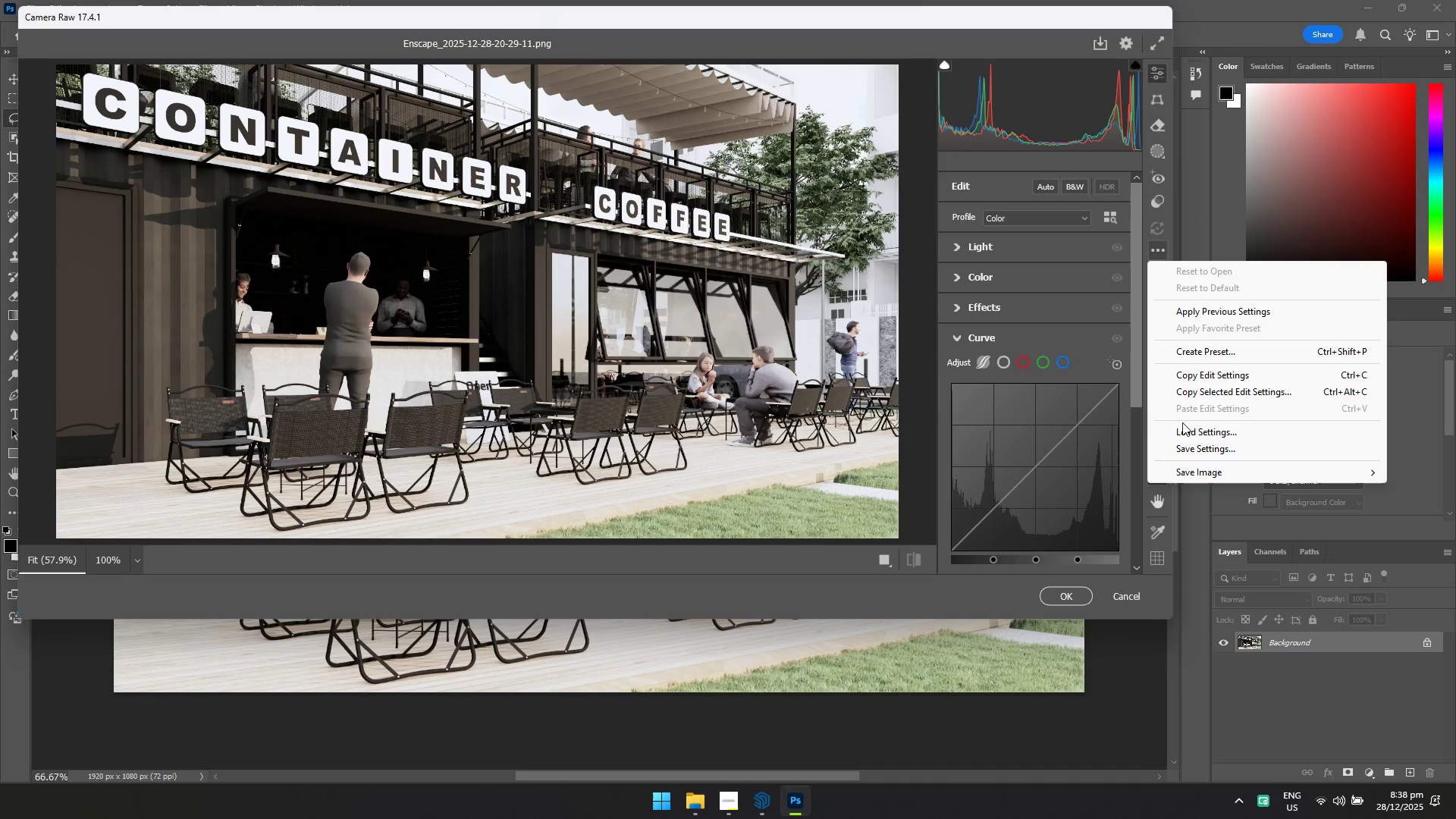 
left_click([1184, 431])
 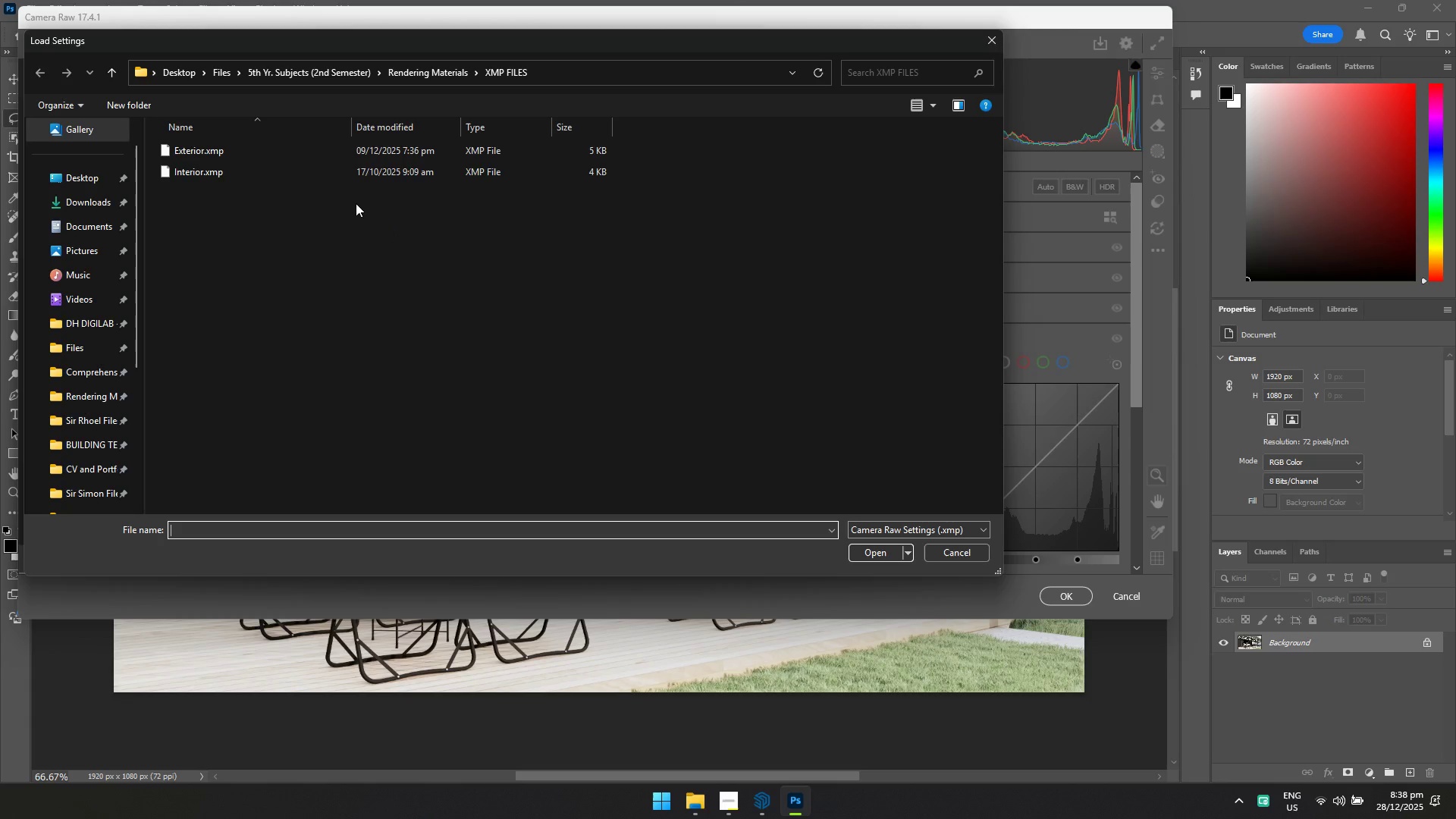 
left_click([322, 158])
 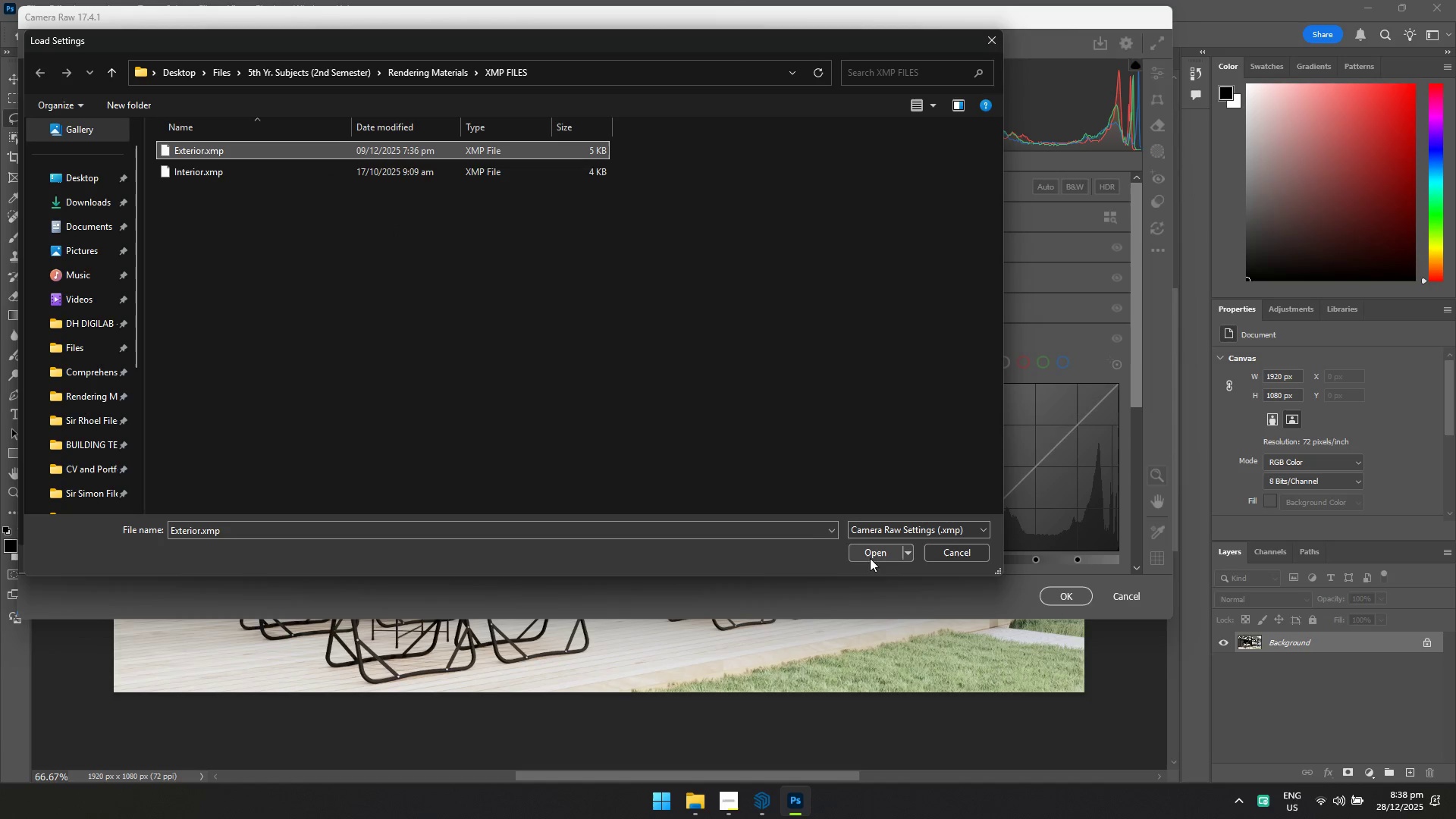 
left_click([881, 559])
 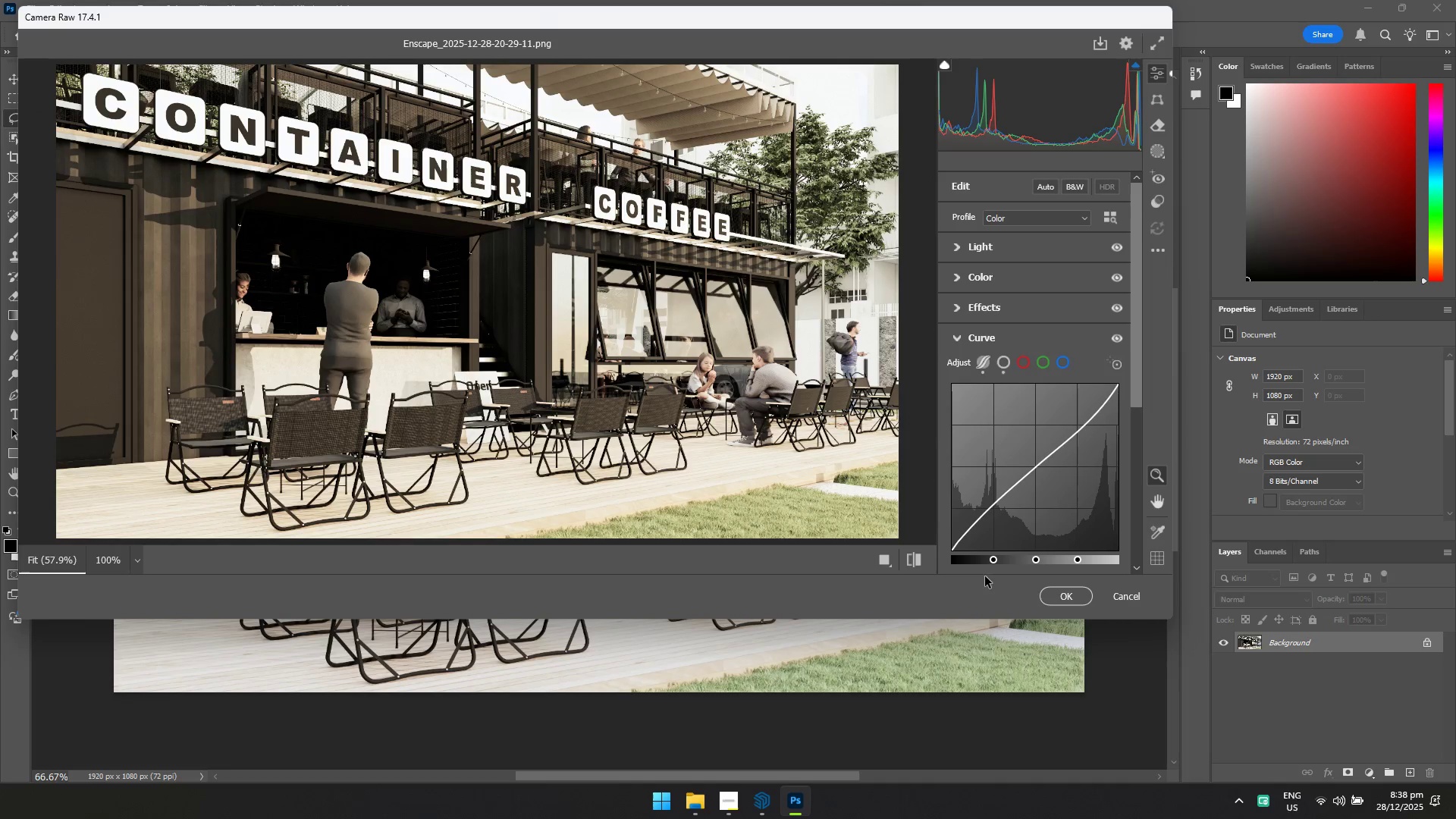 
left_click([1065, 592])
 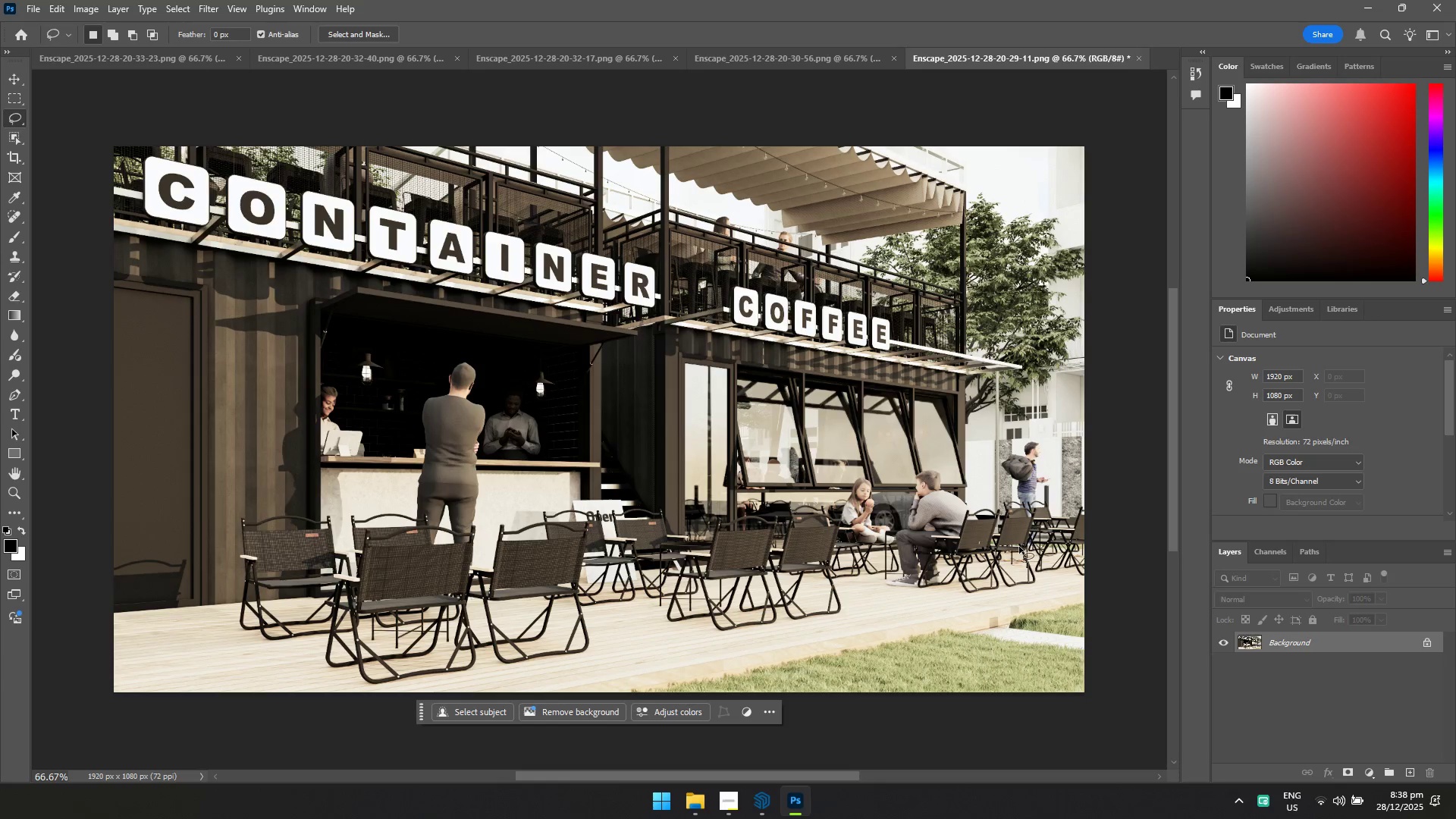 
key(Control+S)
 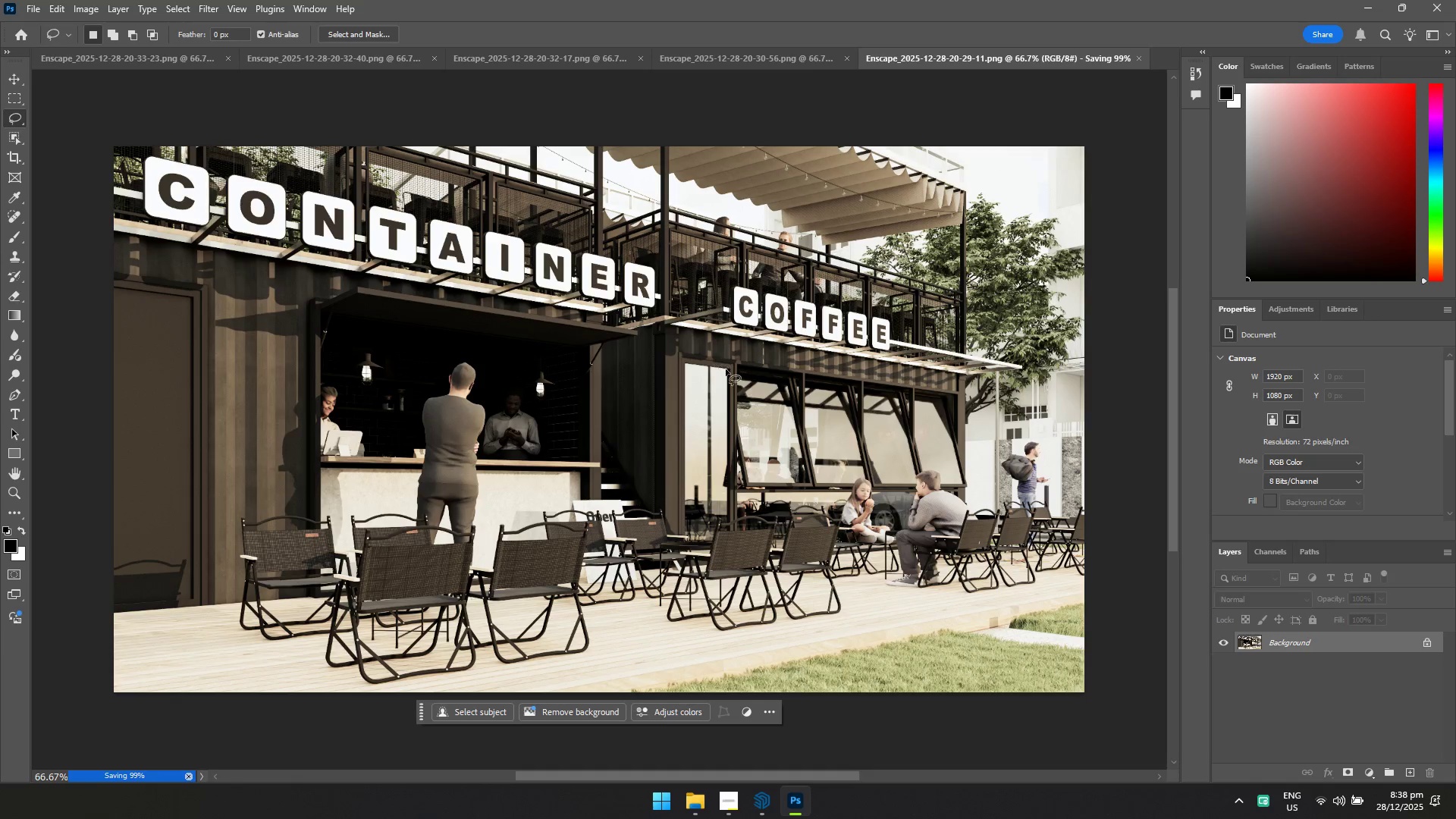 
key(Alt+AltLeft)
 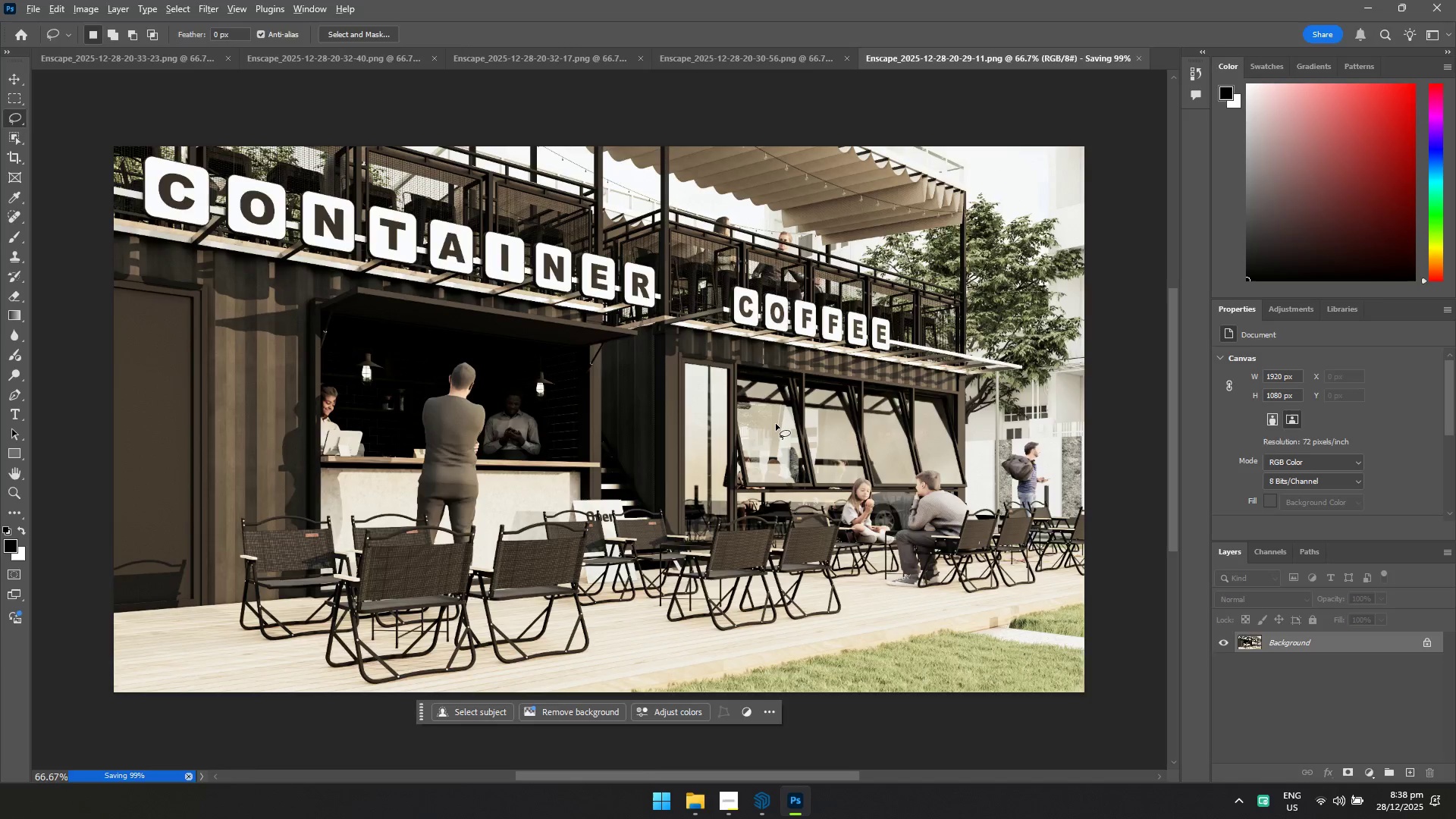 
key(Alt+Tab)
 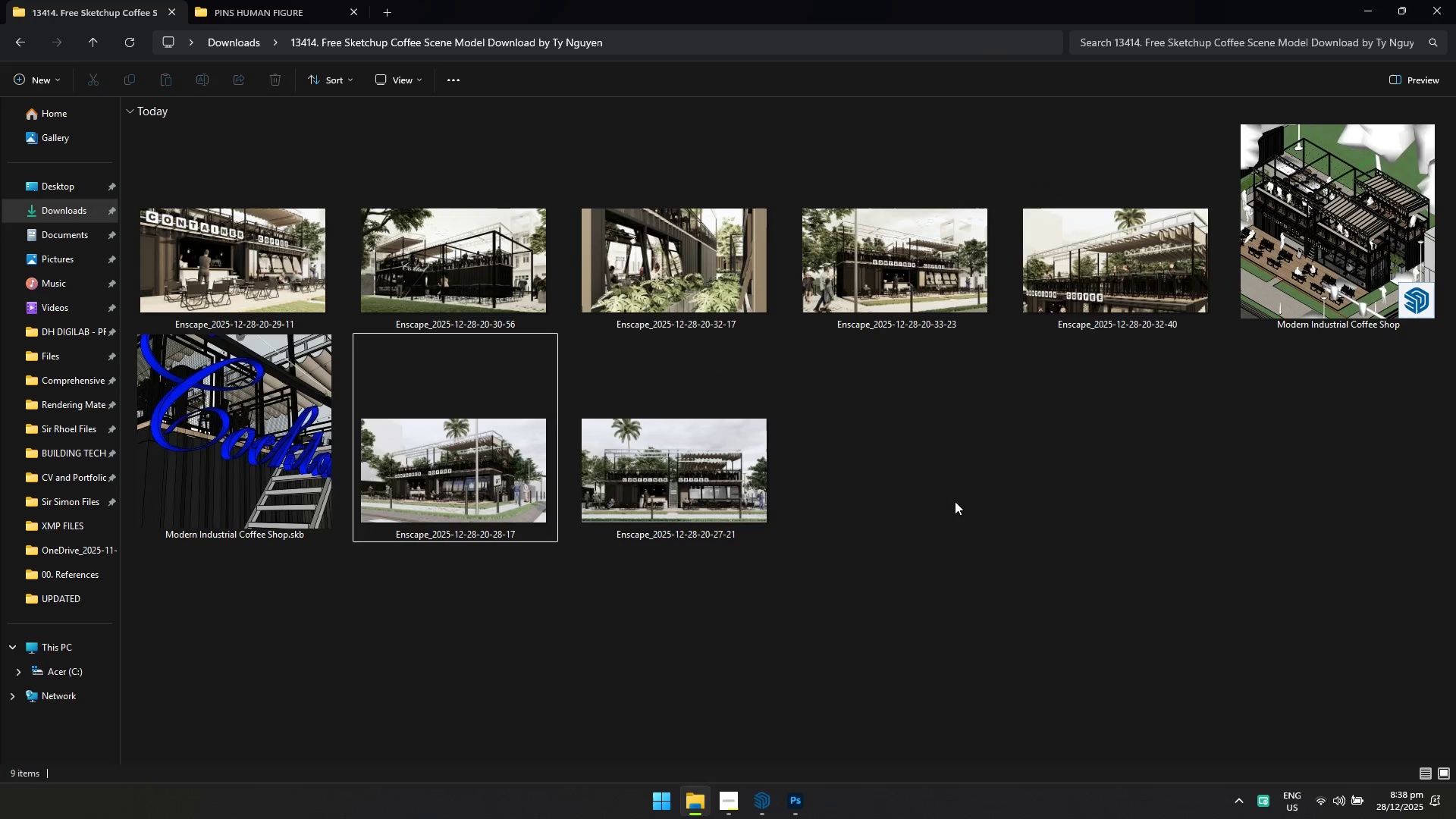 
key(Alt+AltLeft)
 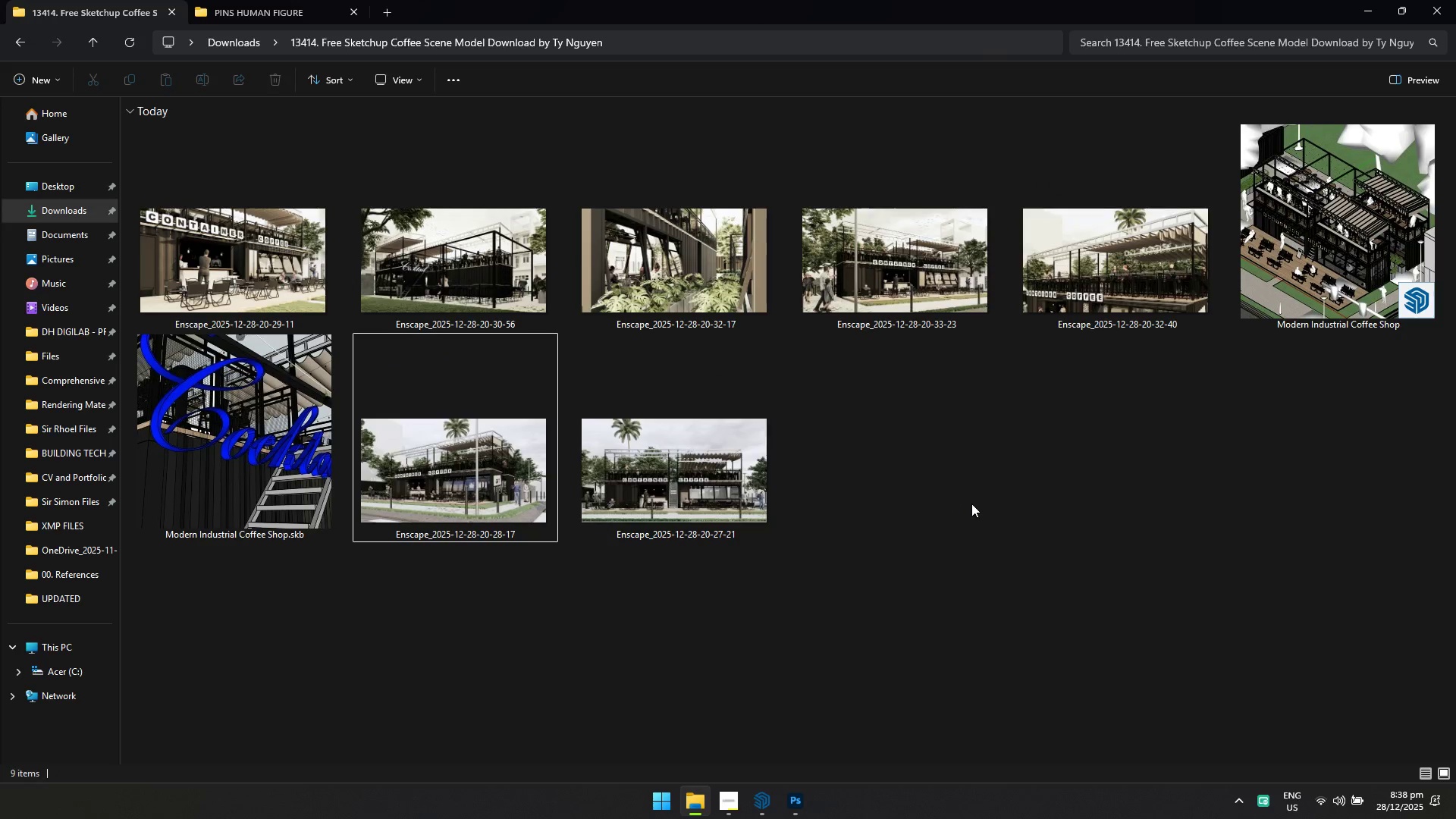 
key(Alt+Tab)
 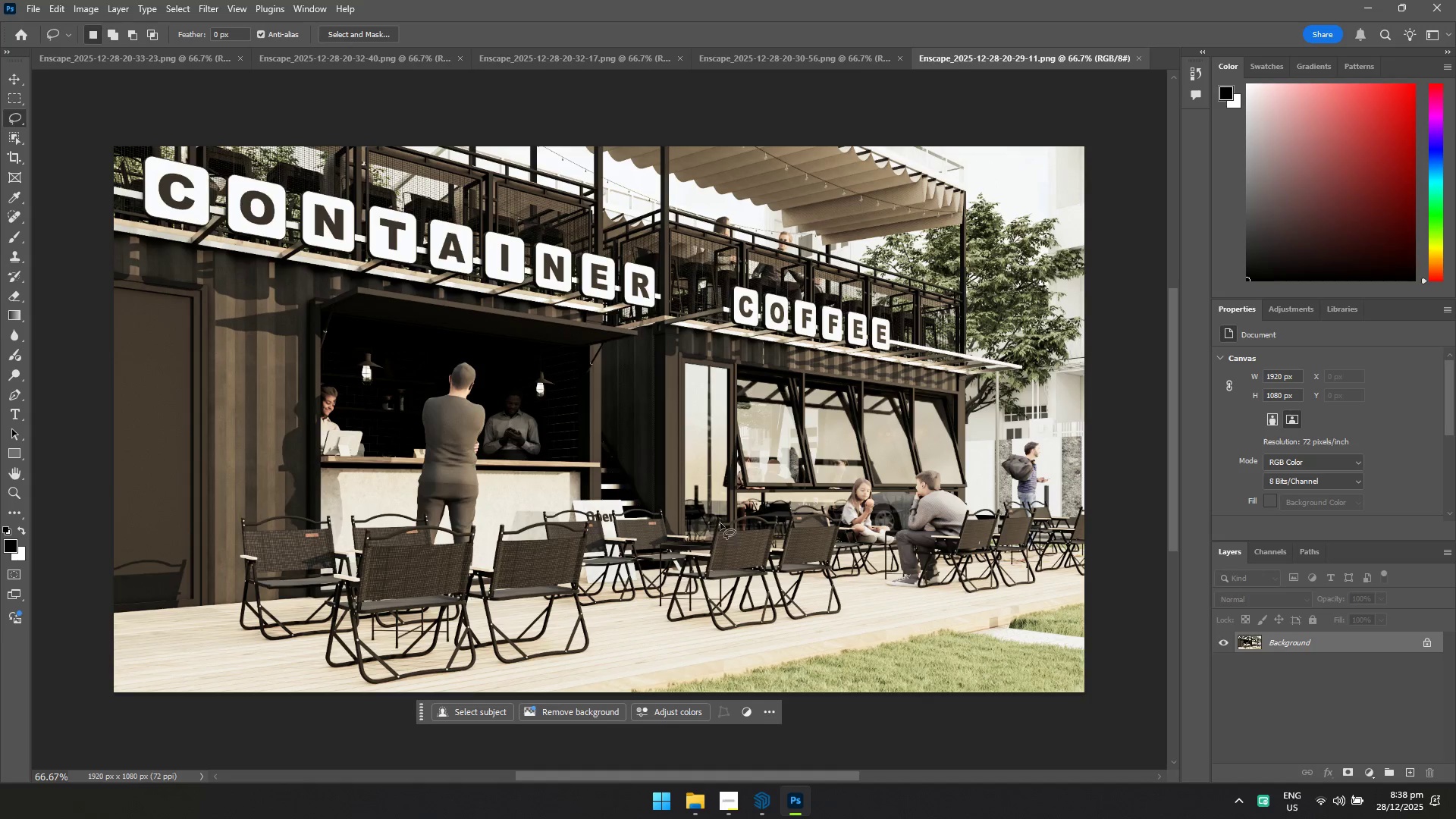 
key(Alt+AltLeft)
 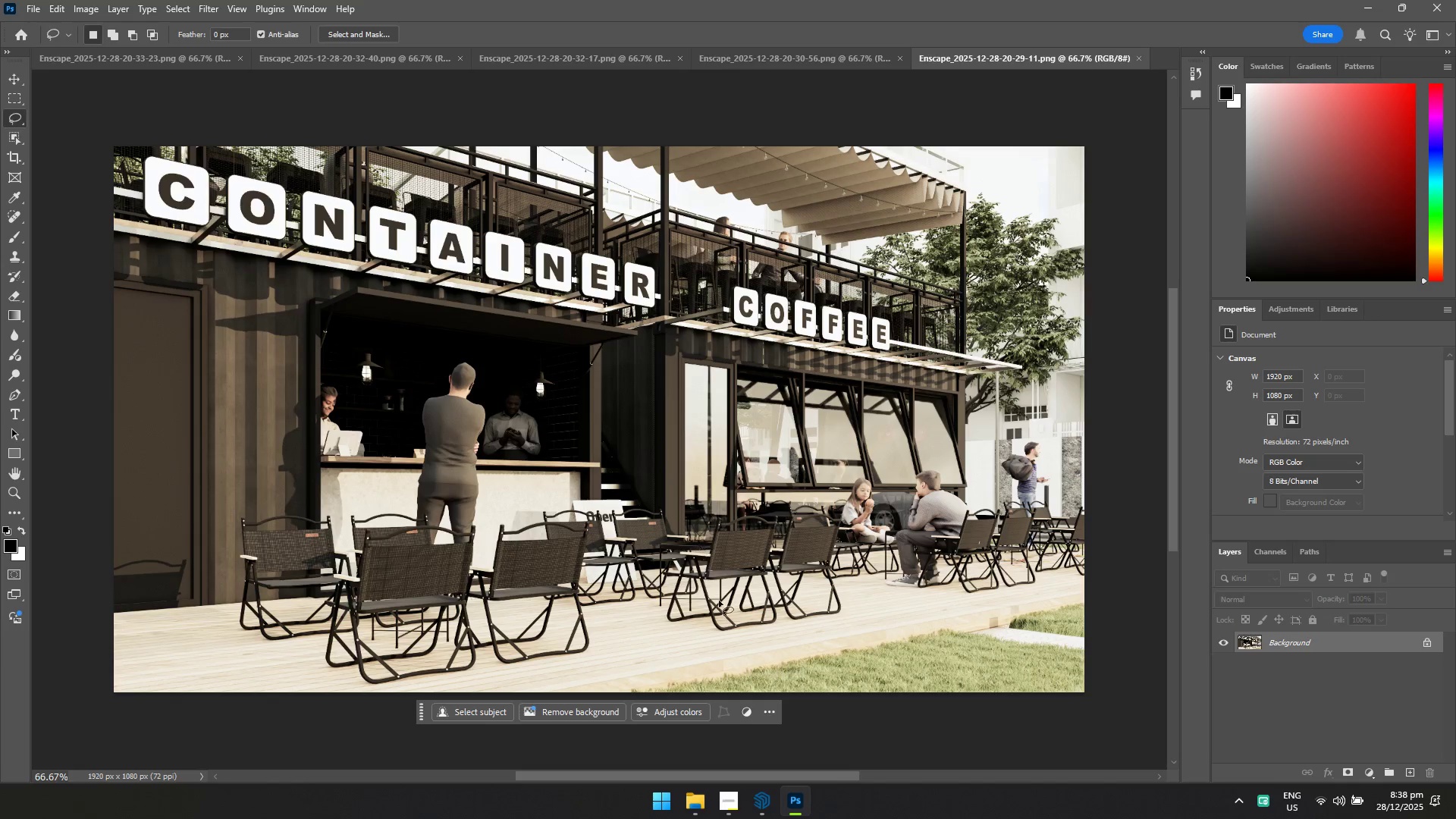 
key(Alt+Tab)
 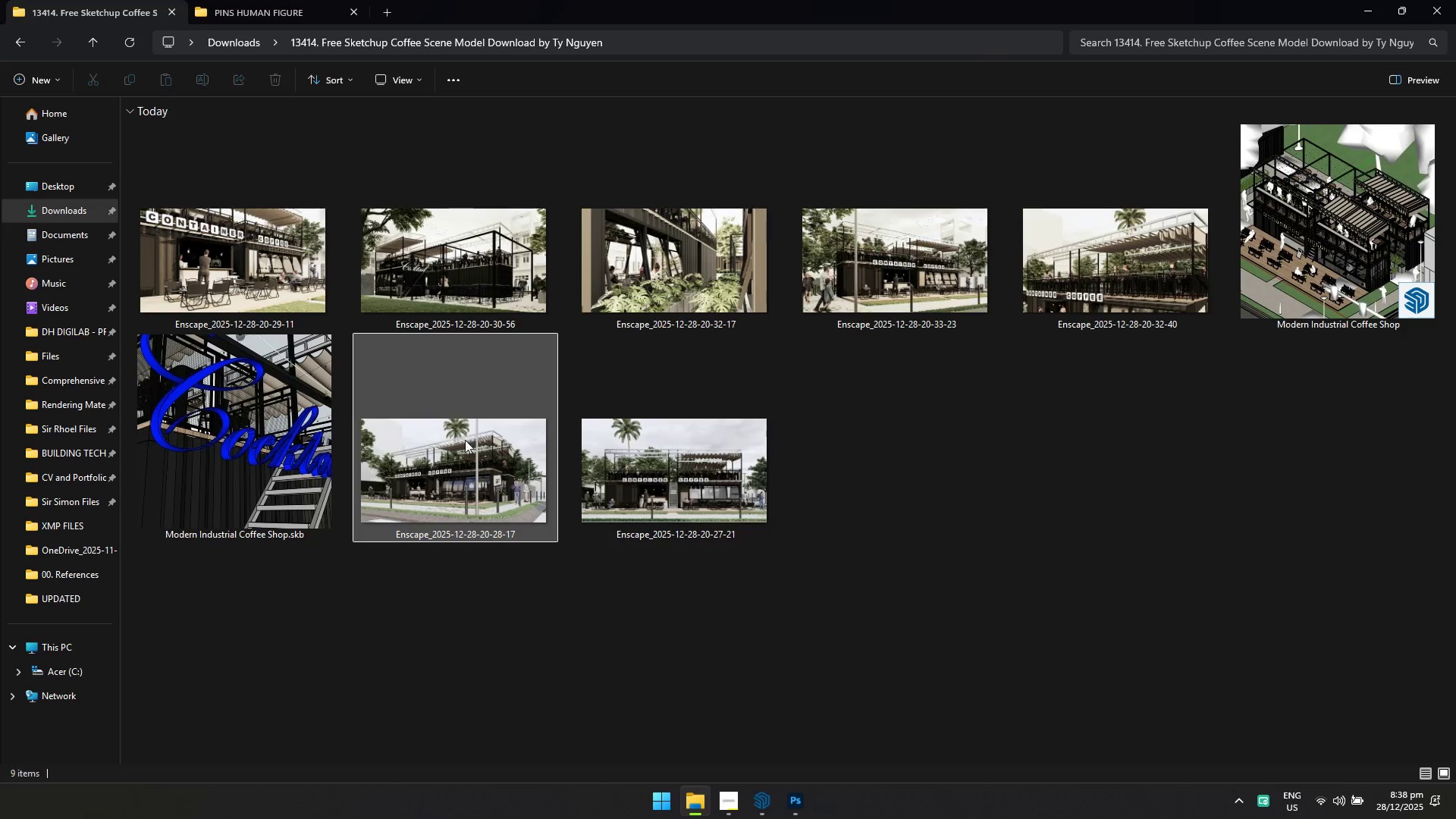 
left_click_drag(start_coordinate=[448, 441], to_coordinate=[1156, 52])
 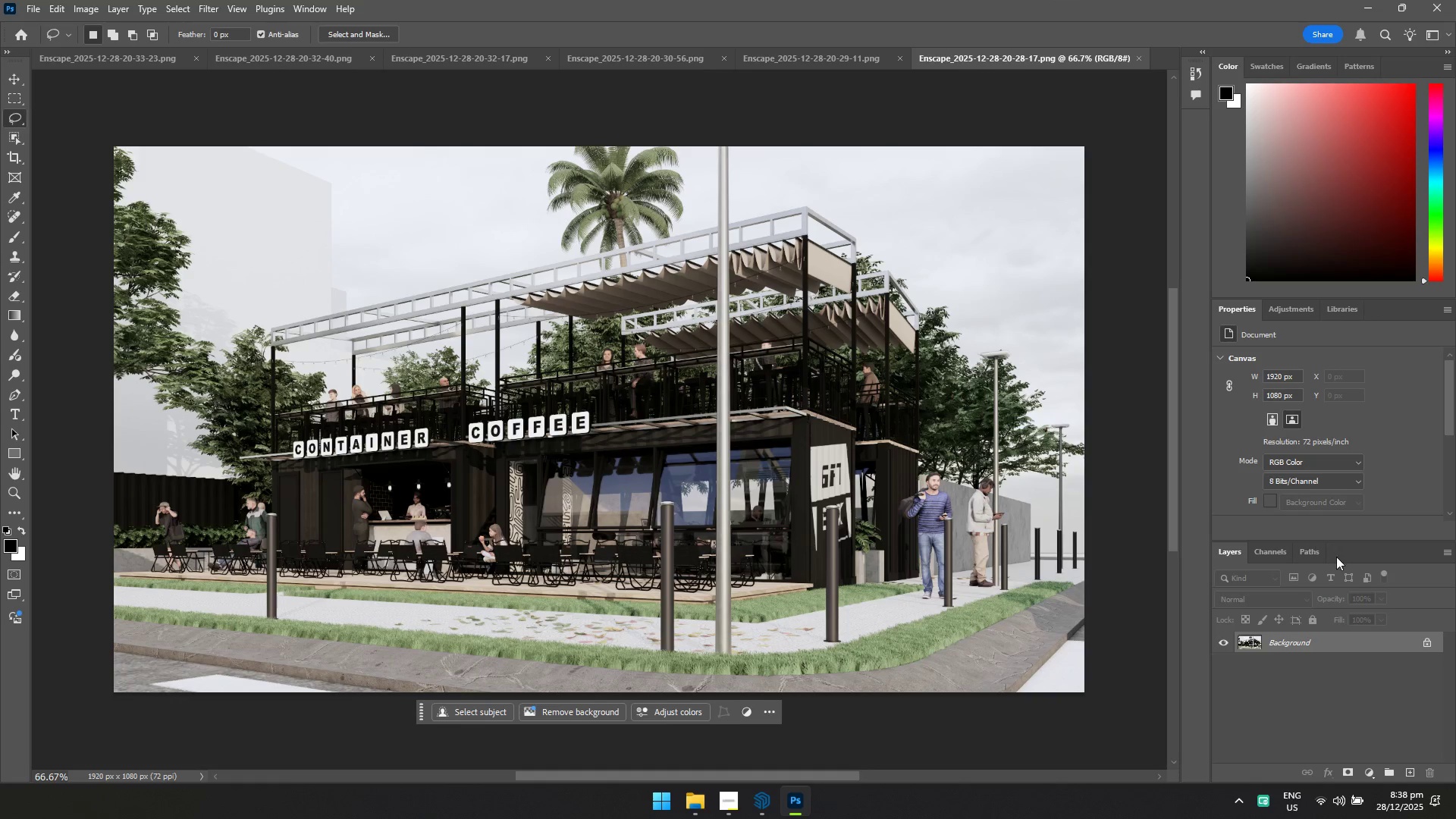 
key(Control+Shift+ShiftLeft)
 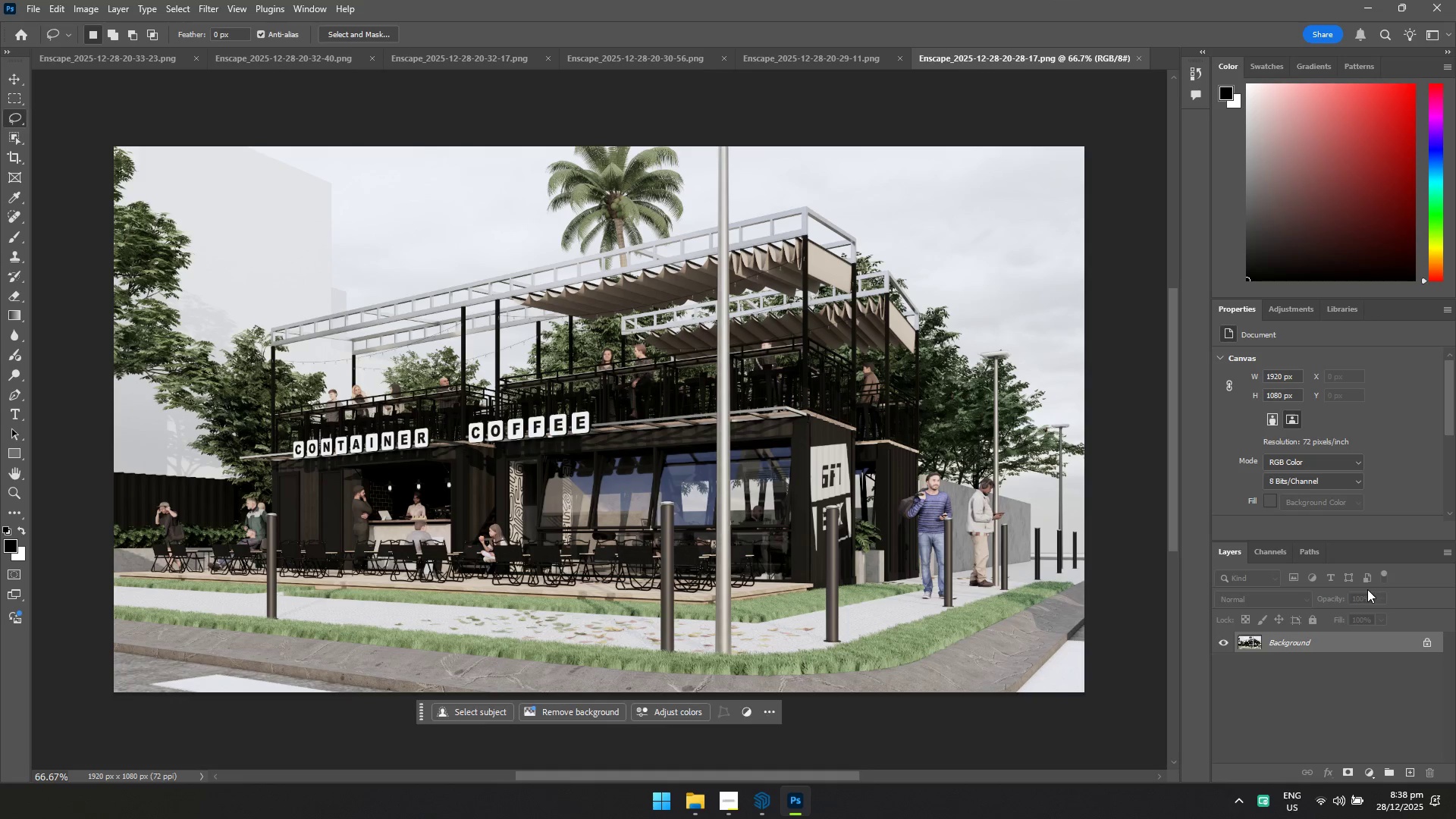 
key(Control+Shift+A)
 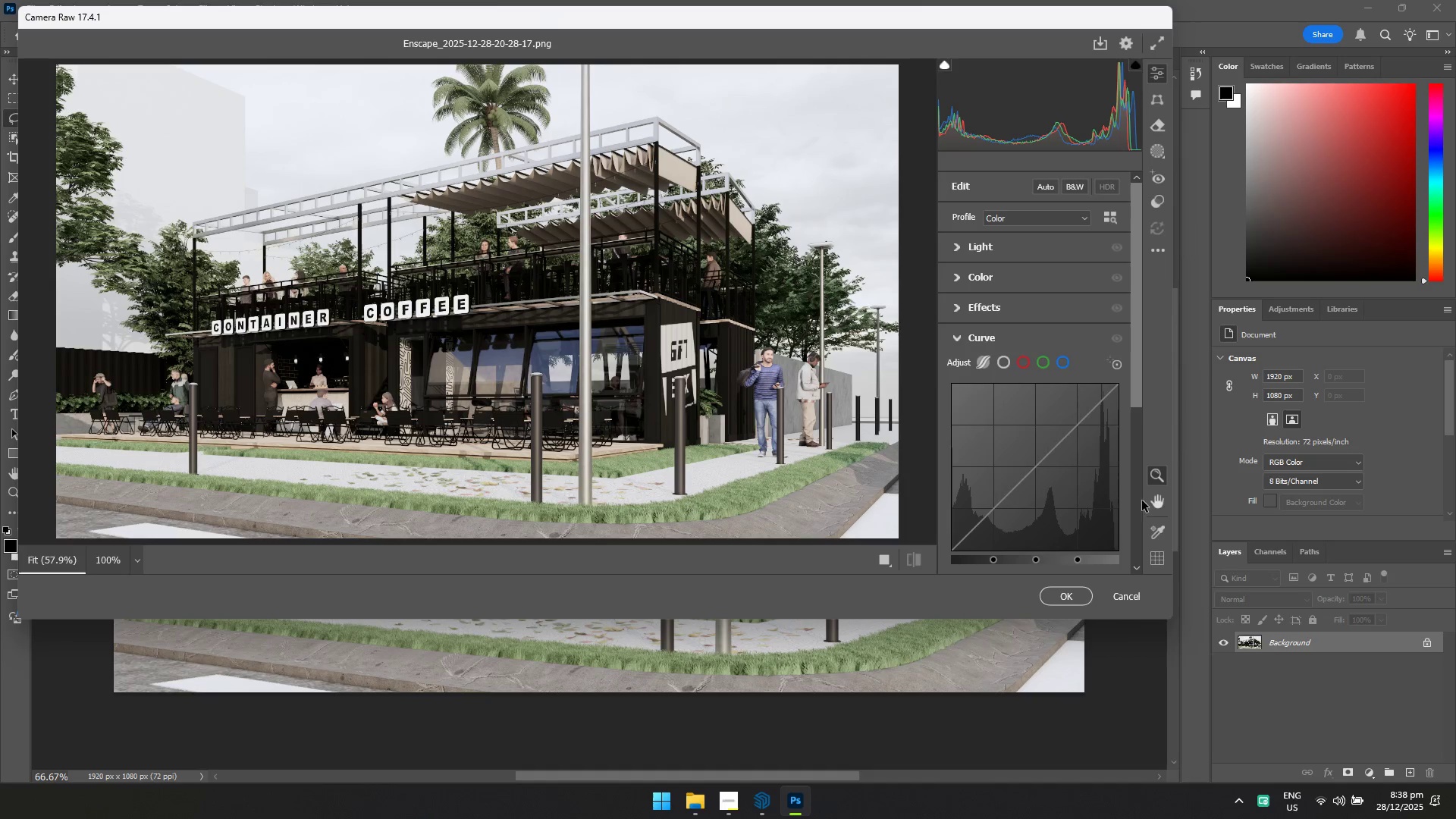 
left_click([1167, 248])
 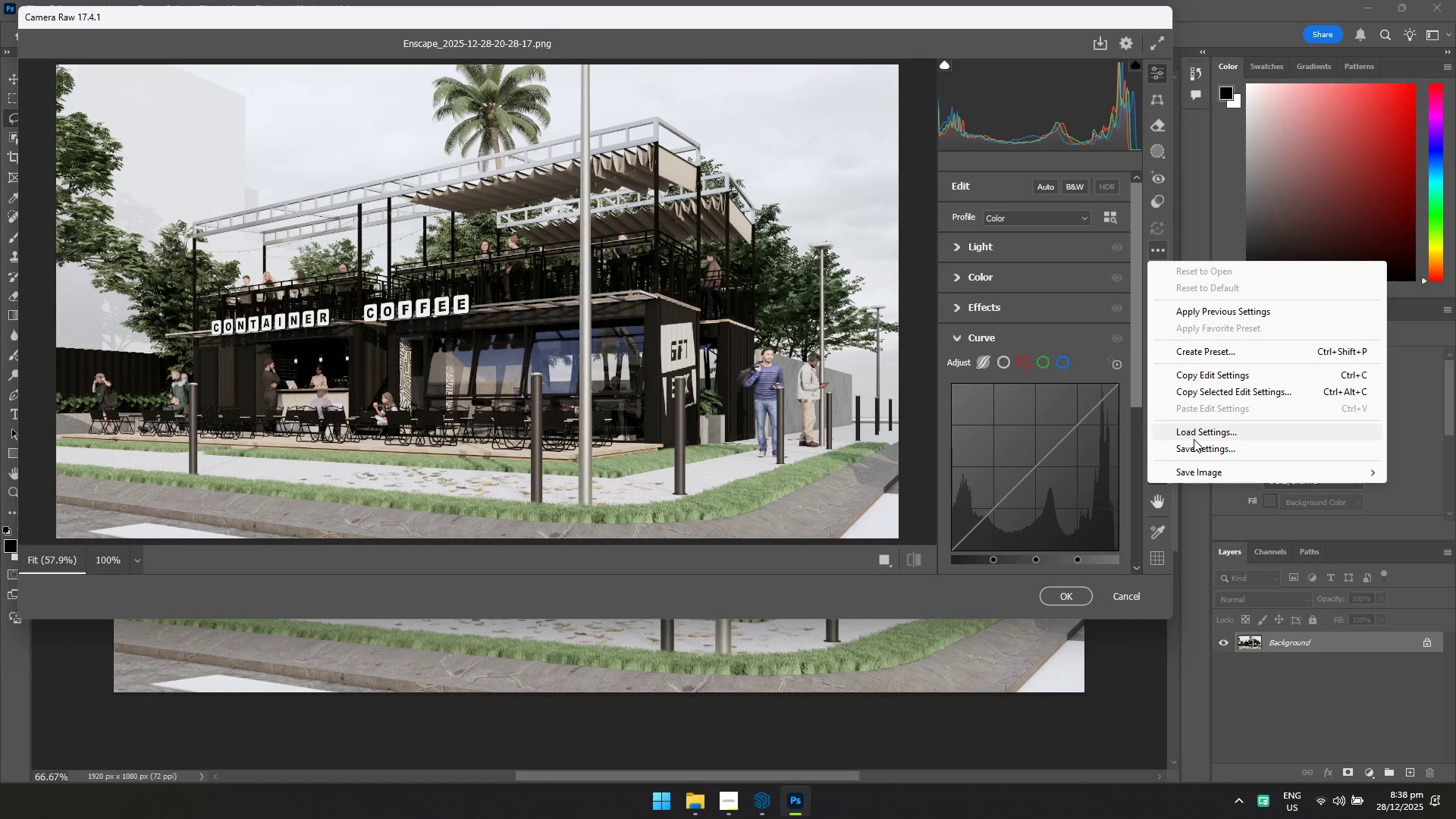 
left_click([1194, 439])
 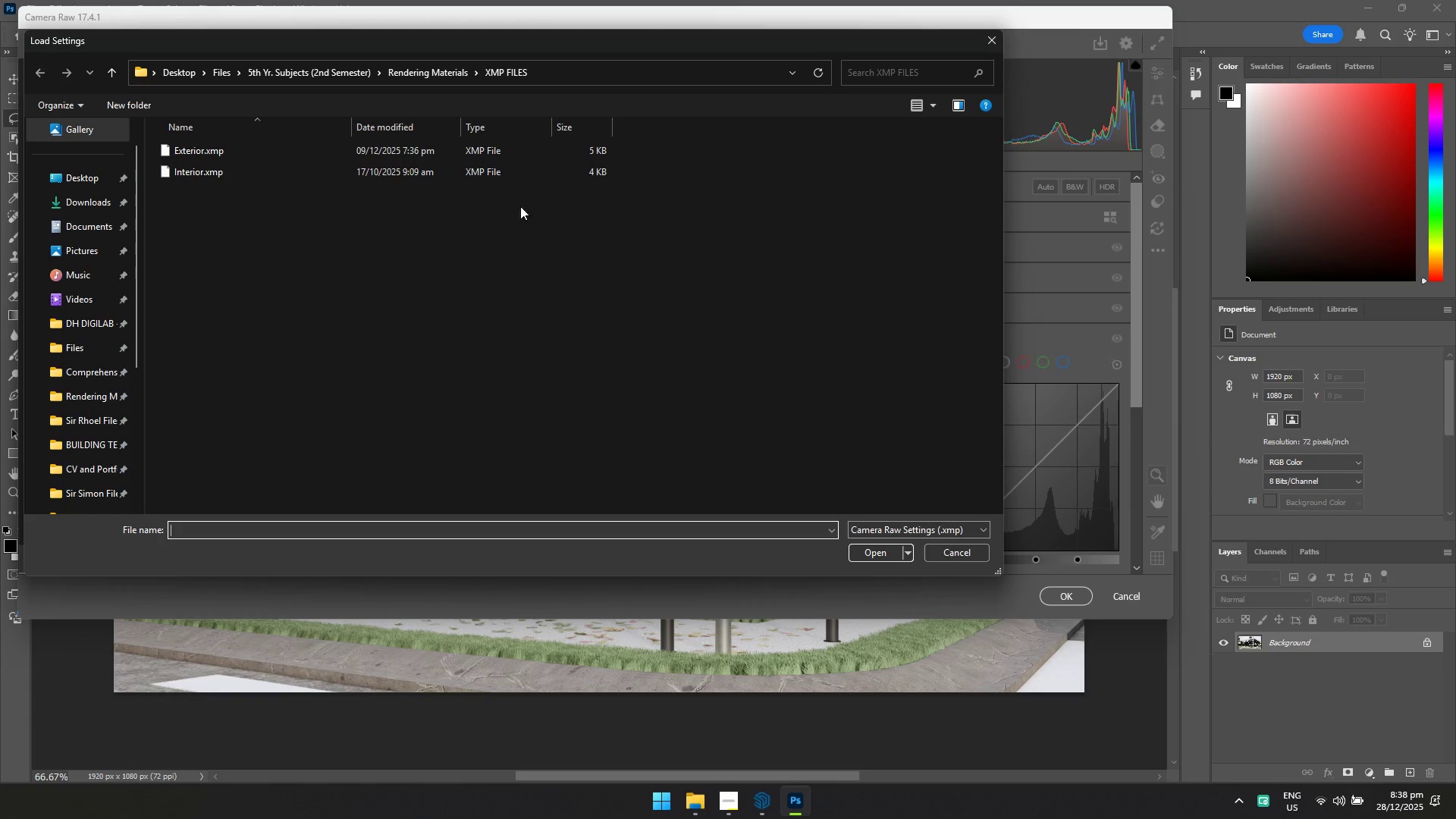 
left_click([438, 146])
 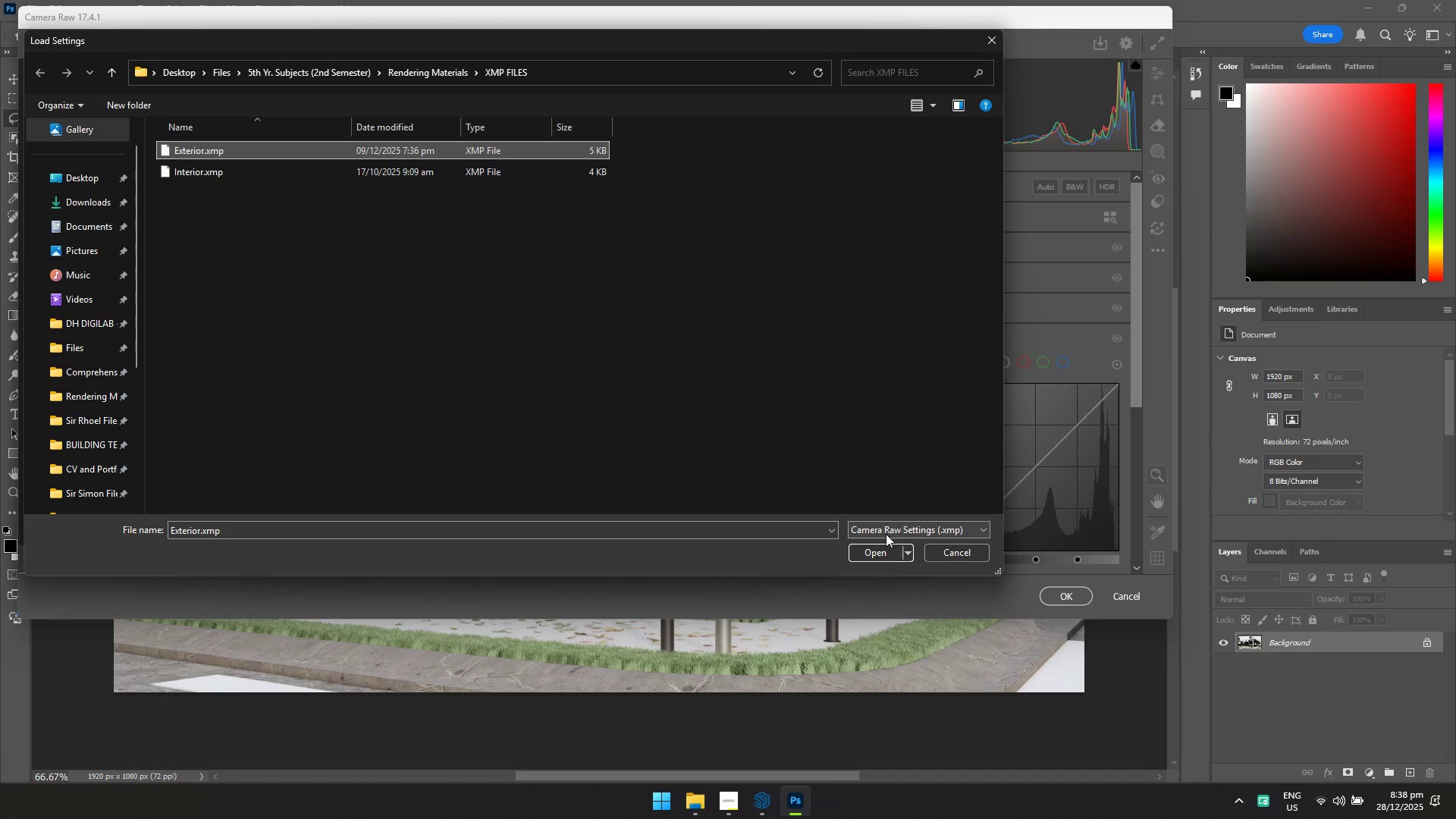 
left_click([883, 551])
 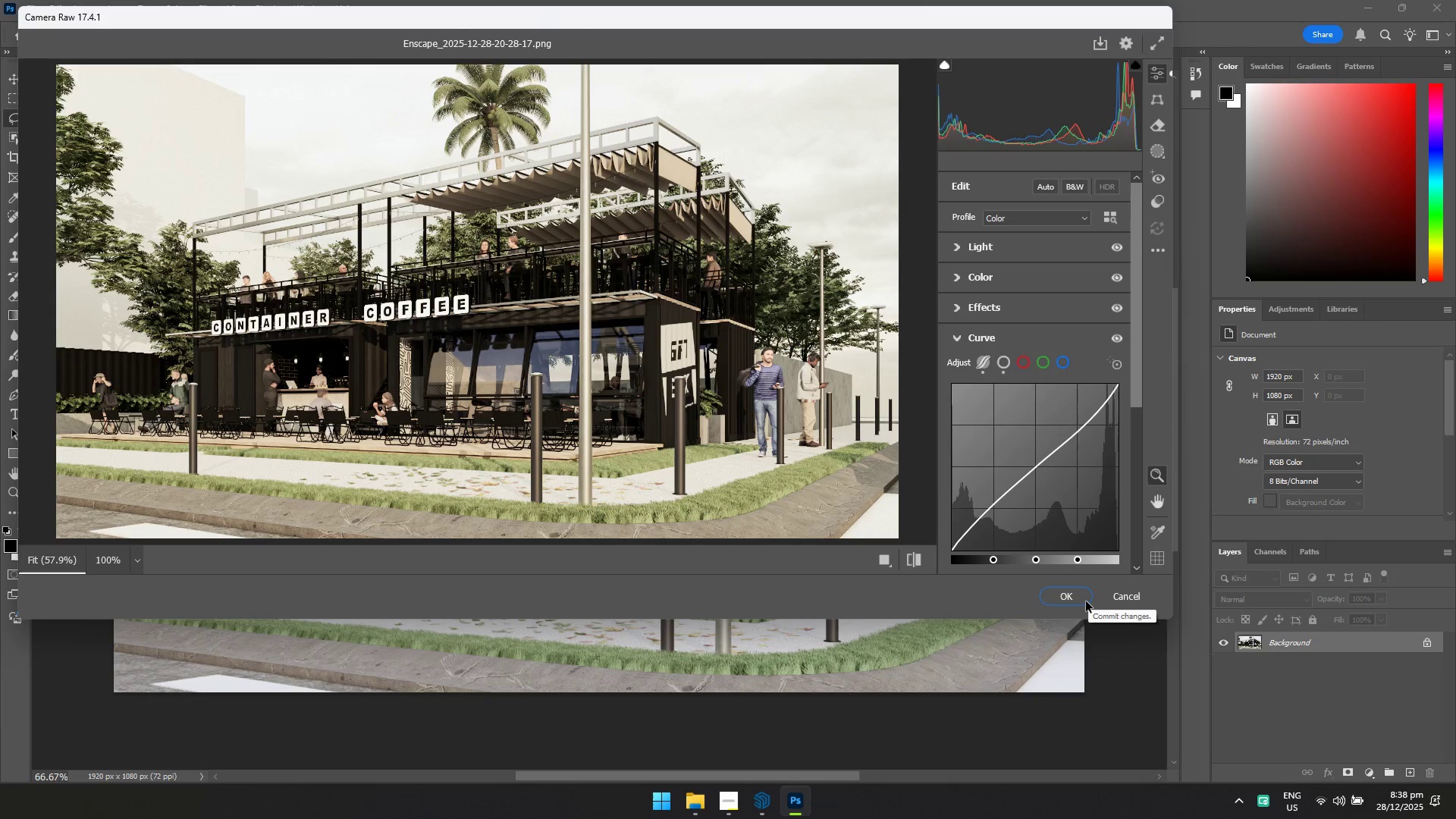 
left_click([1086, 601])
 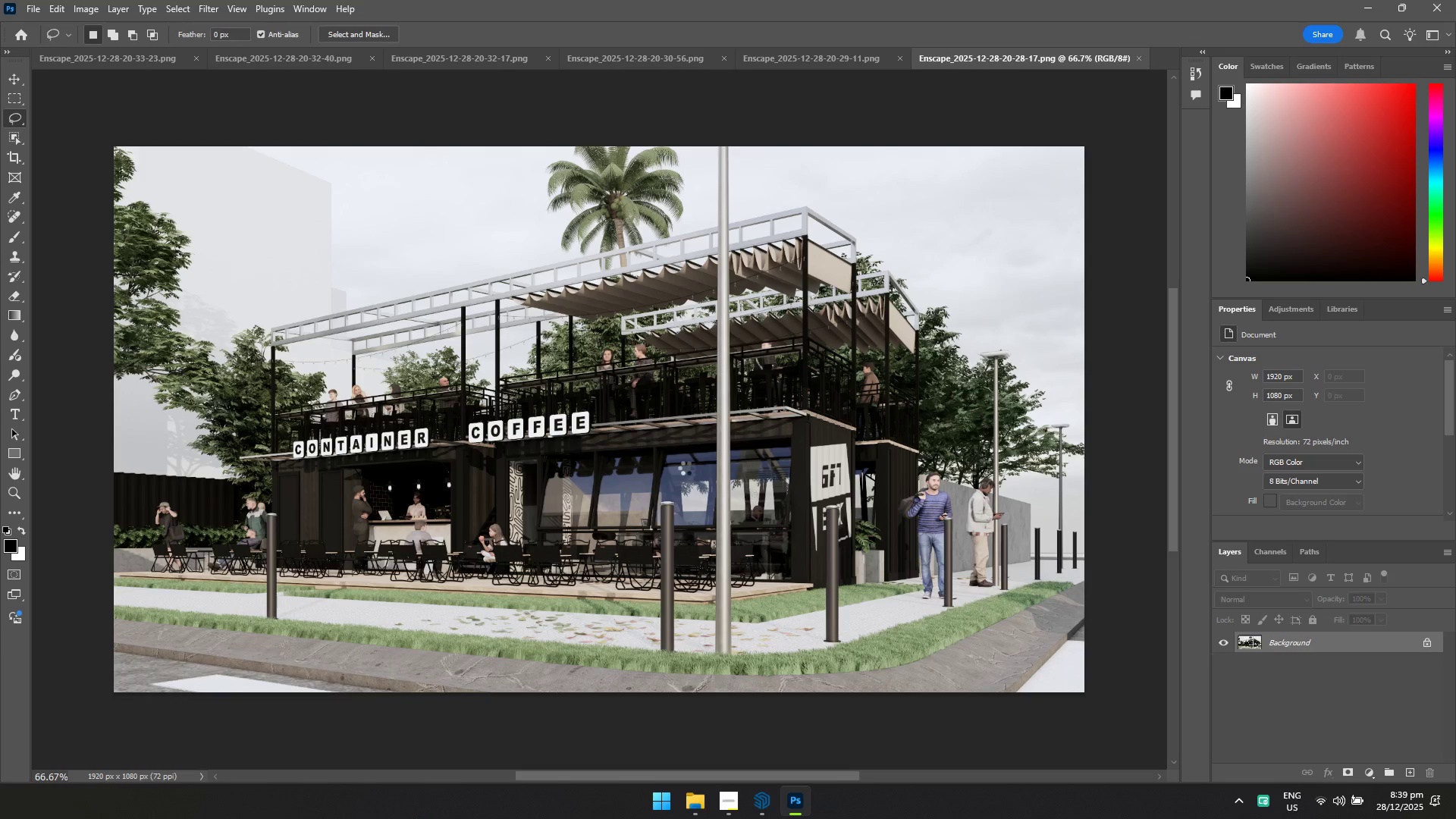 
key(Control+ControlLeft)
 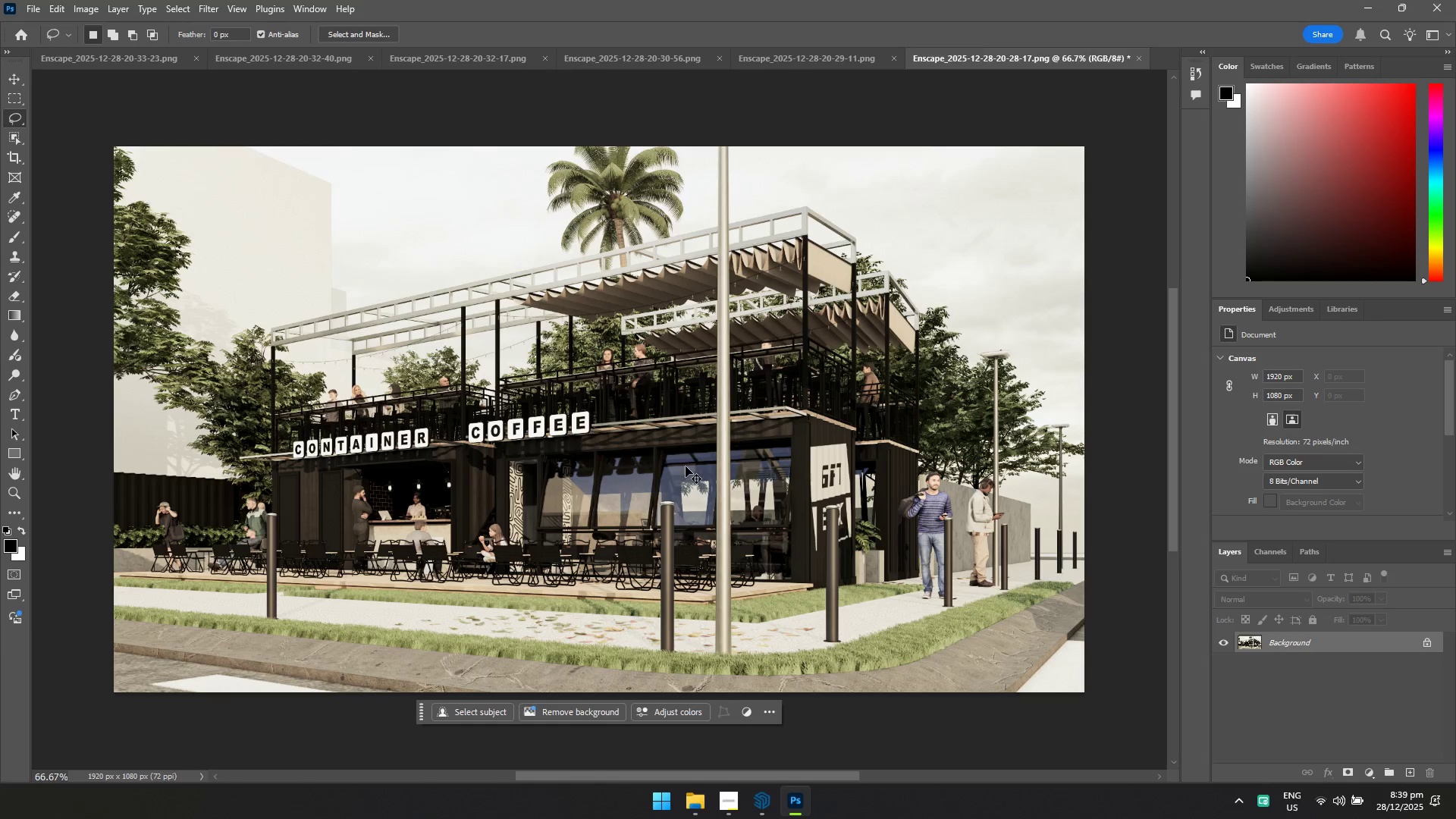 
key(Control+S)
 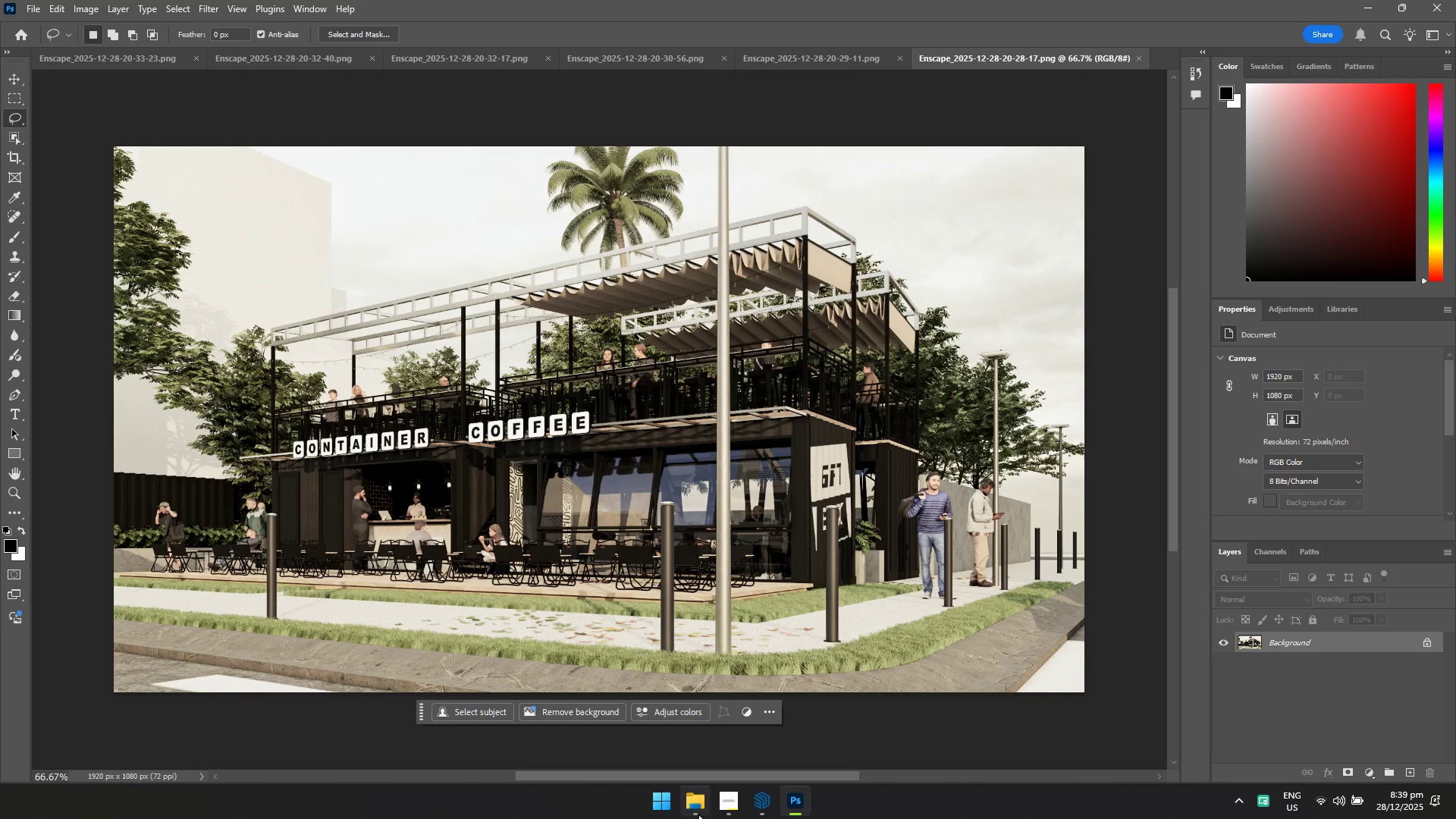 
left_click([696, 814])
 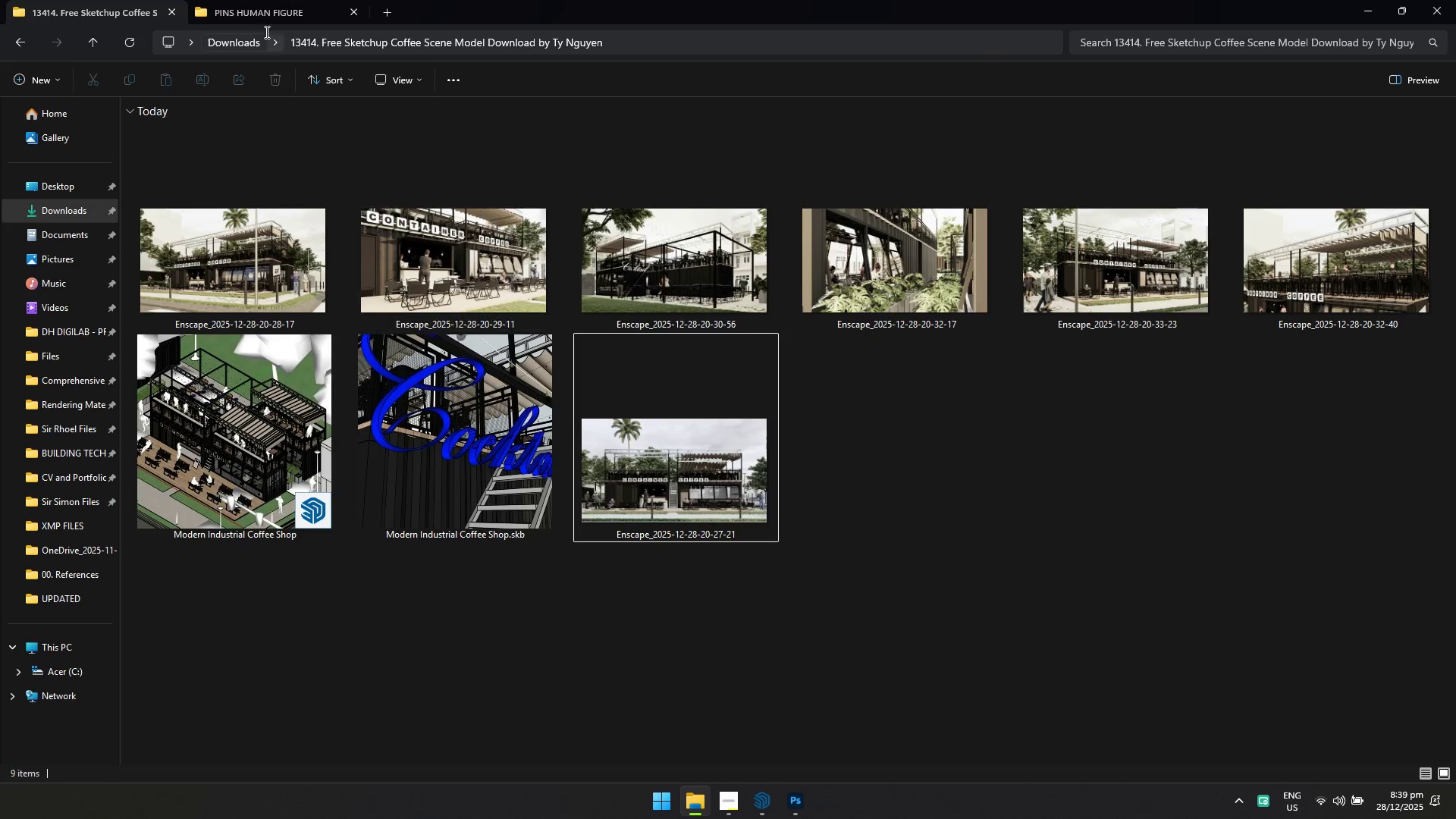 
left_click([255, 5])
 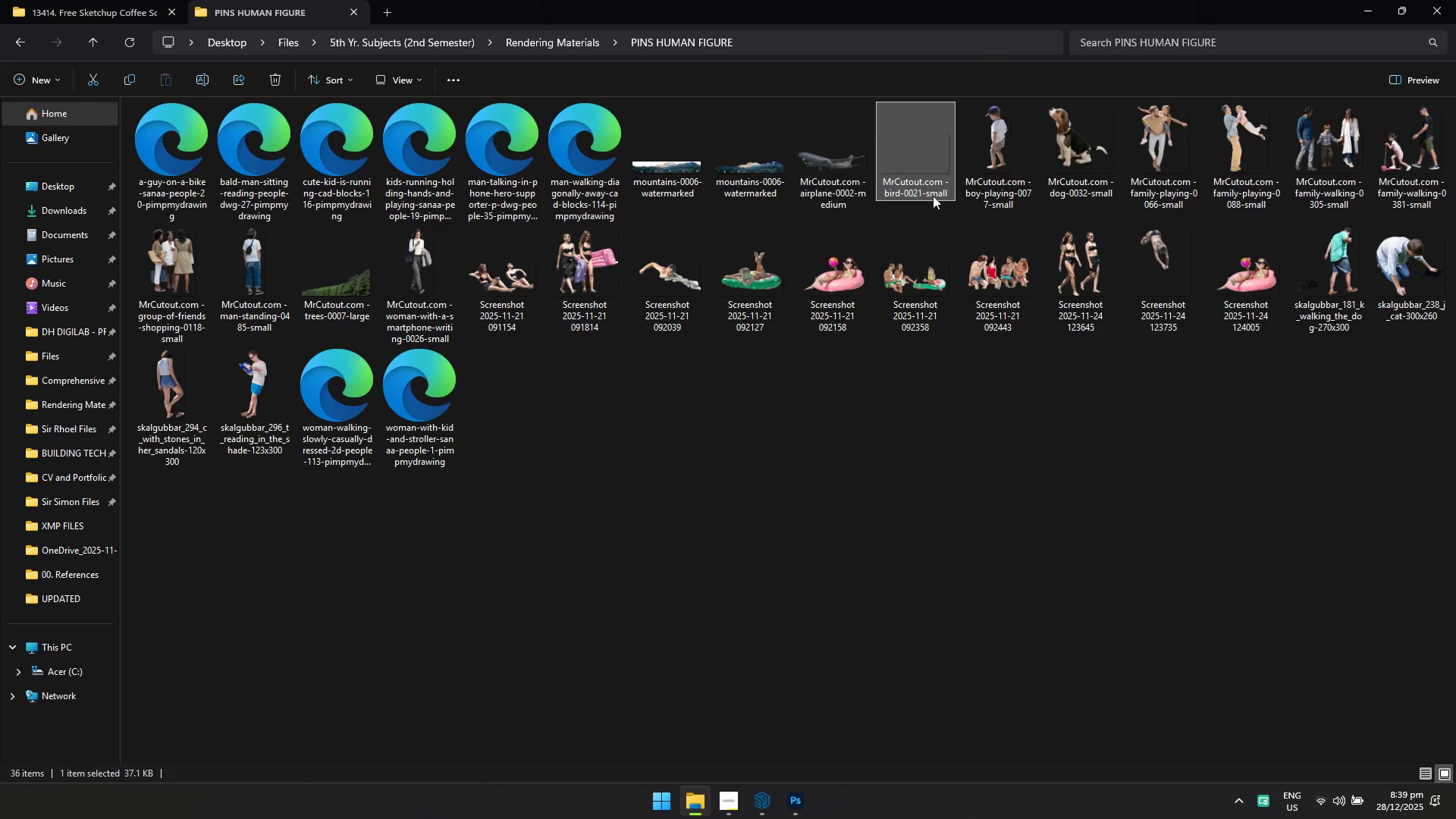 
left_click_drag(start_coordinate=[923, 168], to_coordinate=[484, 293])
 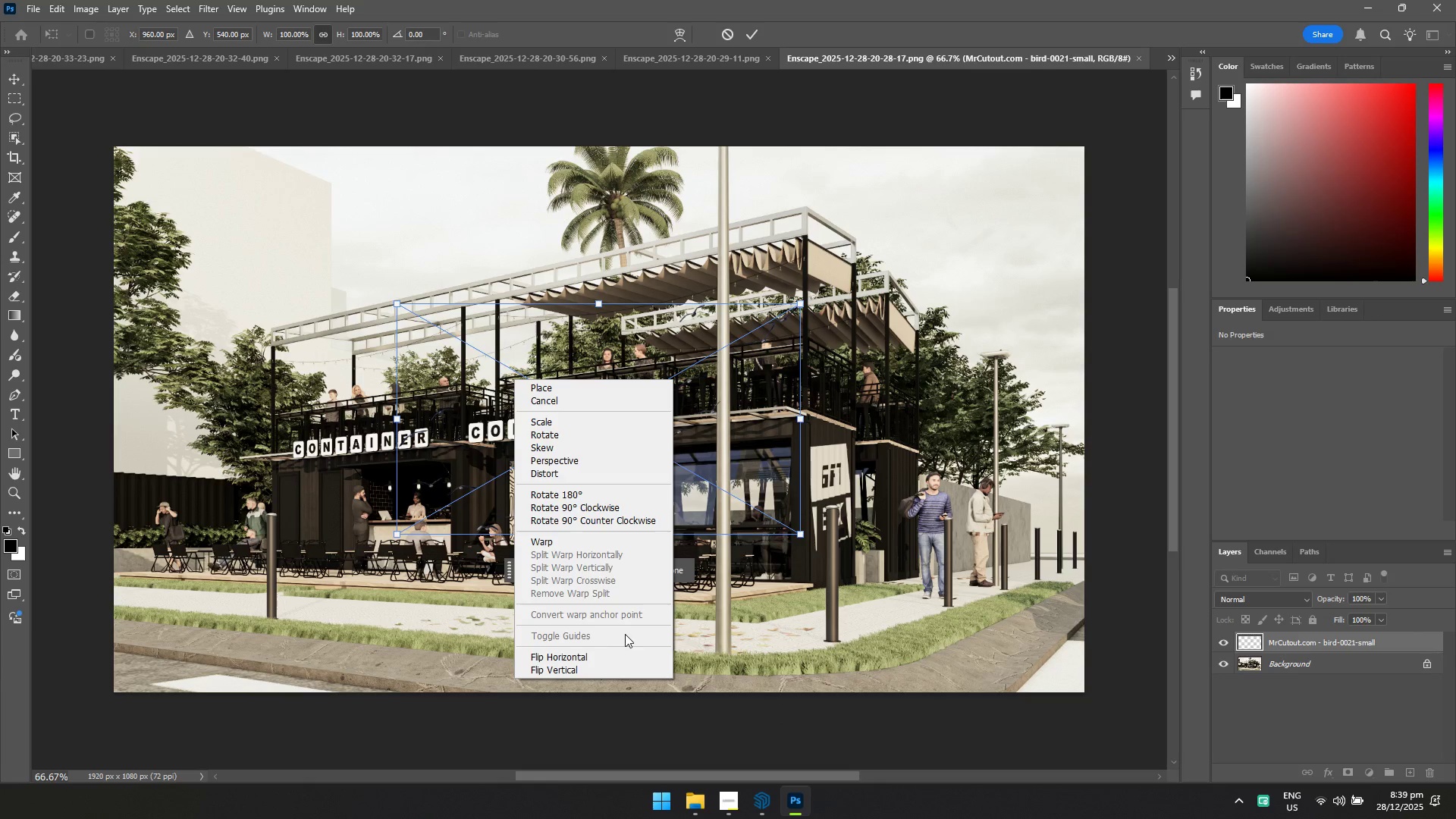 
left_click([616, 656])
 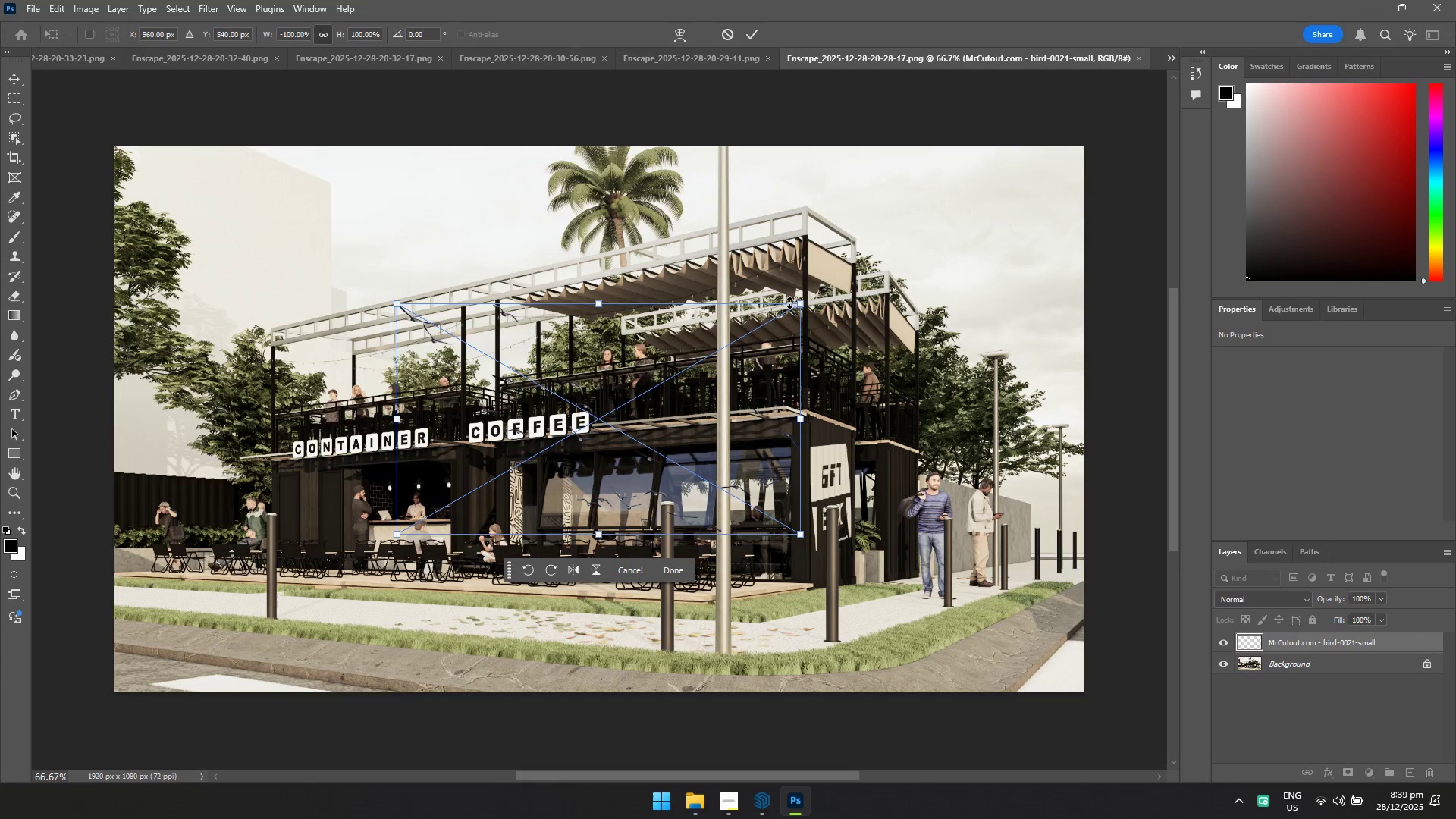 
left_click_drag(start_coordinate=[798, 300], to_coordinate=[533, 421])
 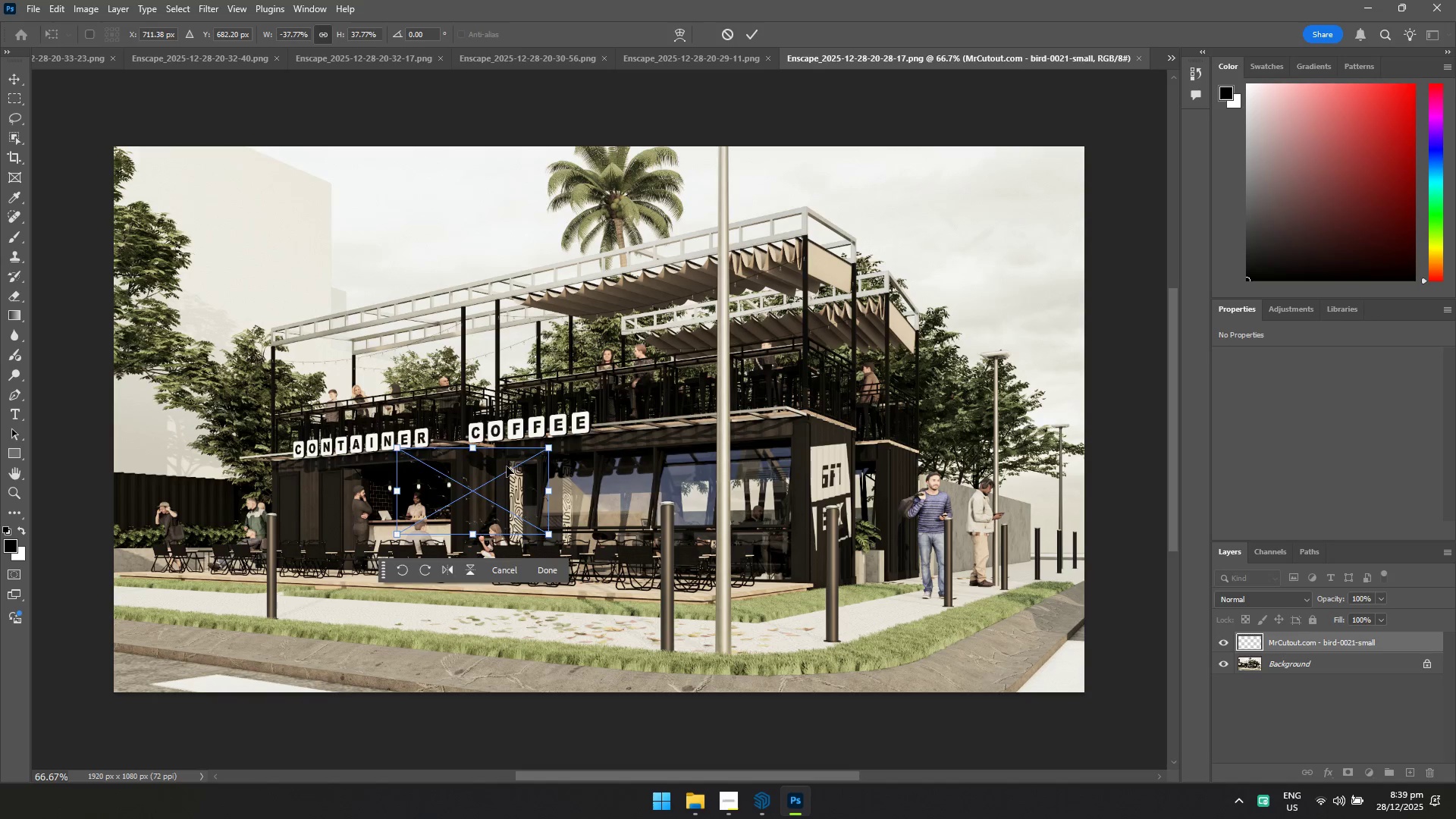 
left_click_drag(start_coordinate=[502, 470], to_coordinate=[453, 196])
 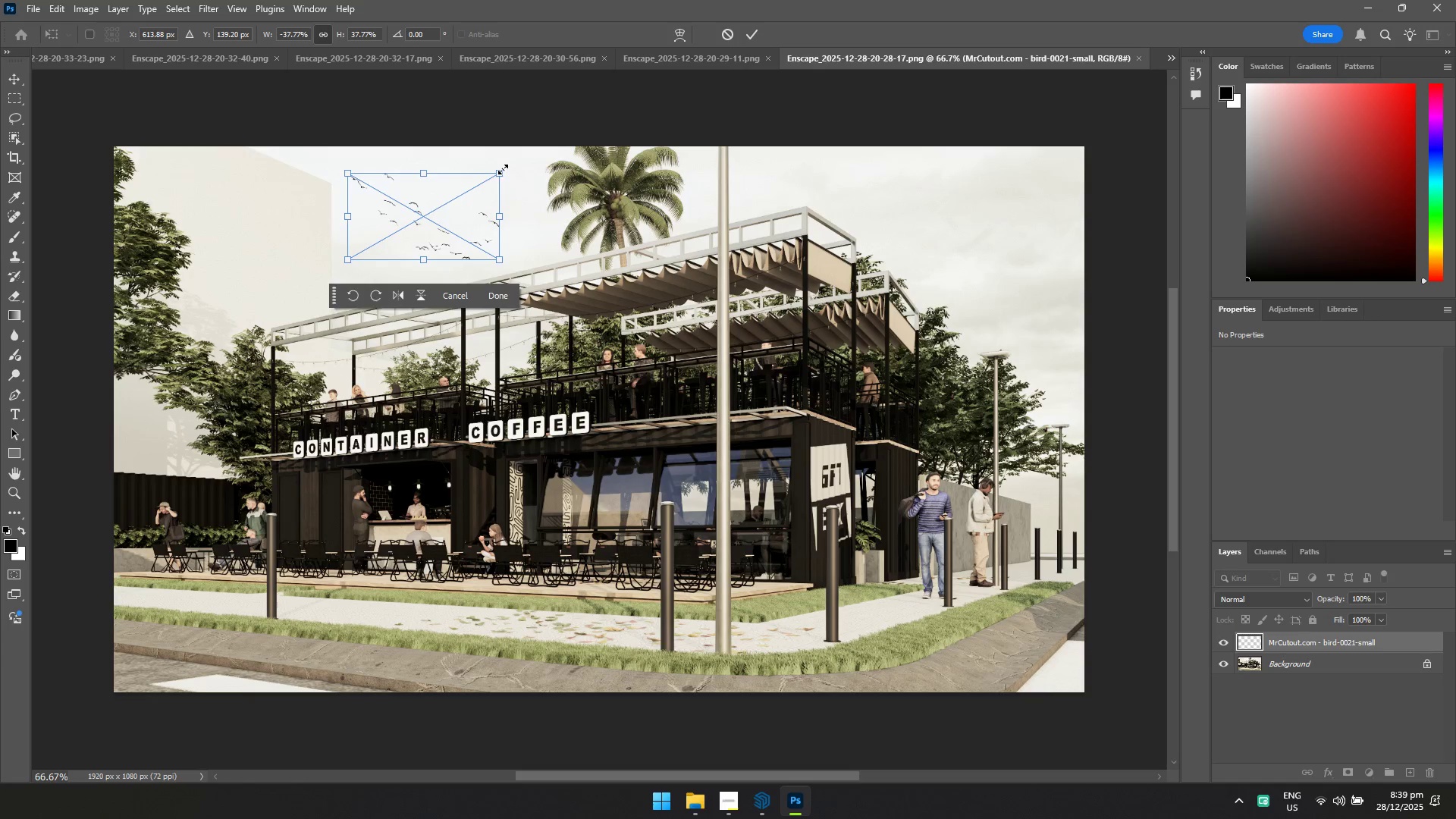 
left_click_drag(start_coordinate=[502, 169], to_coordinate=[456, 200])
 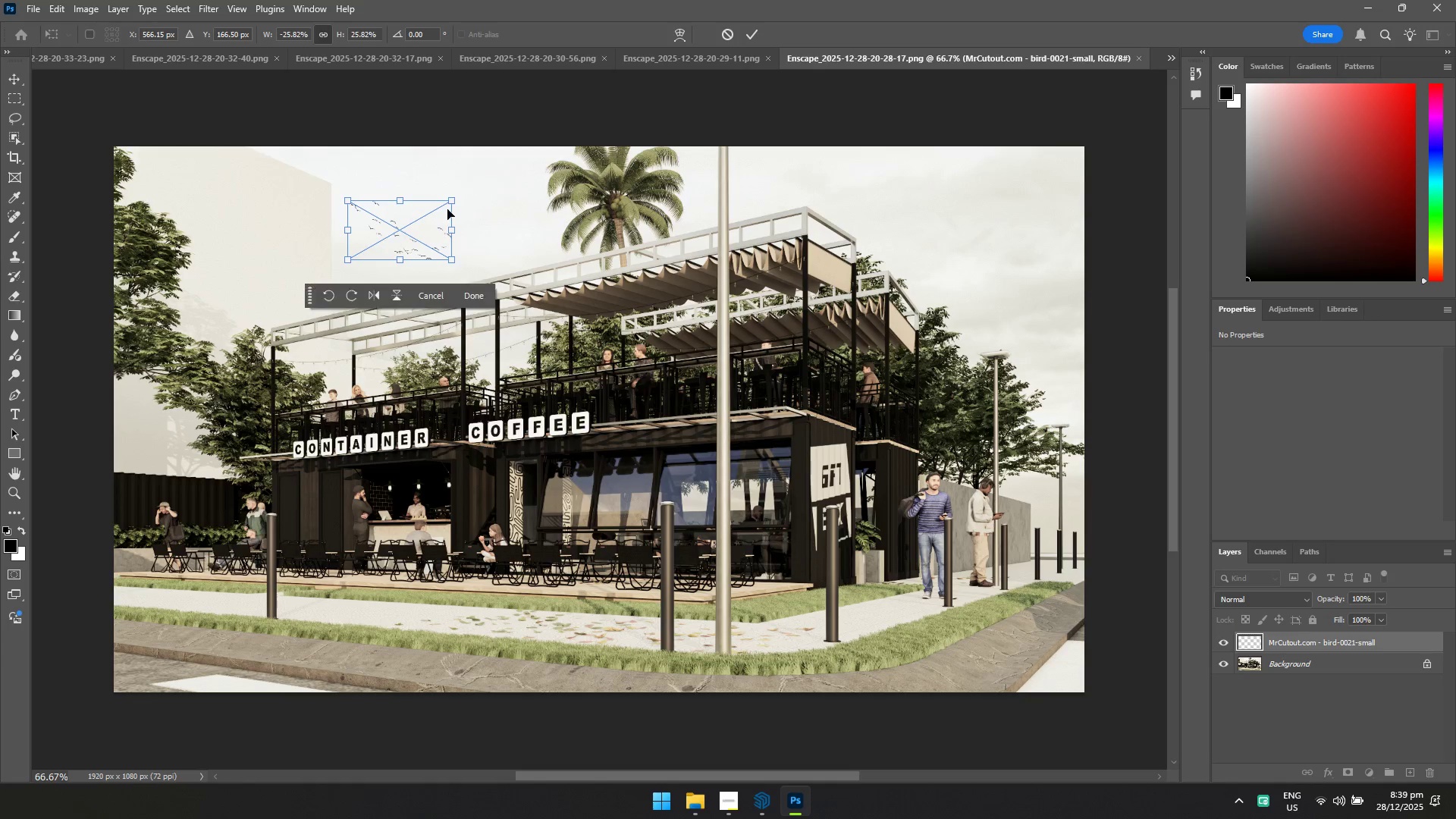 
left_click_drag(start_coordinate=[431, 222], to_coordinate=[428, 218])
 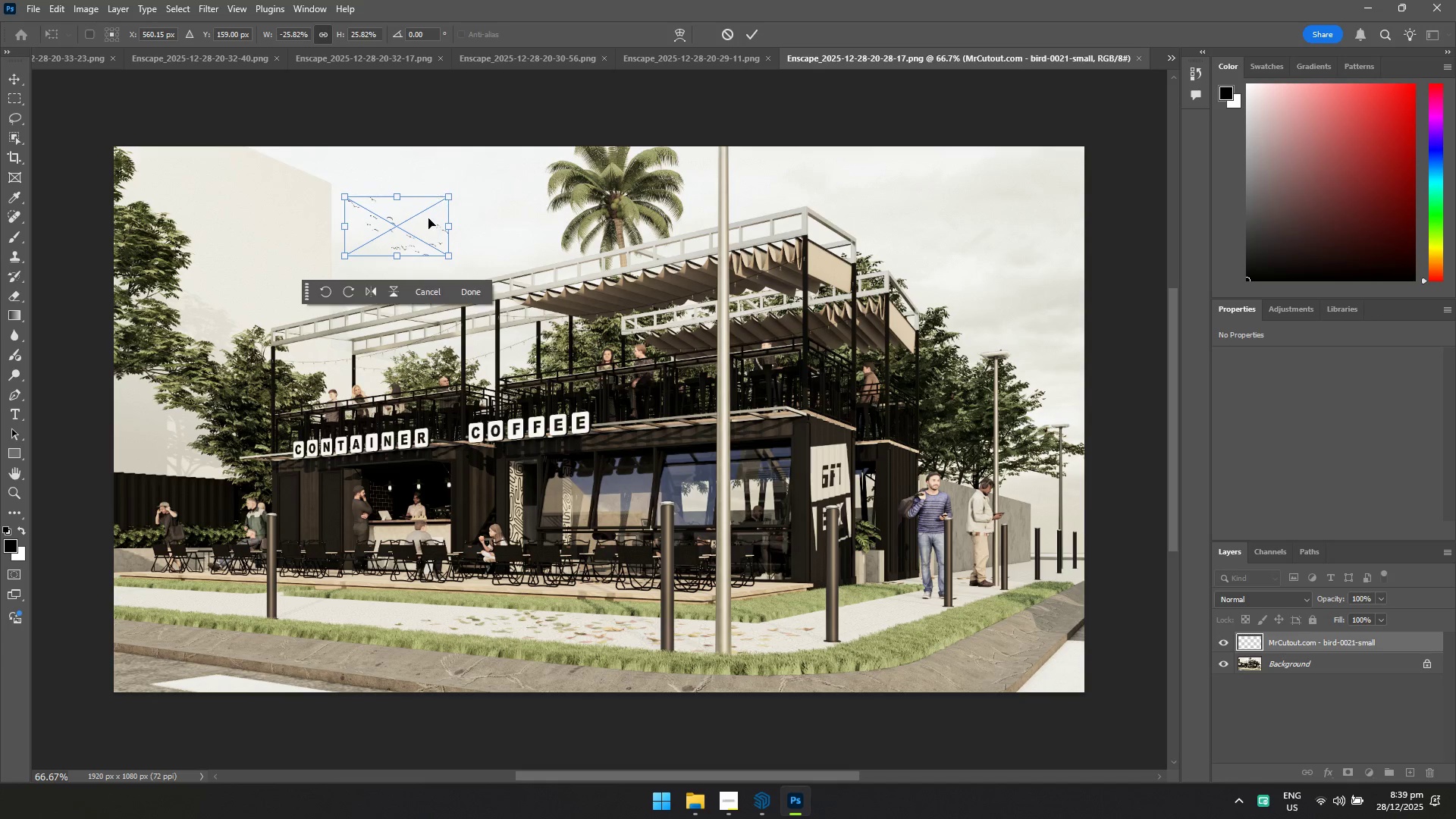 
key(Enter)
 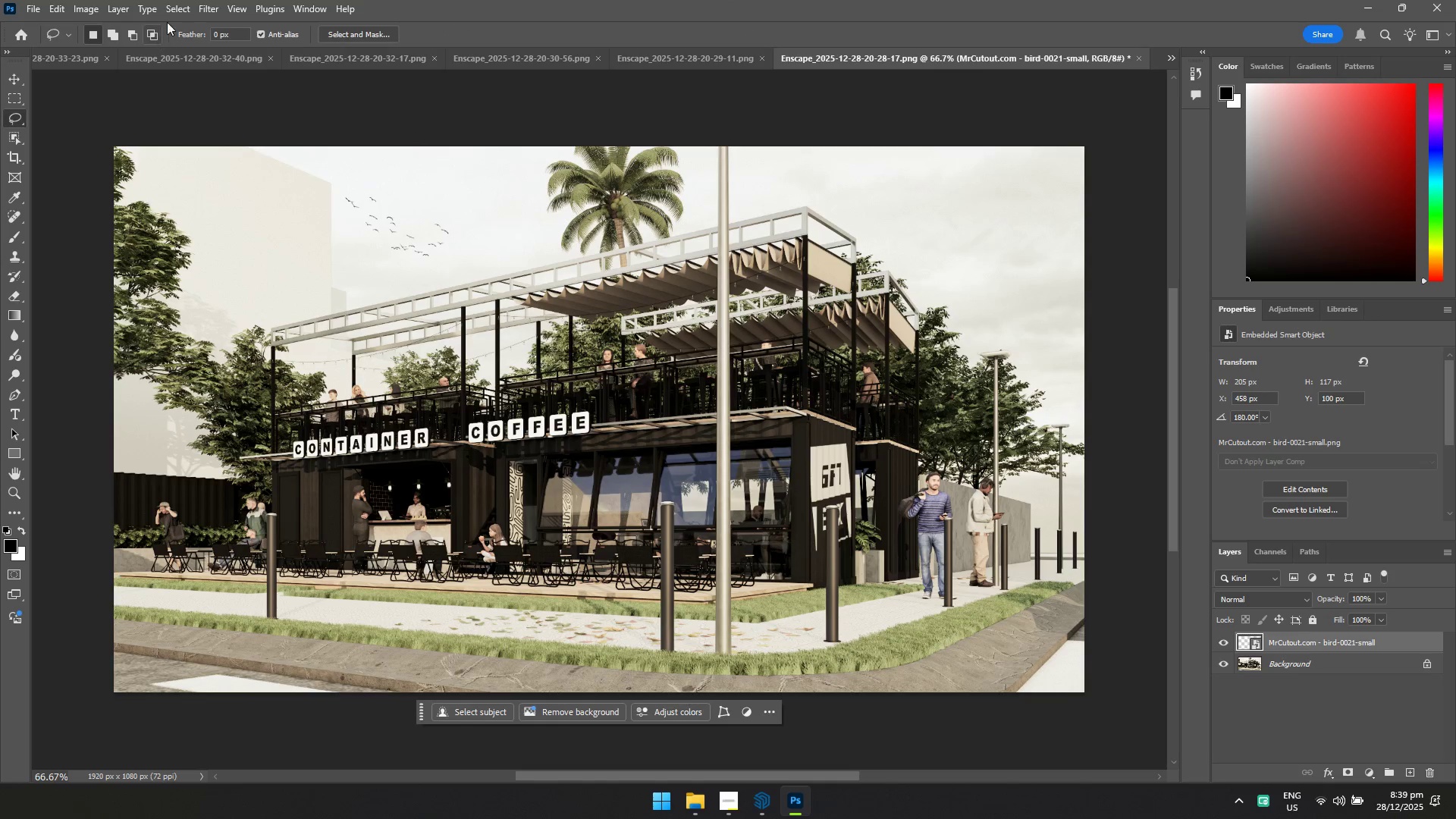 
left_click([246, 12])
 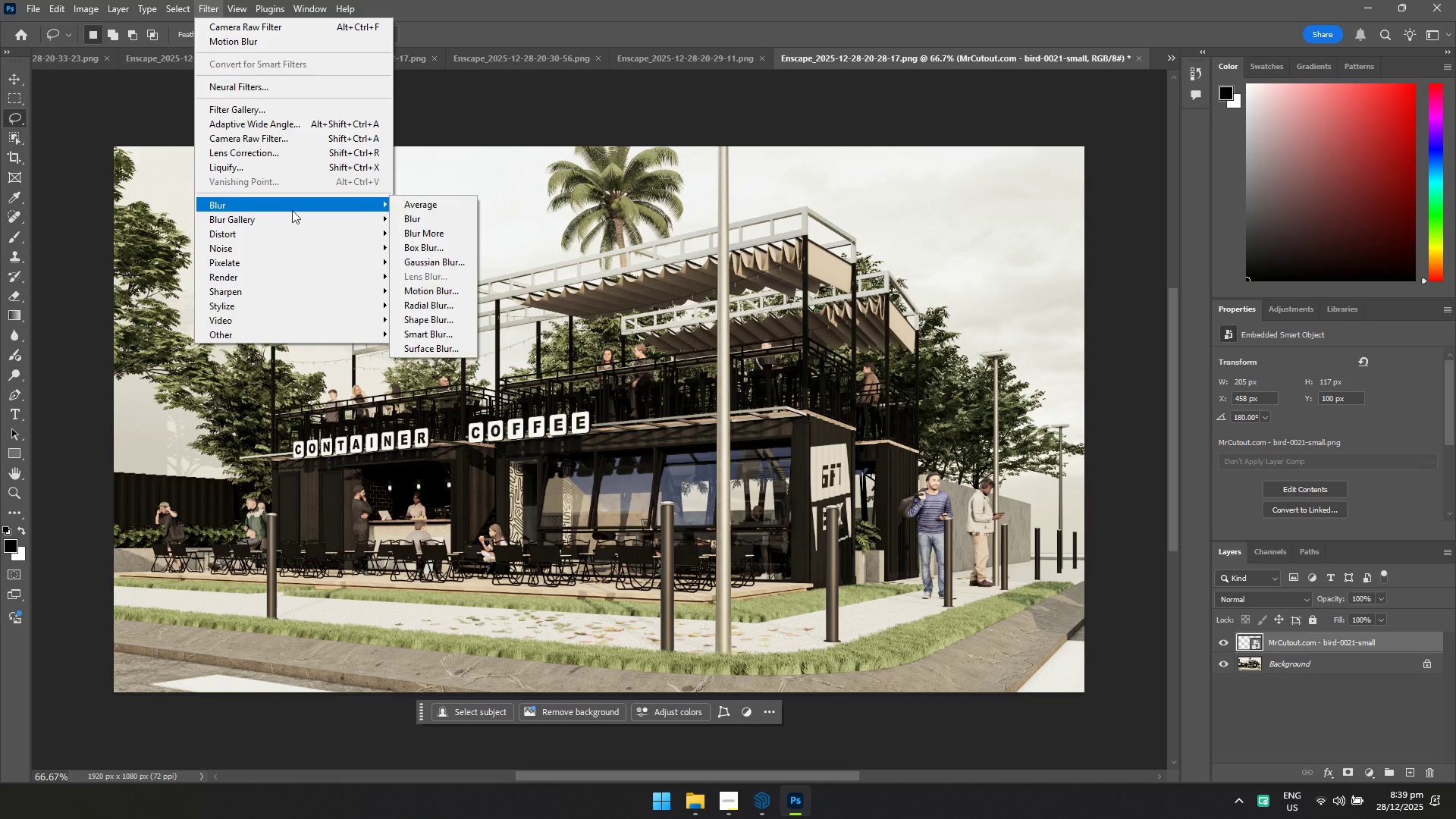 
left_click([459, 288])
 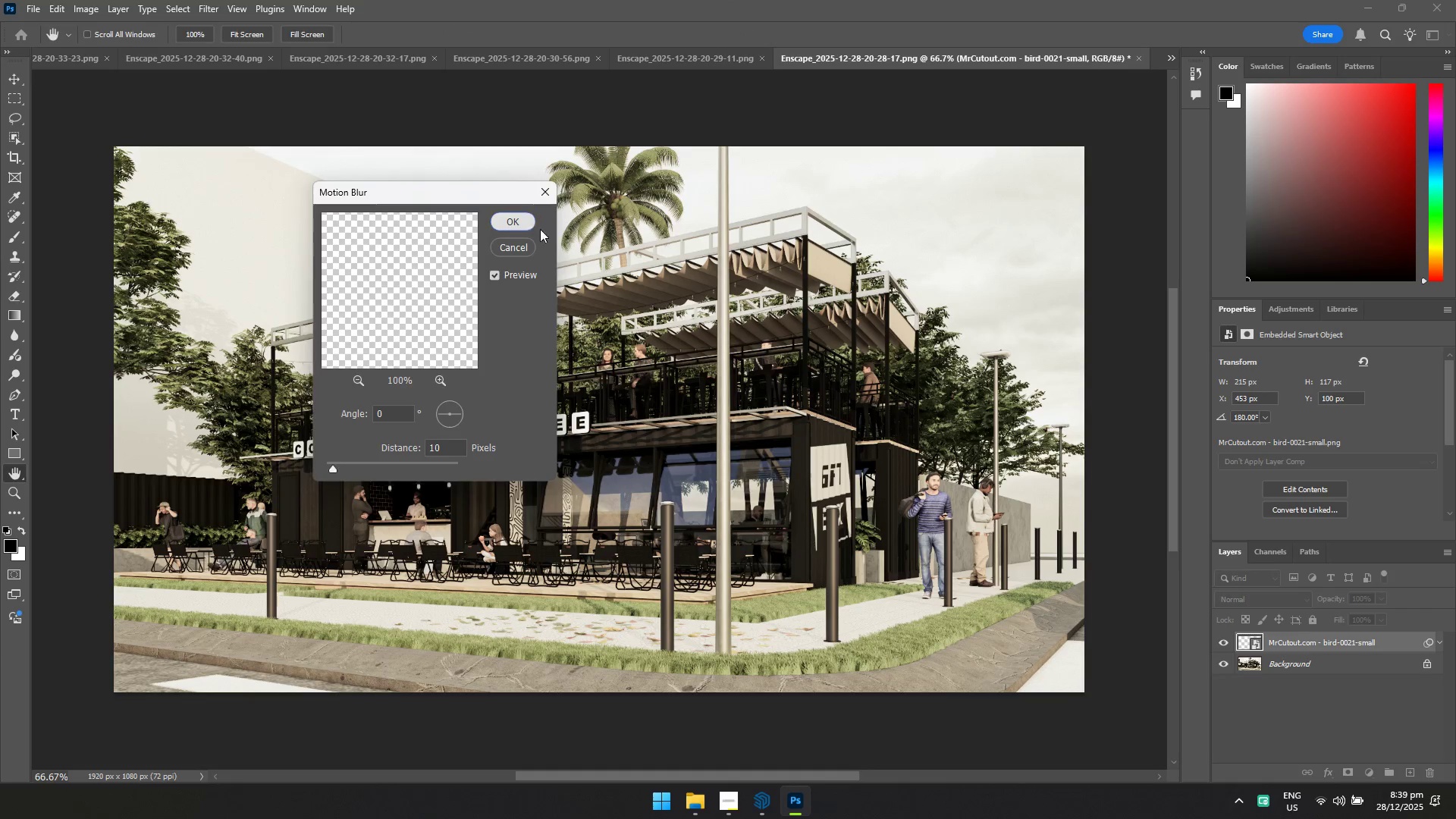 
key(Control+ControlLeft)
 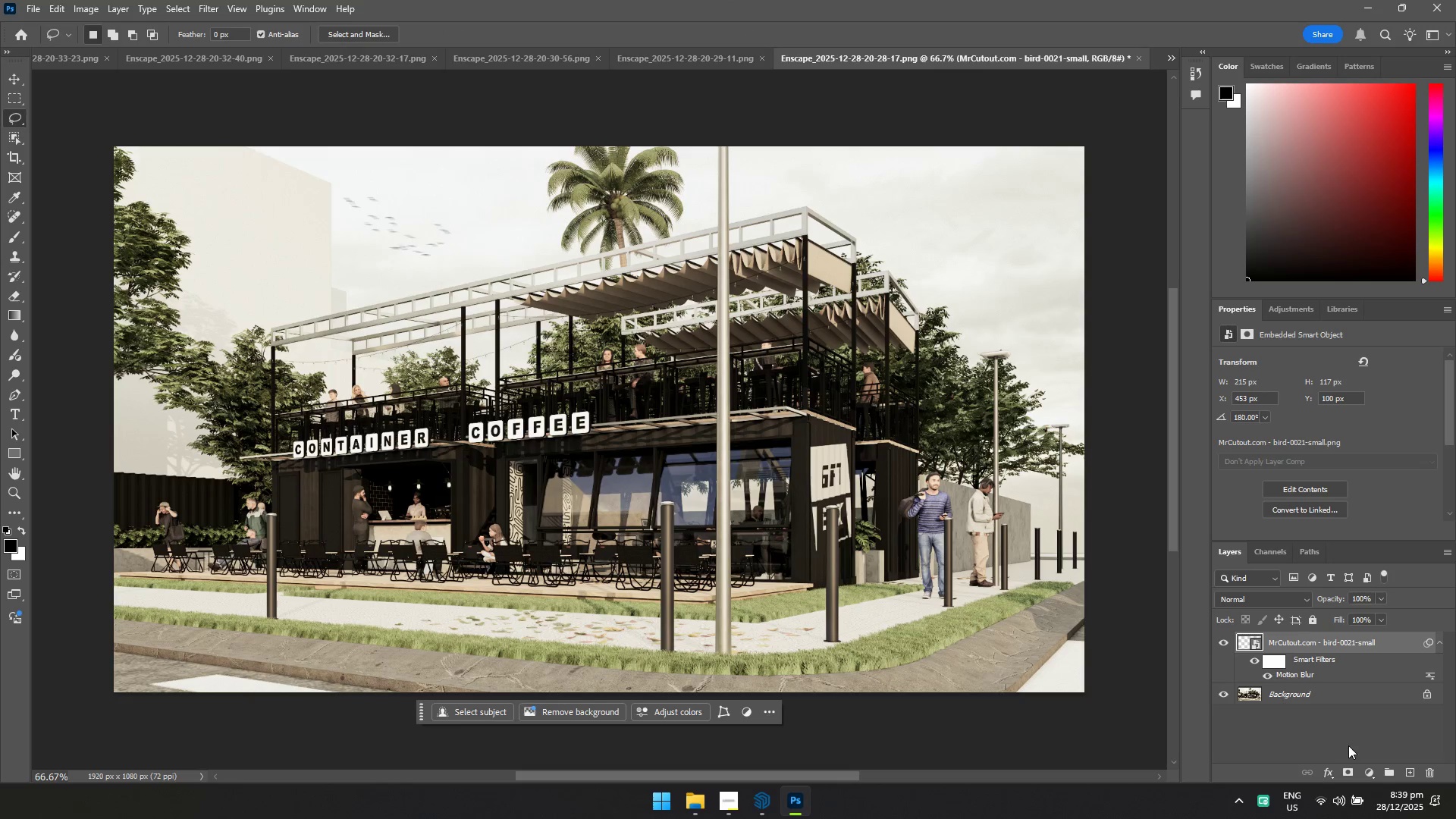 
hold_key(key=ShiftLeft, duration=0.53)
left_click([1323, 695])
 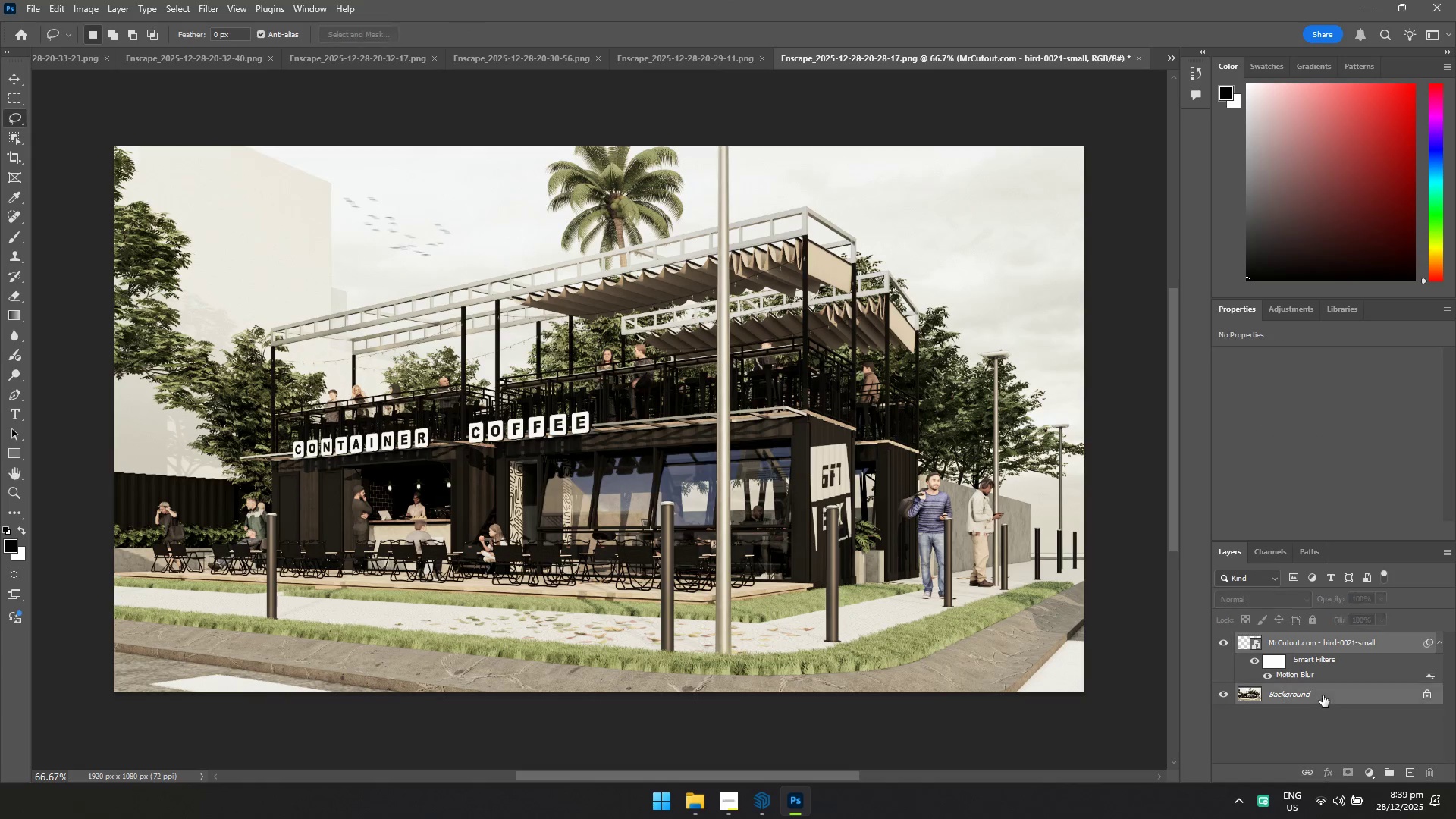 
right_click([1323, 695])
 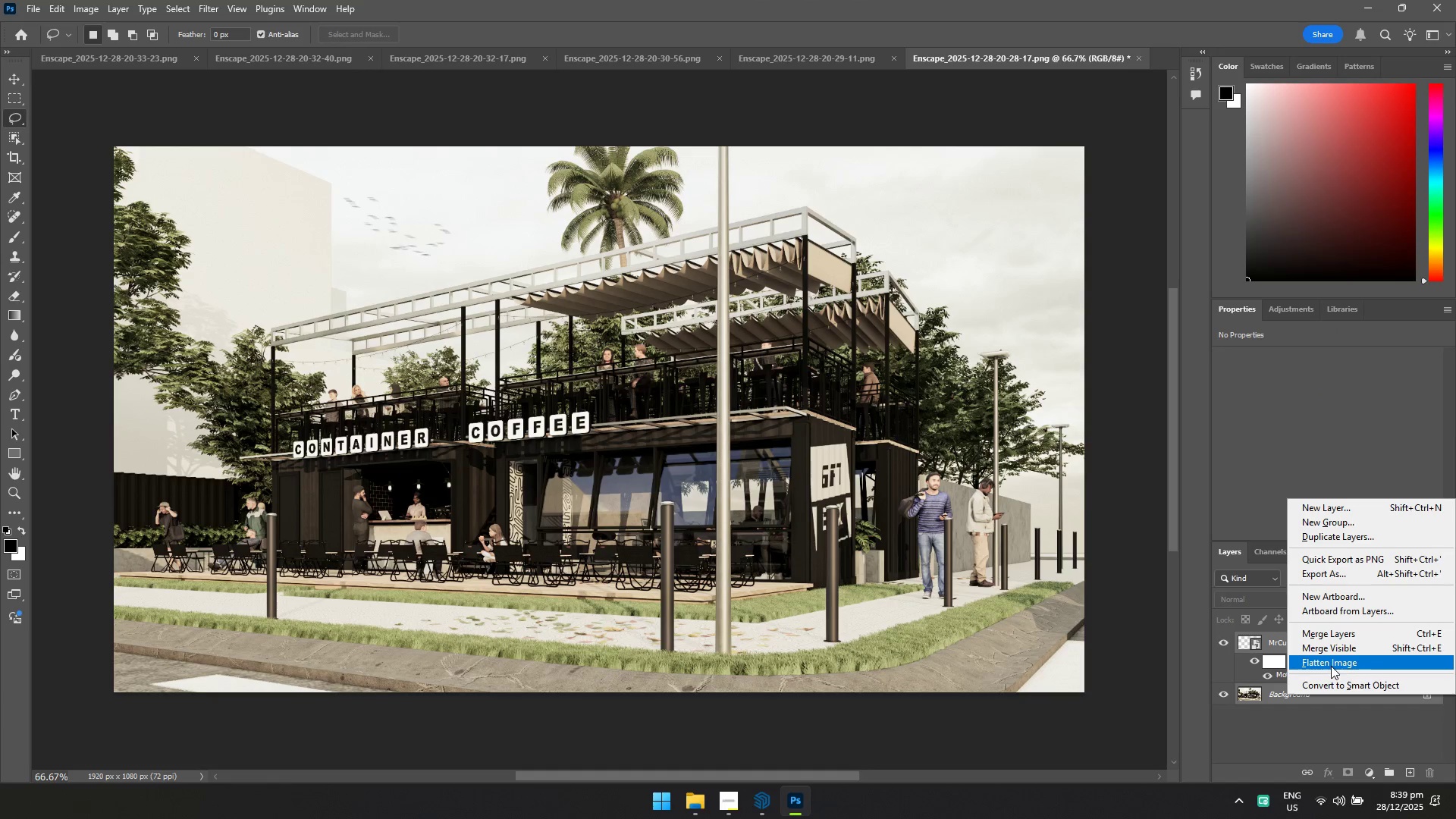 
left_click([1332, 664])
 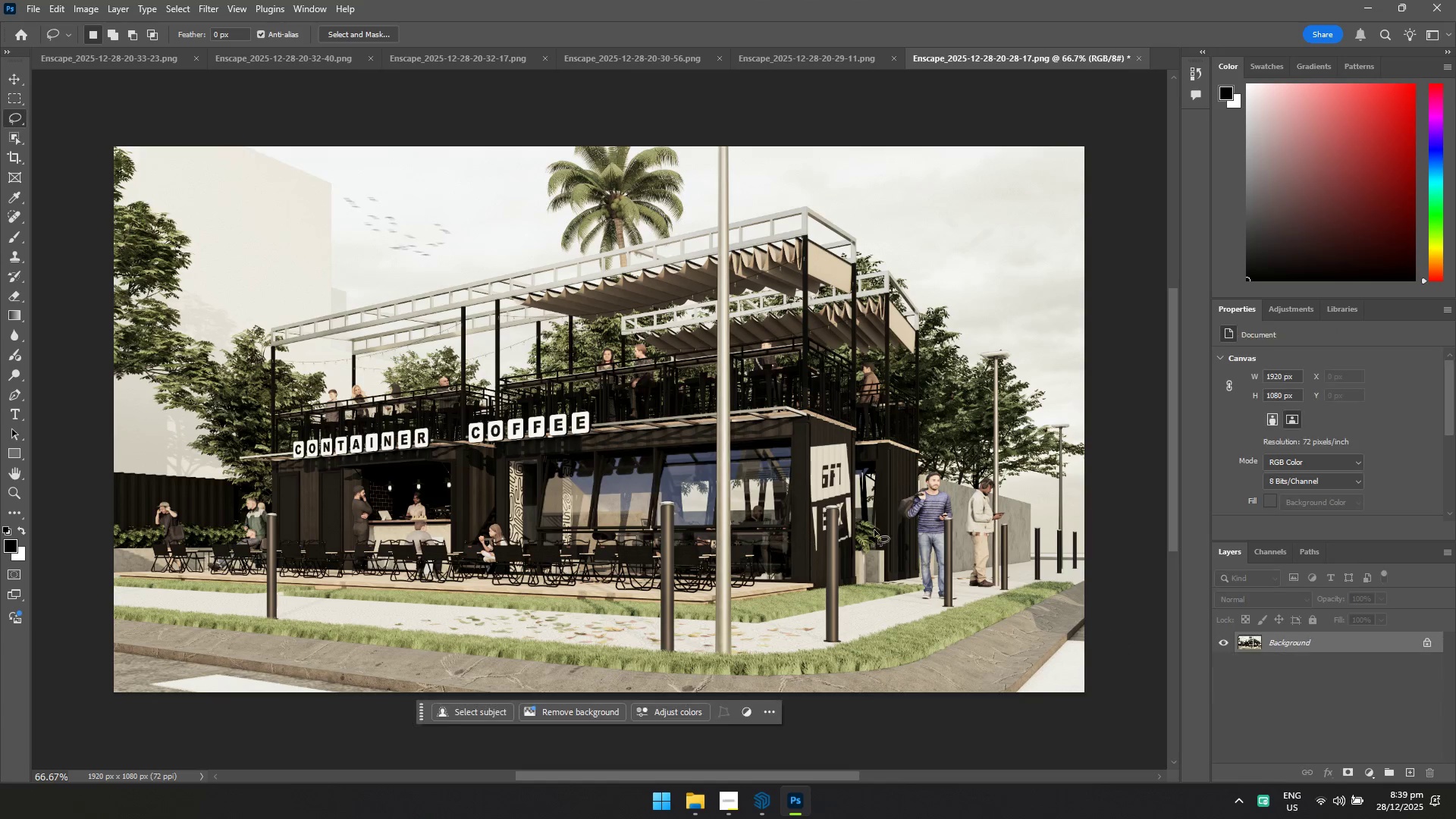 
key(Control+ControlLeft)
 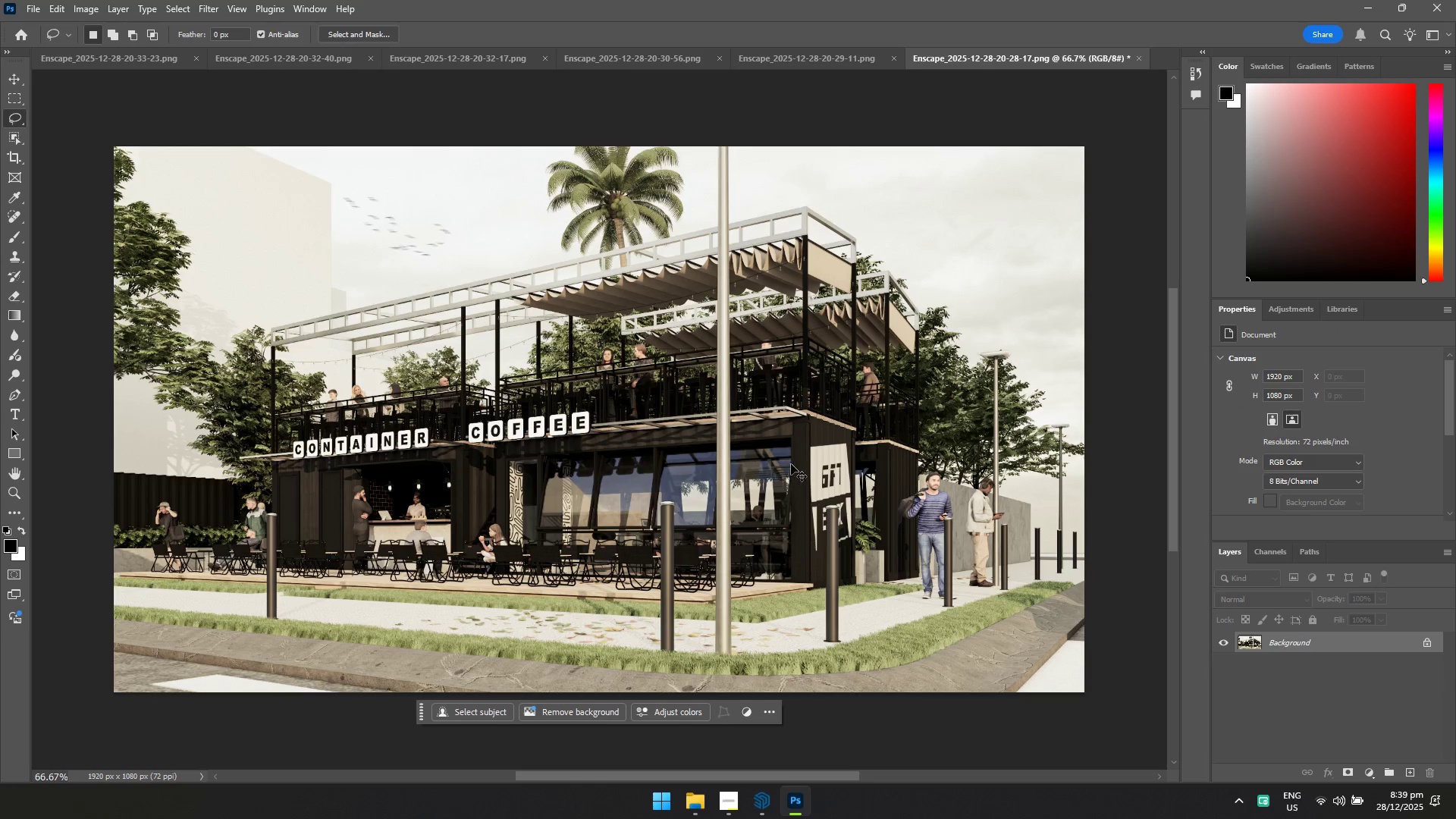 
key(Control+S)
 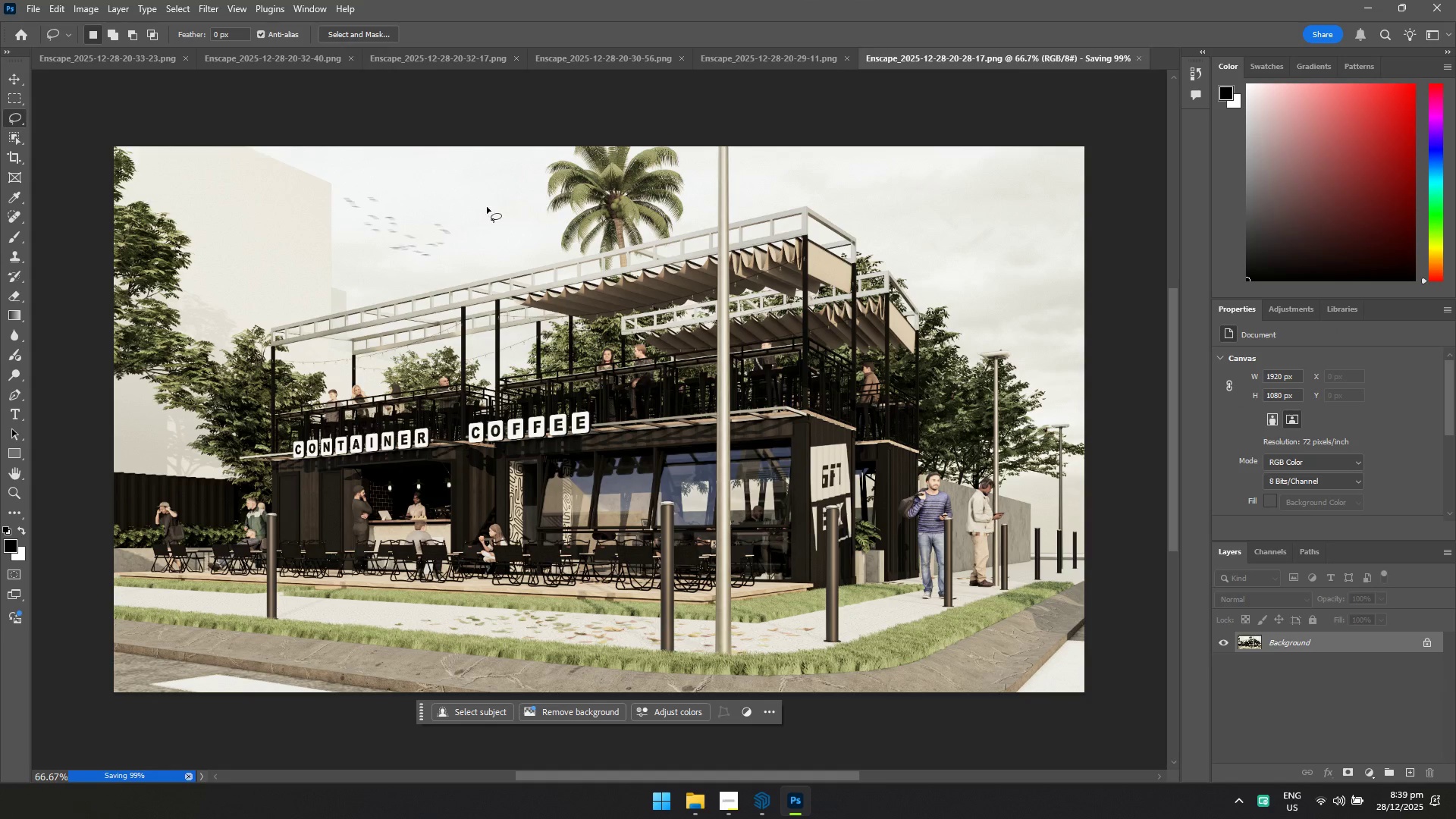 
key(Alt+AltLeft)
 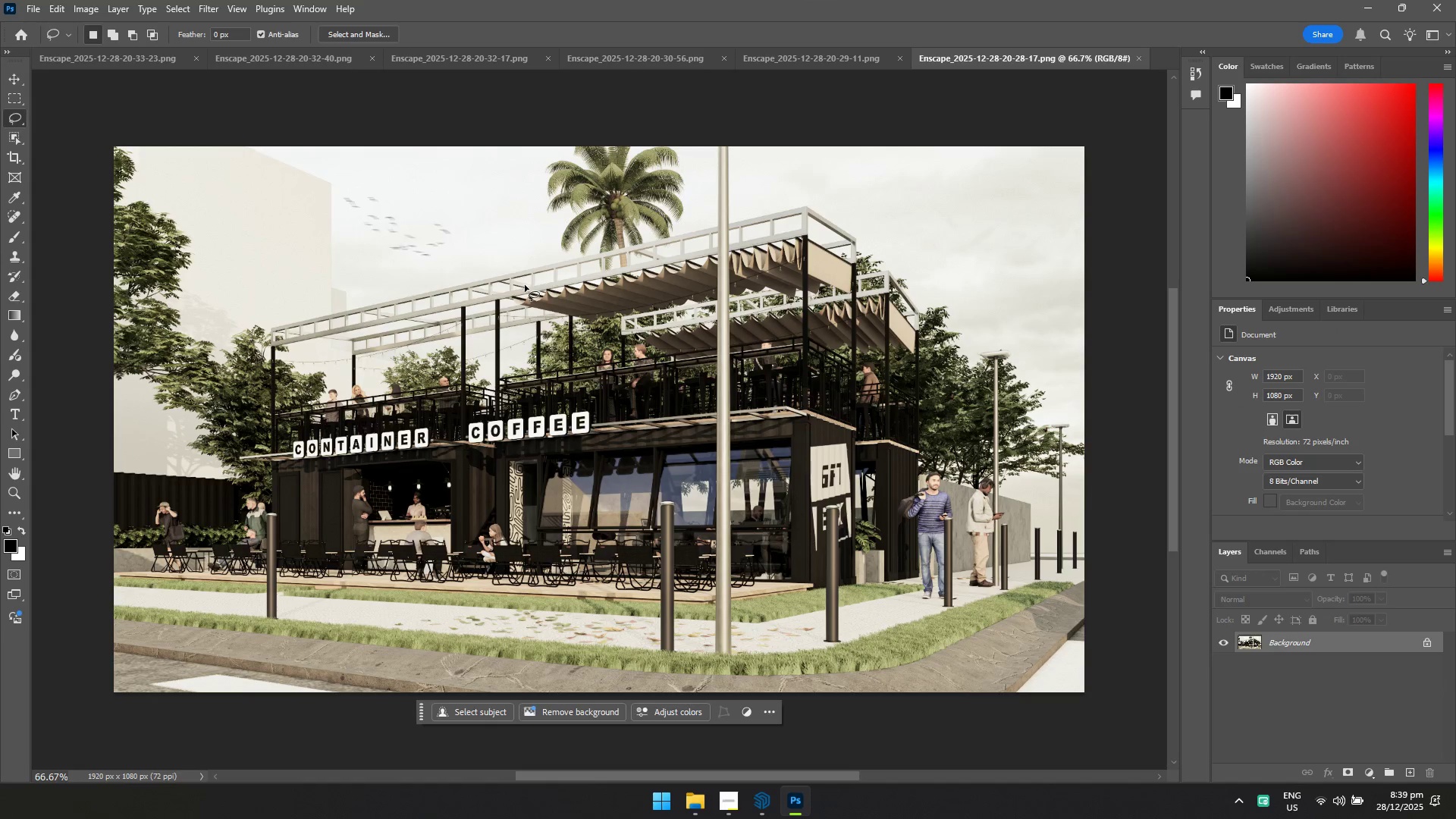 
key(Alt+Tab)
 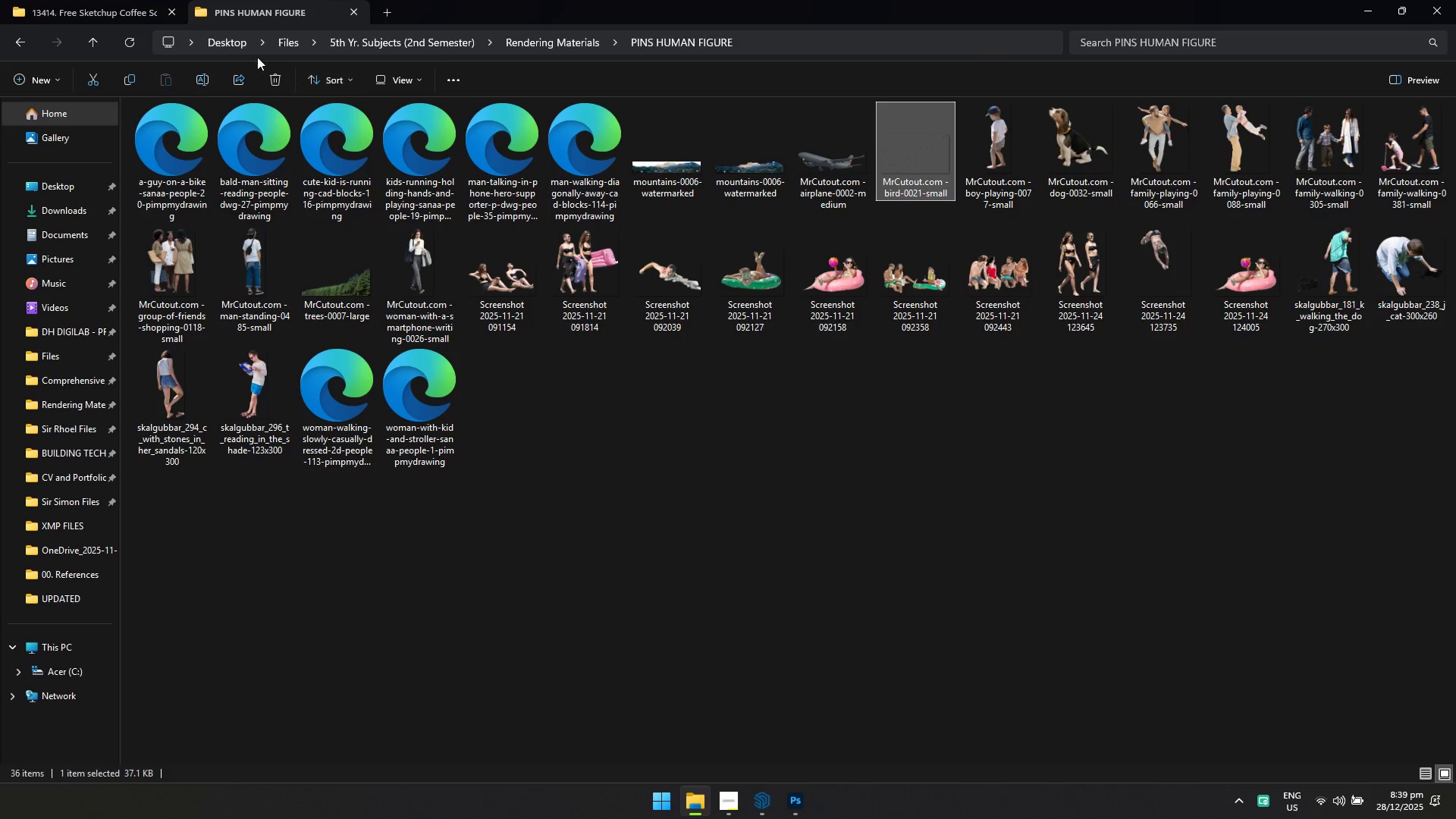 
left_click([116, 11])
 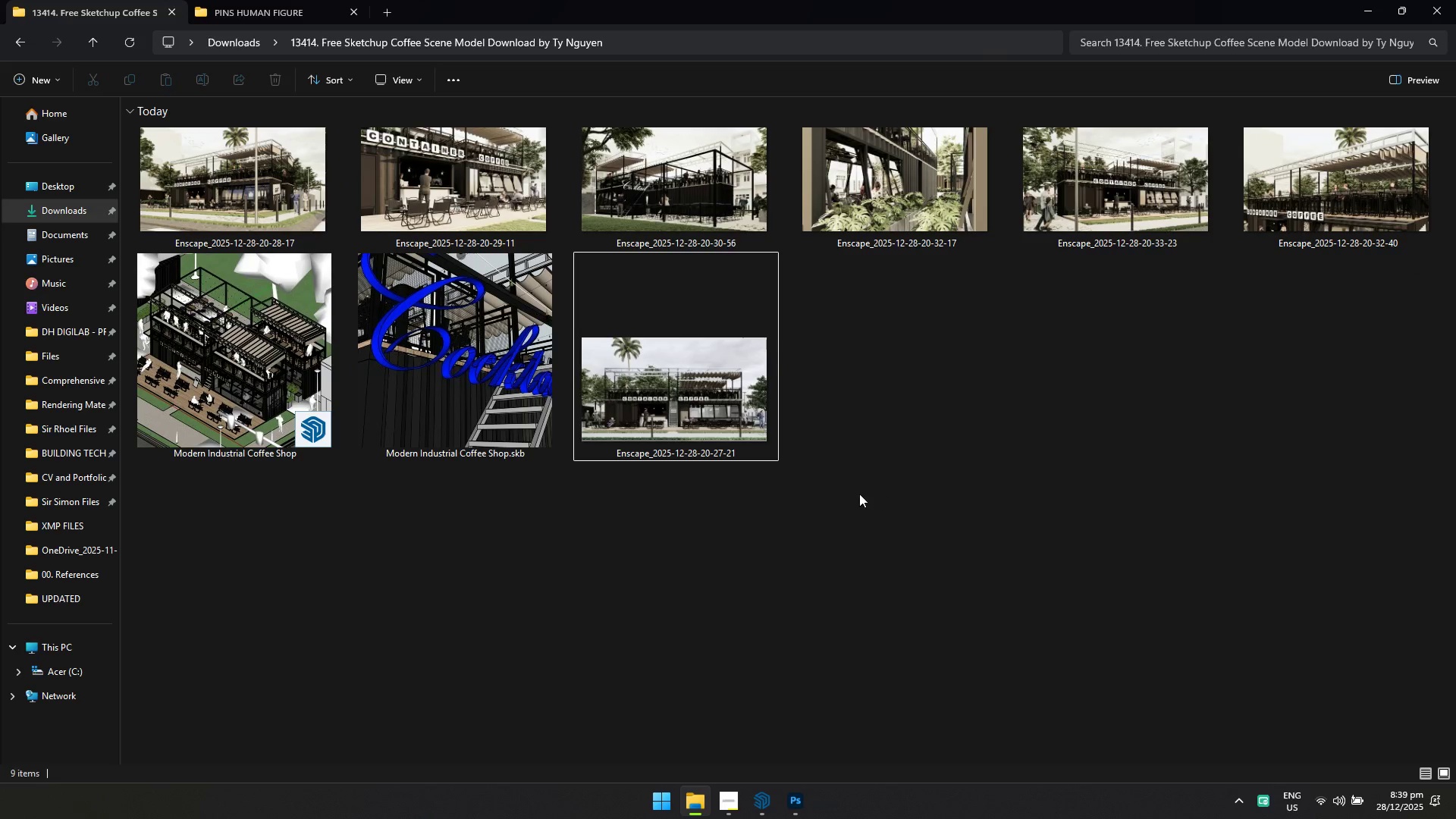 
left_click_drag(start_coordinate=[729, 407], to_coordinate=[1158, 56])
 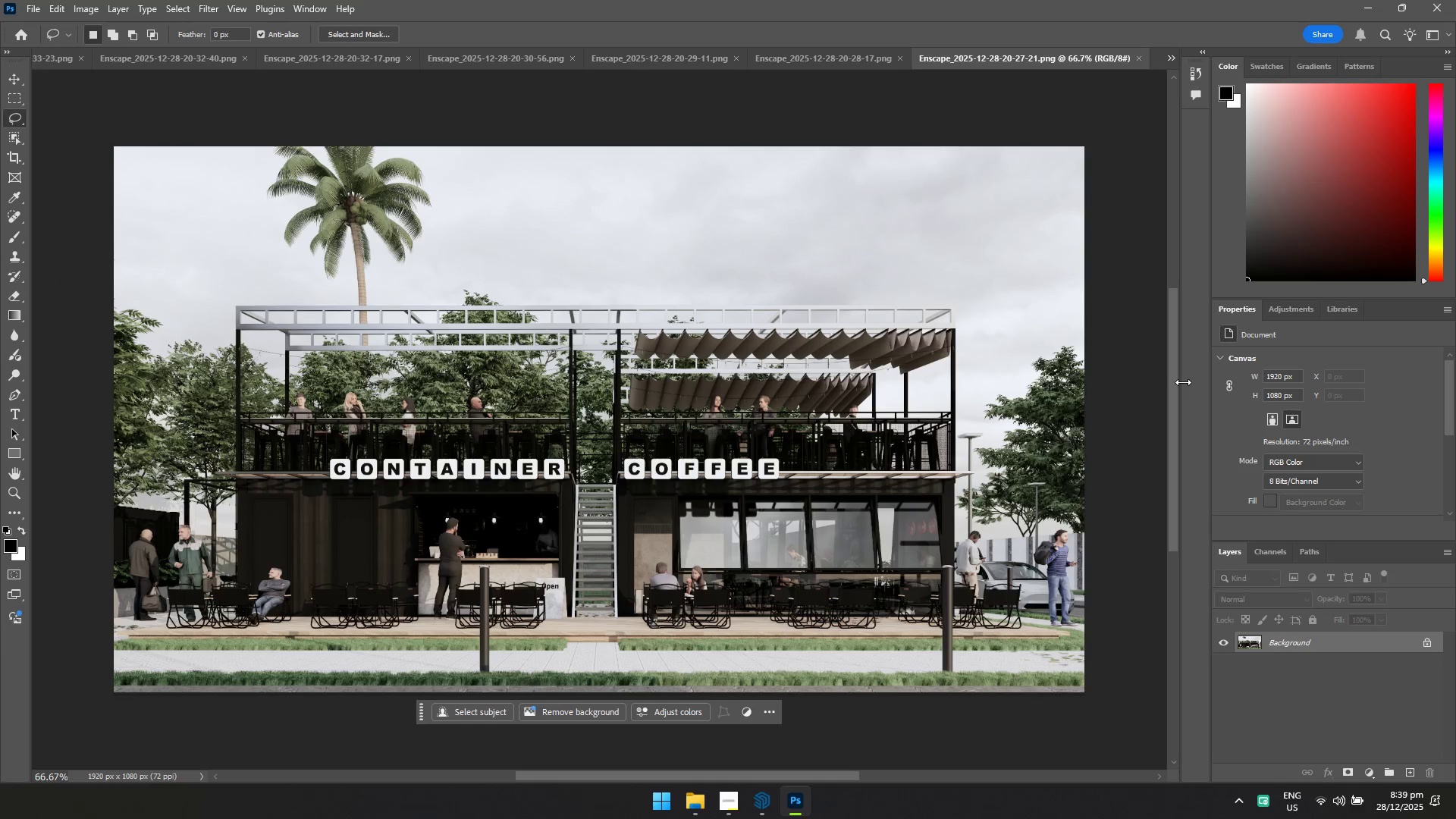 
key(Control+Shift+A)
 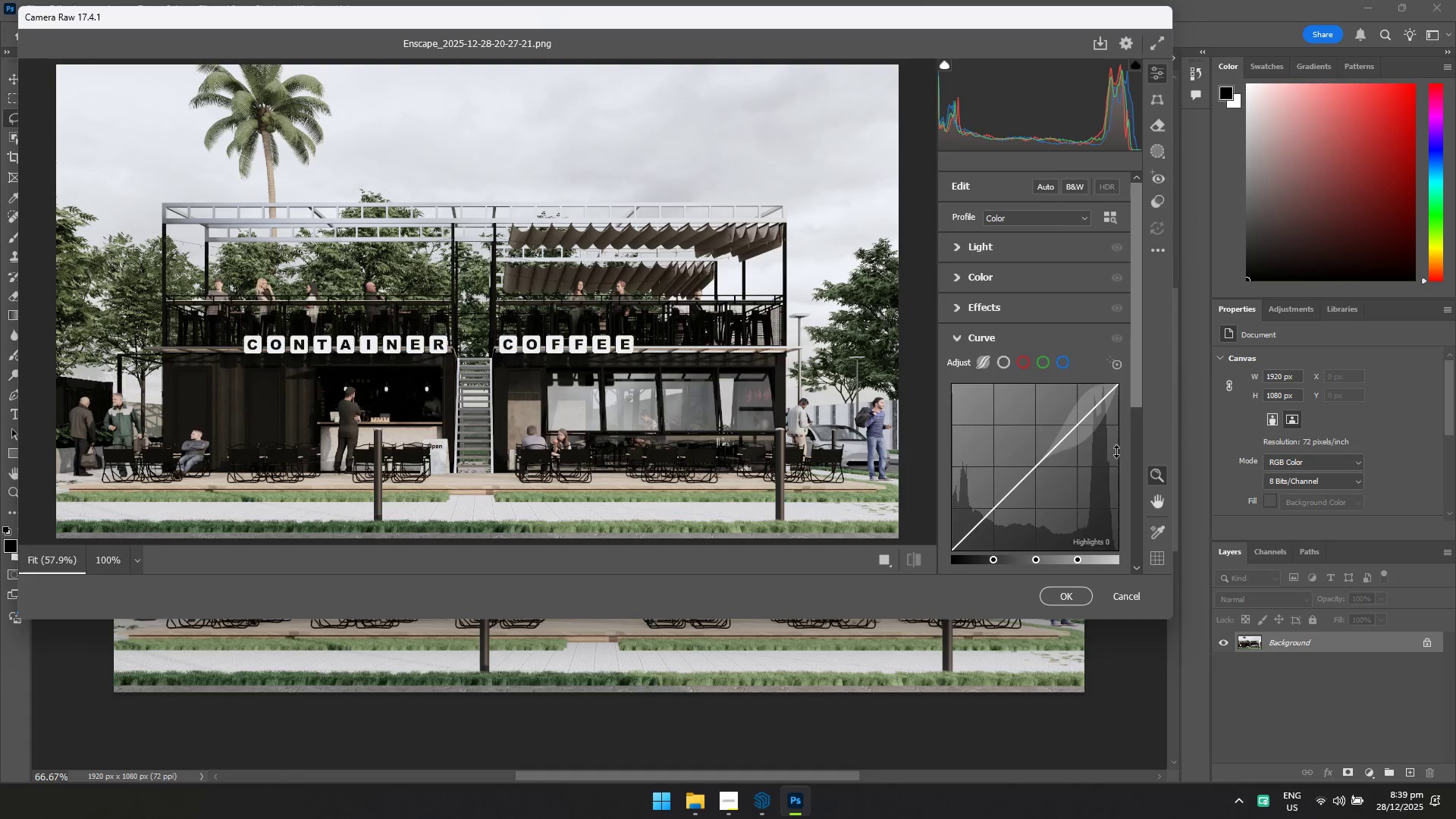 
left_click([1159, 254])
 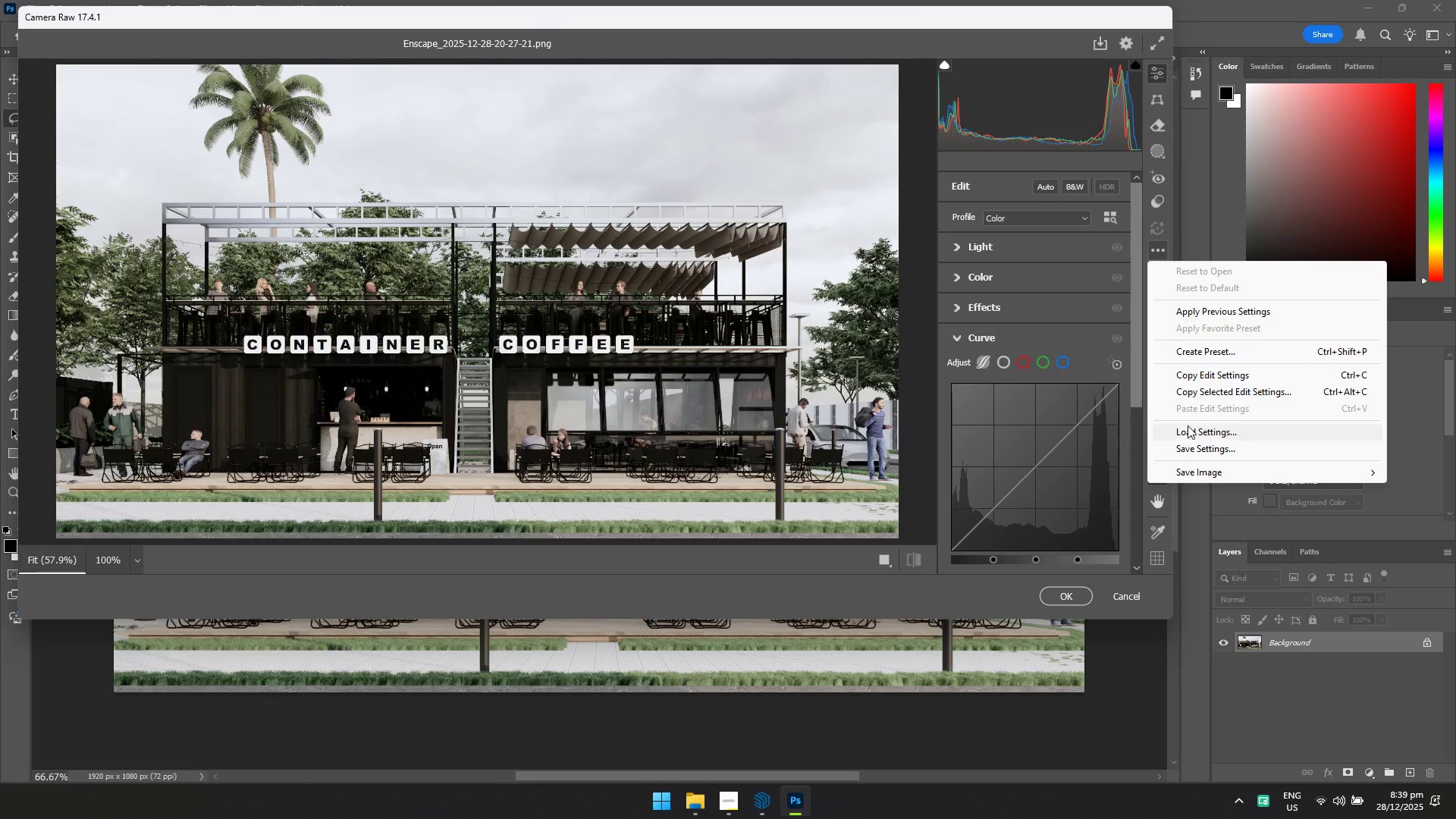 
left_click([1188, 428])
 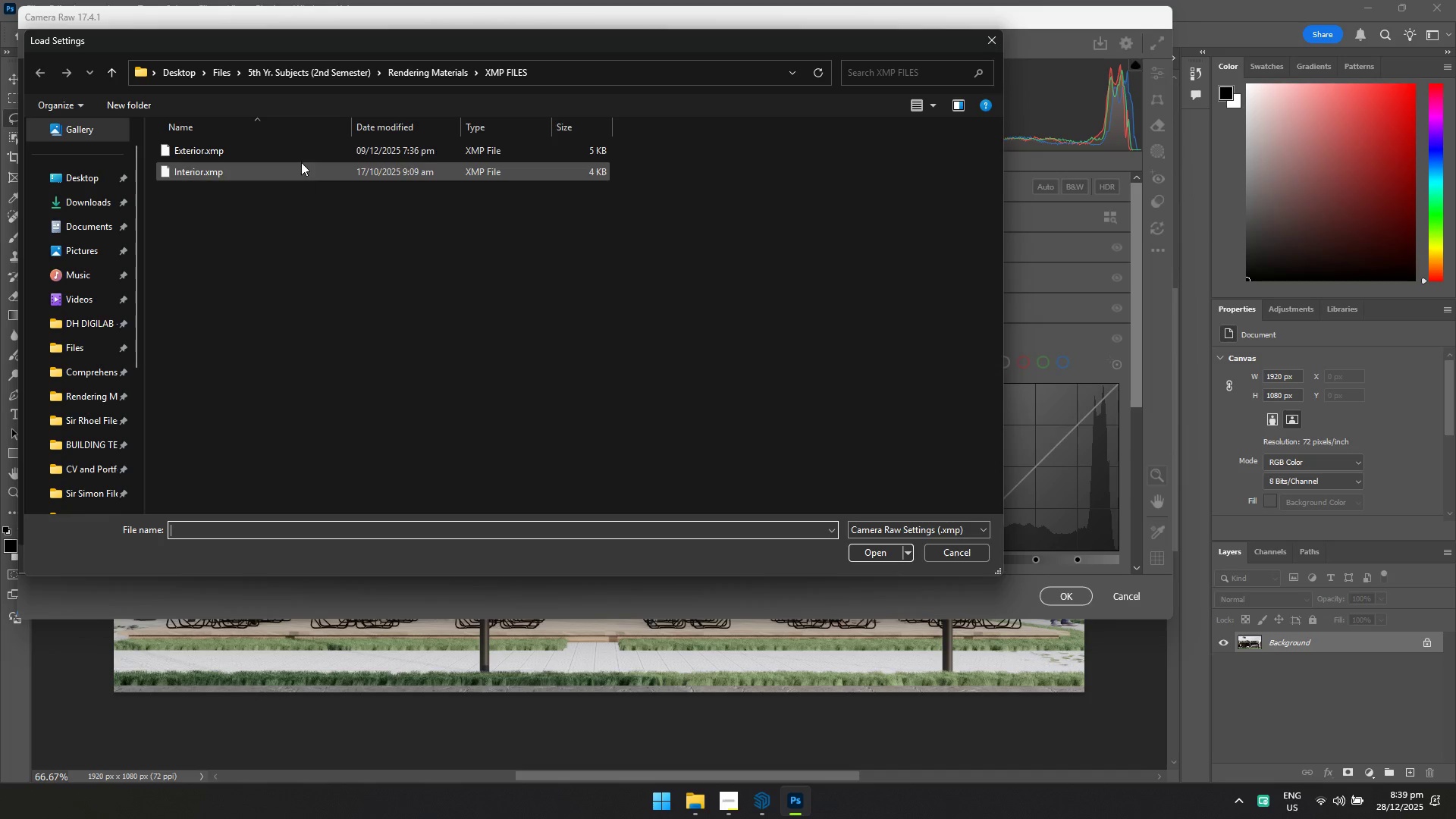 
left_click([296, 153])
 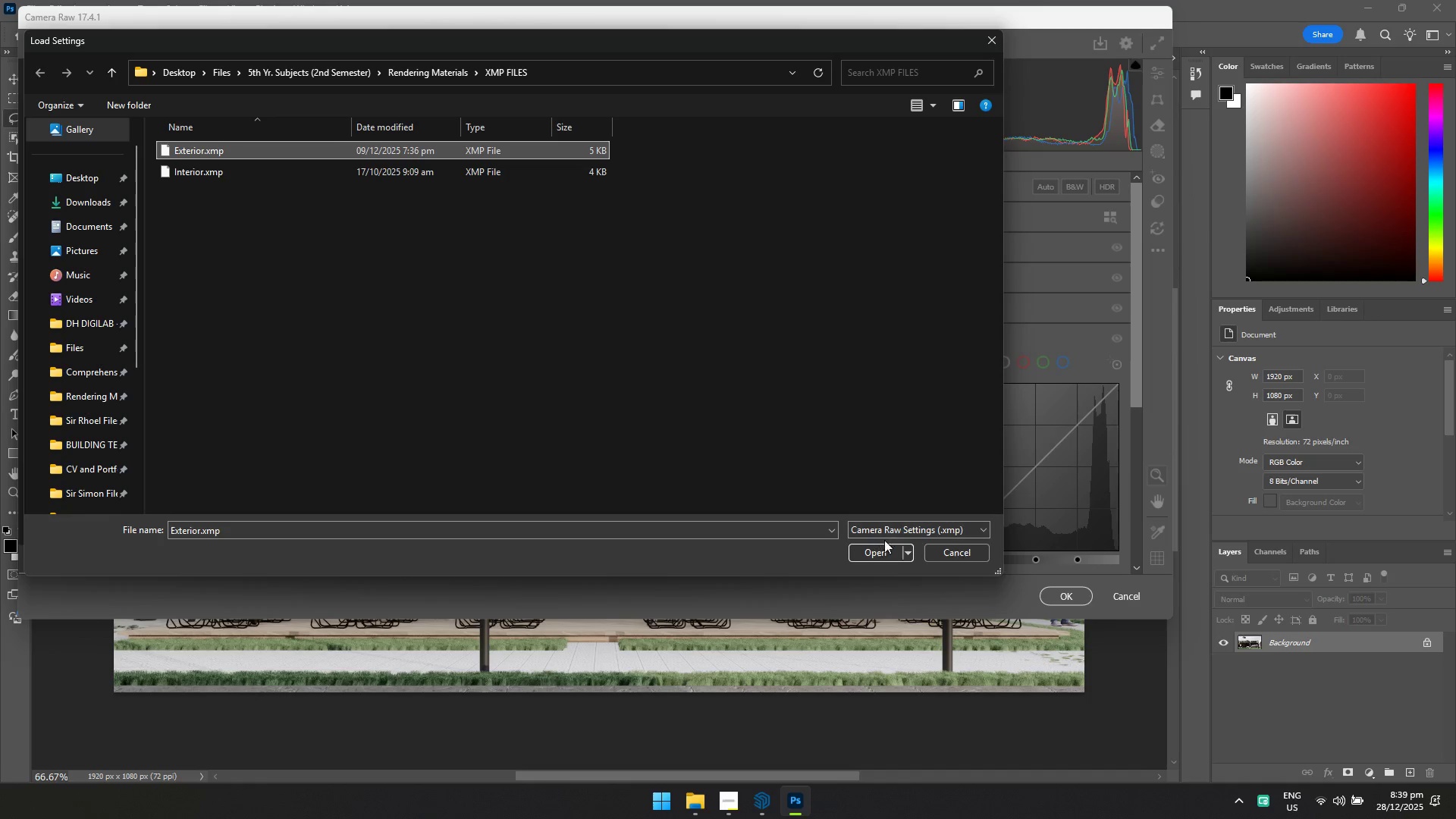 
left_click([897, 550])
 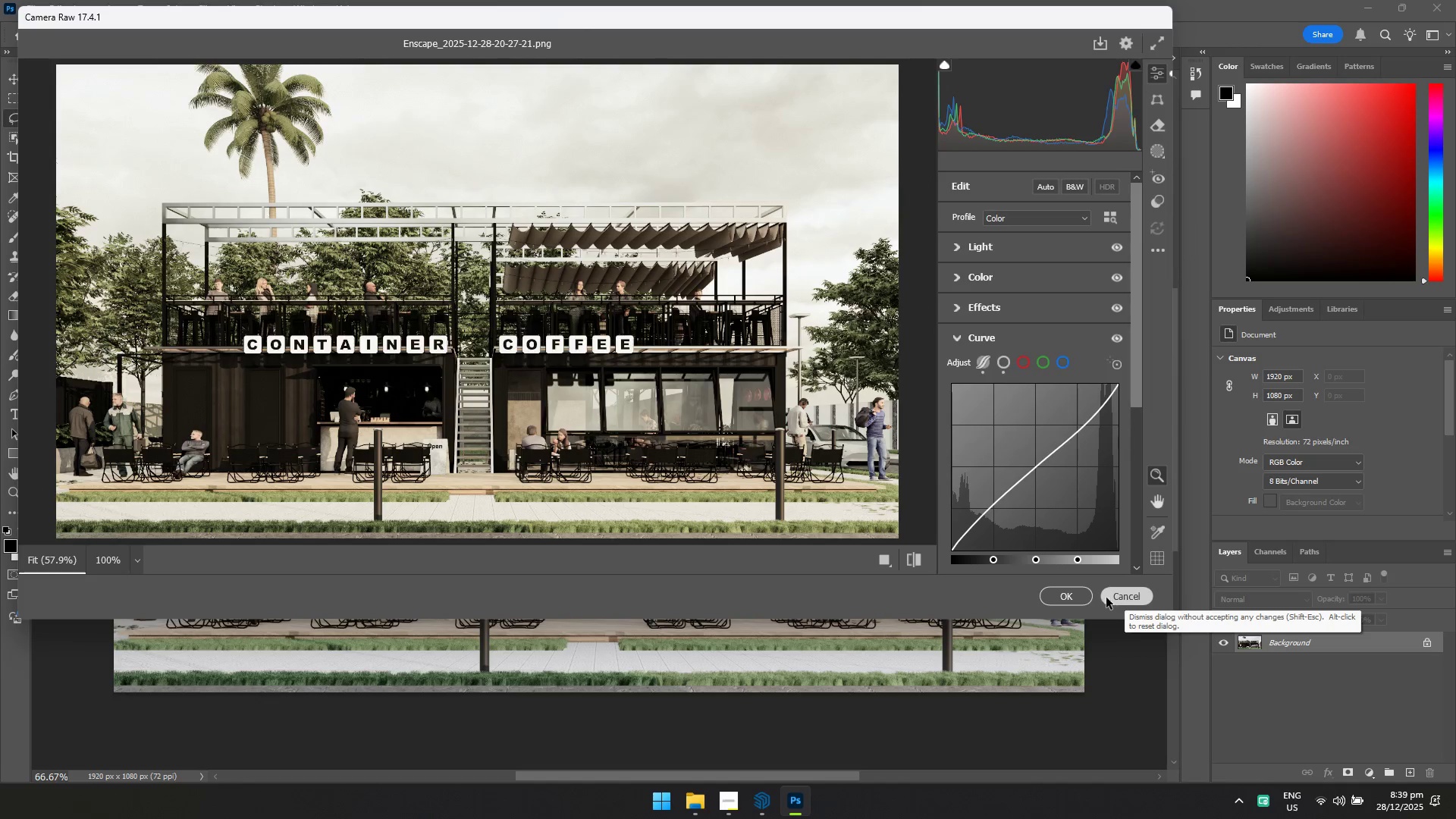 
left_click([1061, 595])
 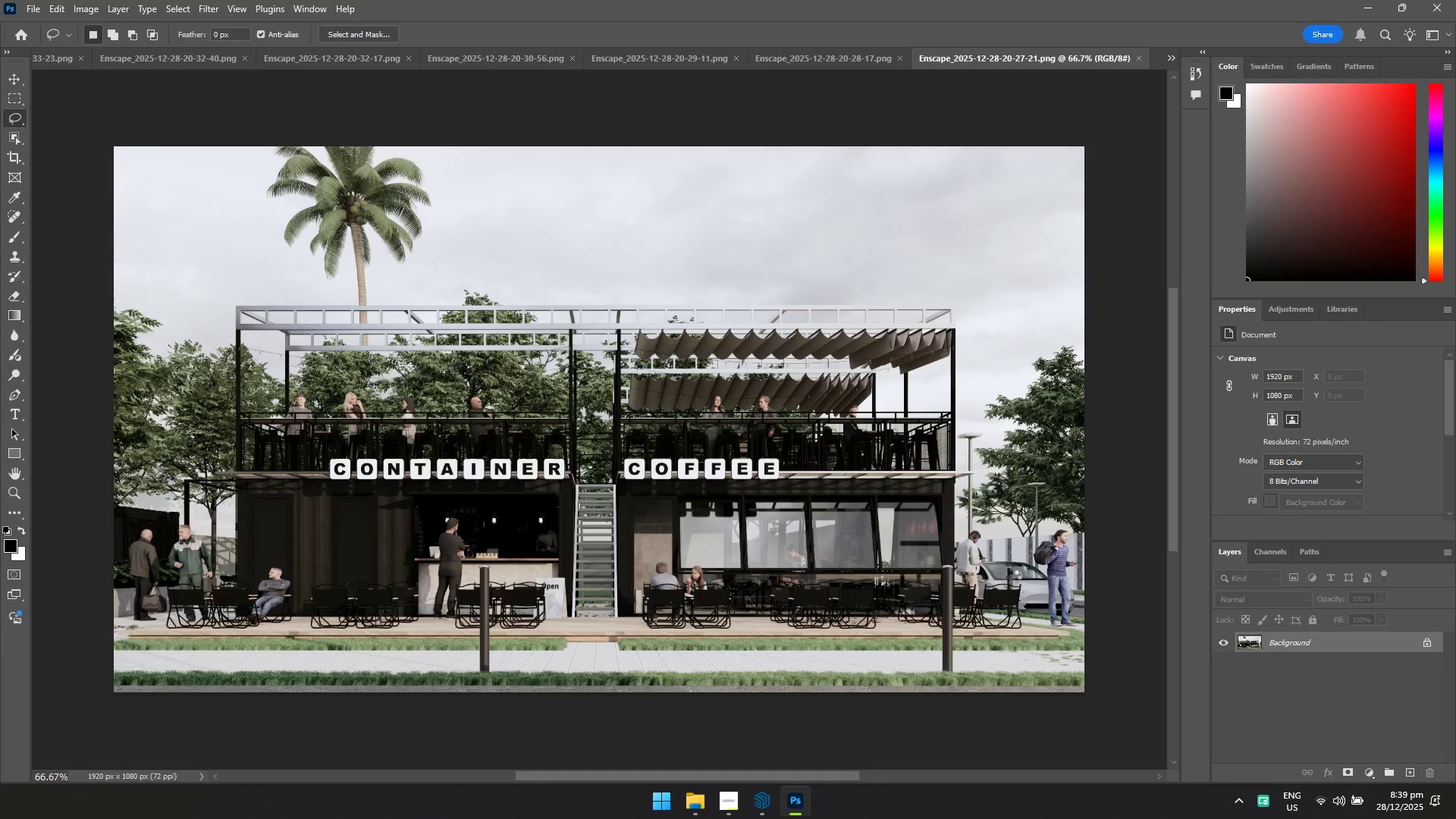 
key(Control+ControlLeft)
 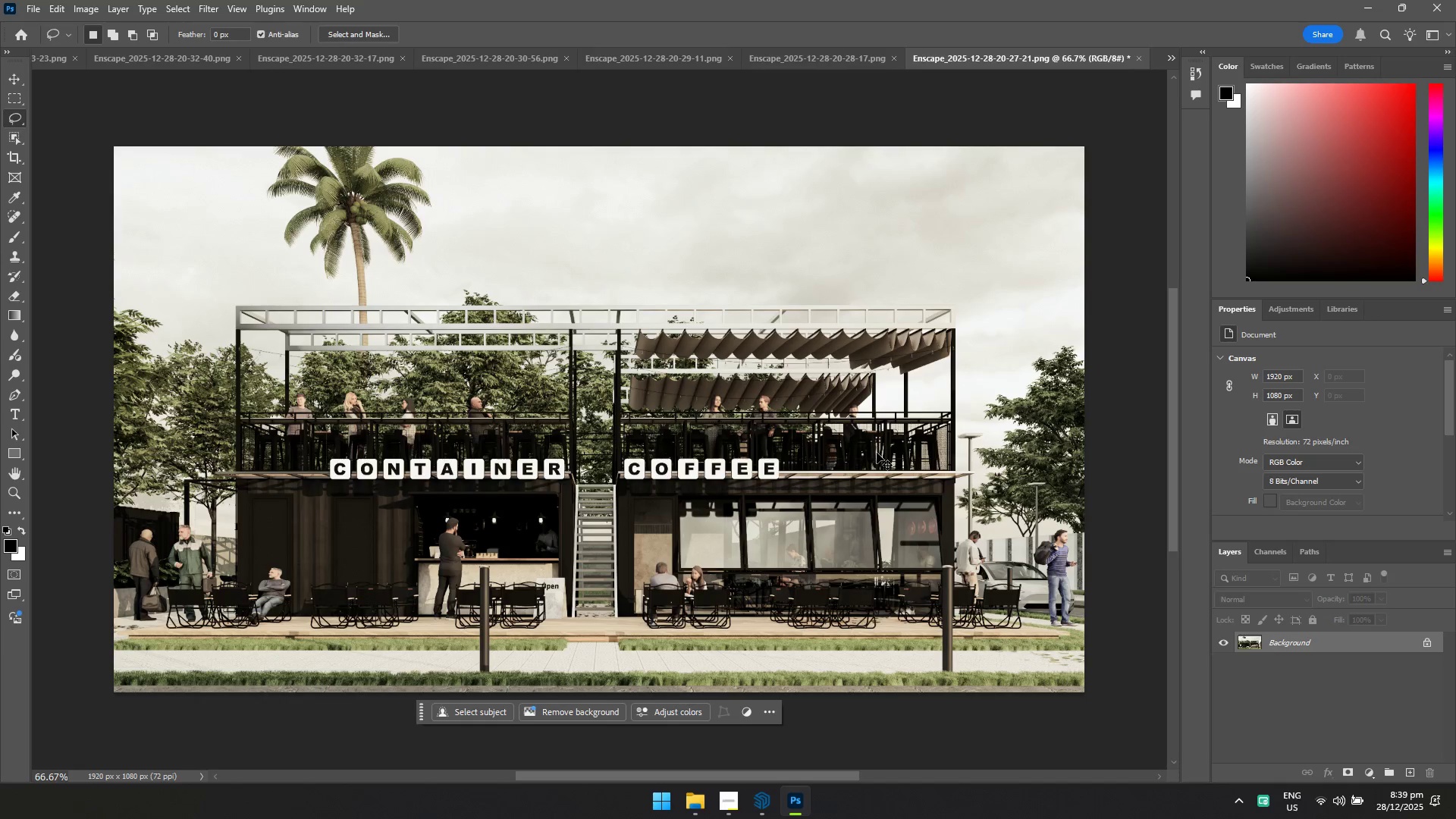 
key(Control+S)
 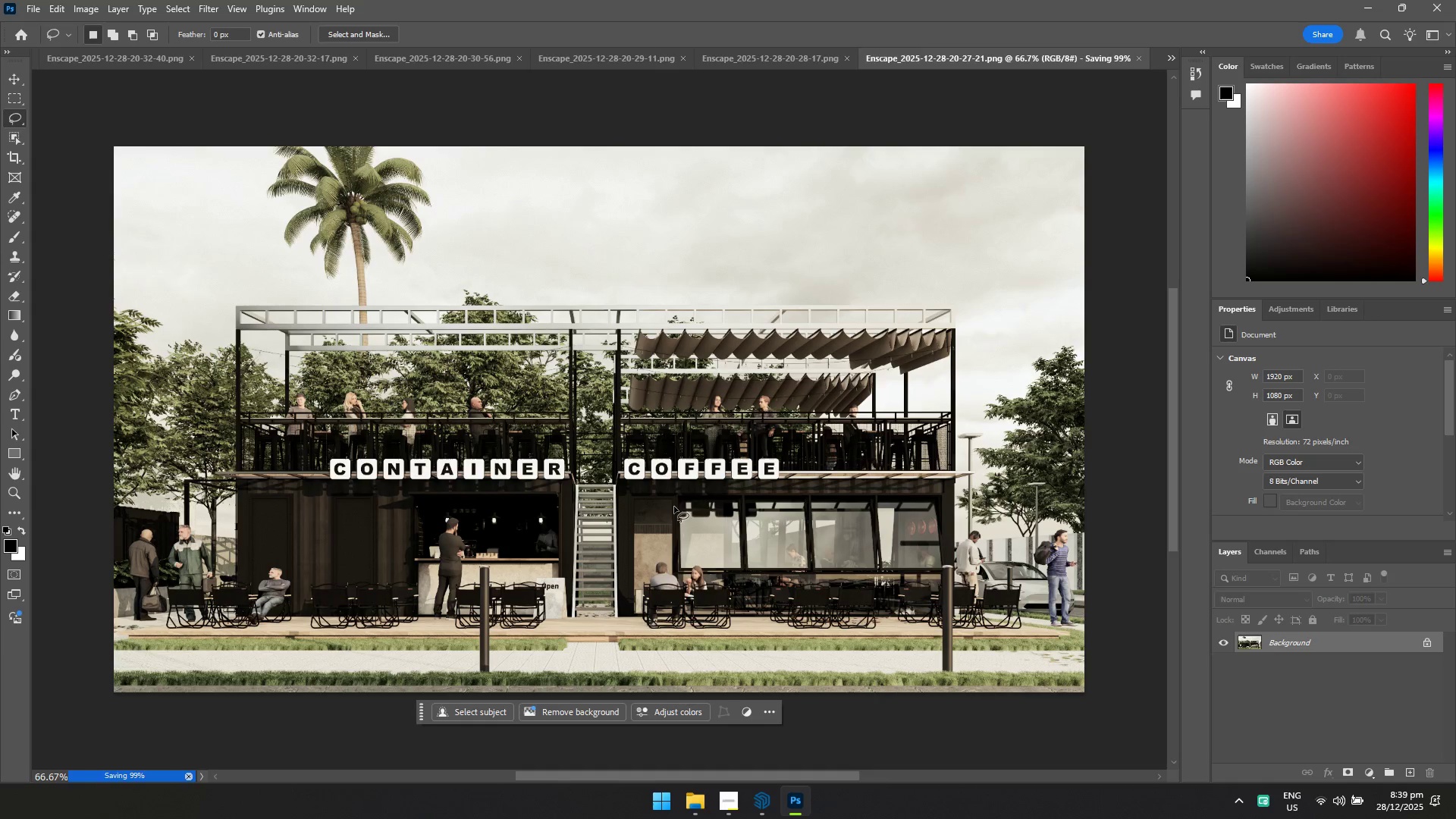 
key(Alt+AltLeft)
 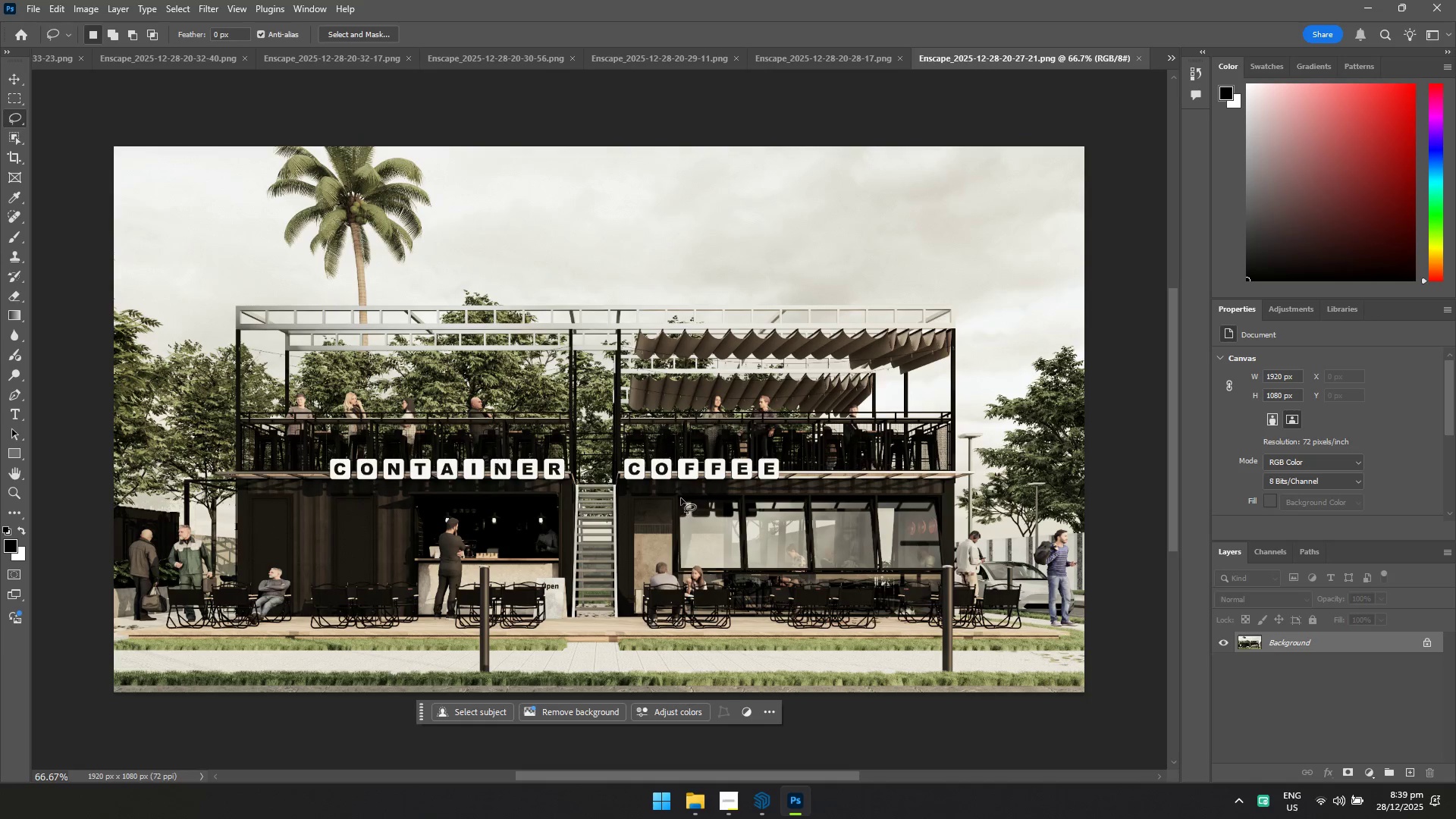 
key(Alt+Tab)
 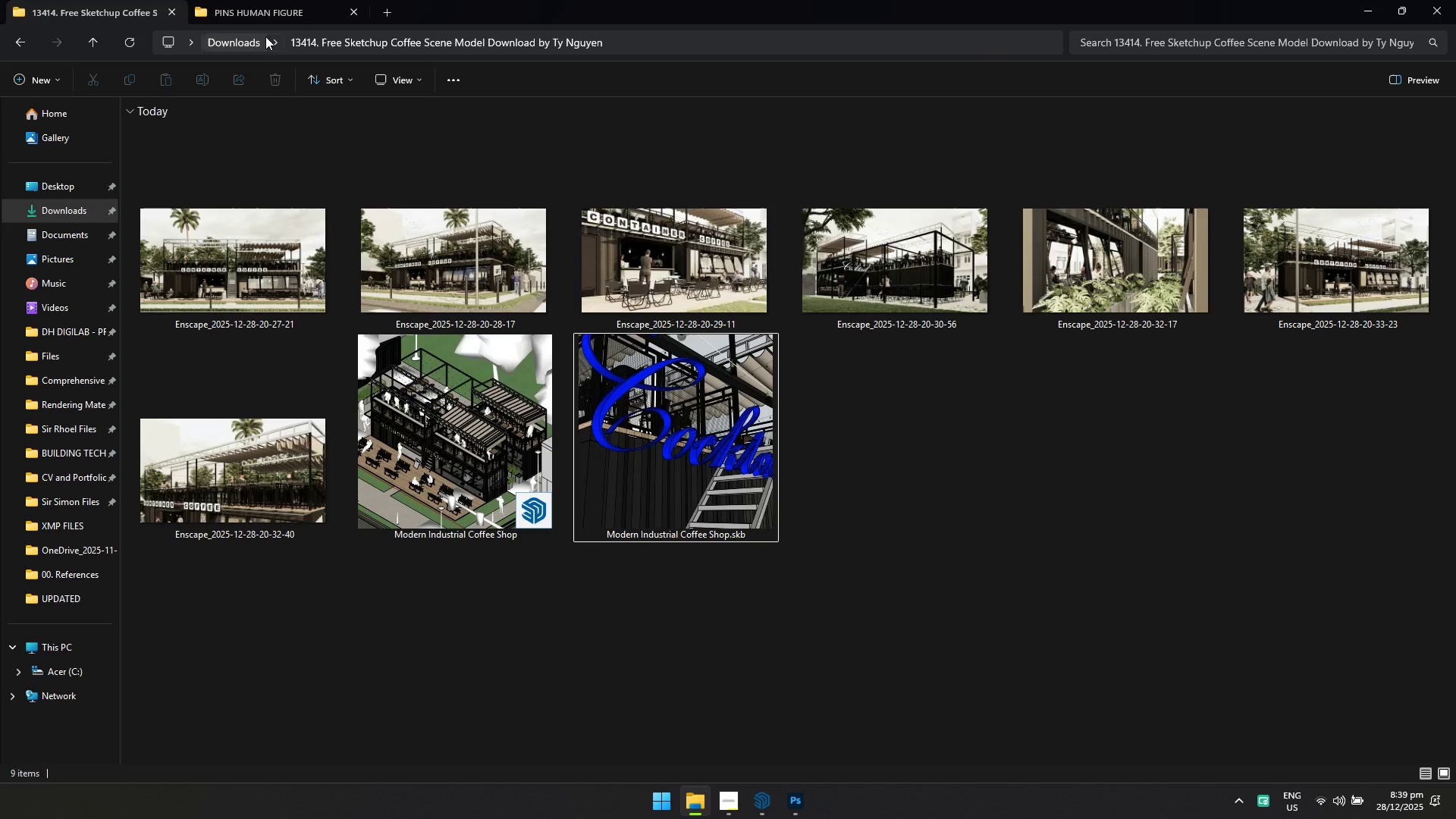 
left_click([259, 14])
 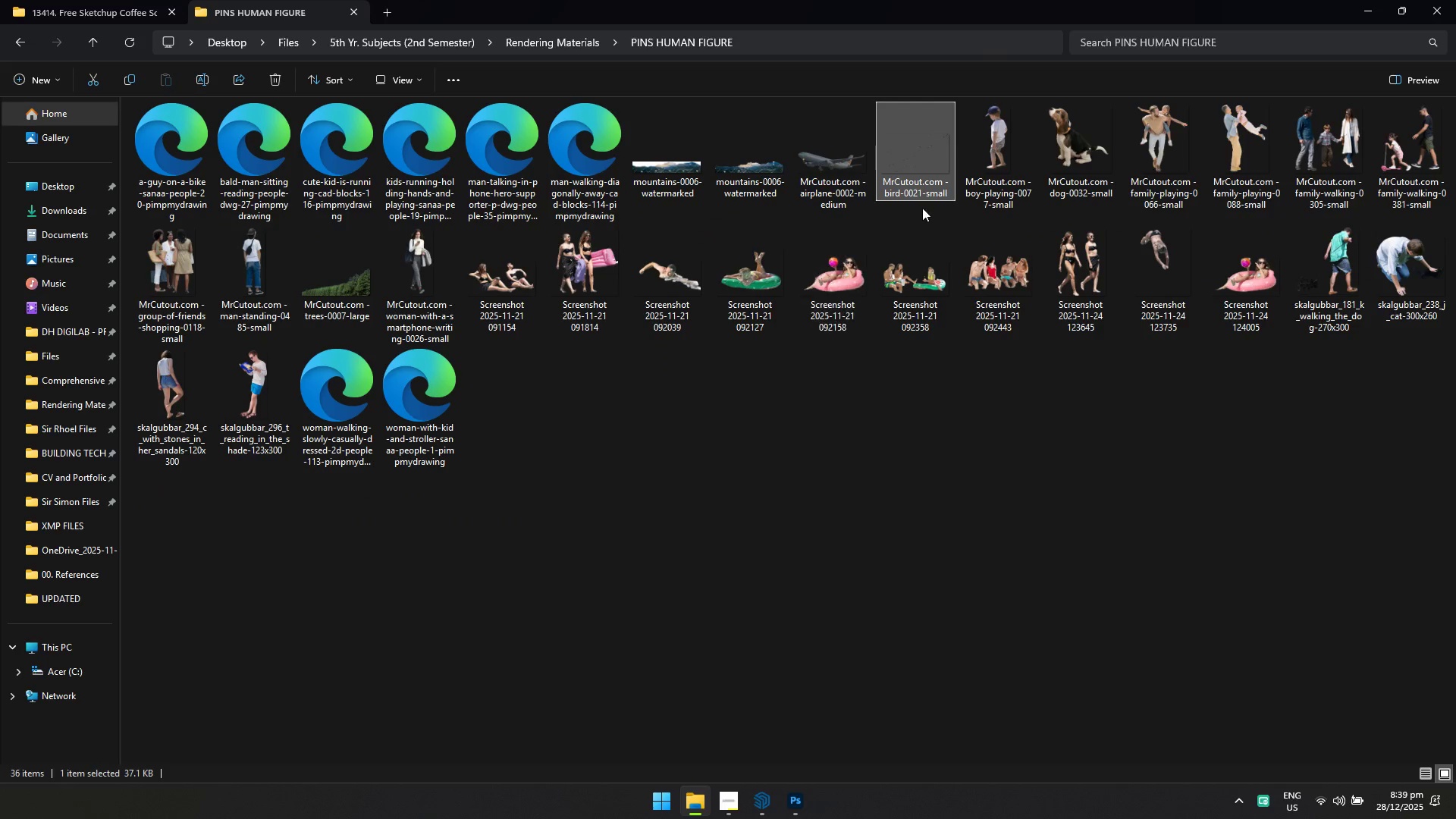 
left_click_drag(start_coordinate=[926, 148], to_coordinate=[883, 340])
 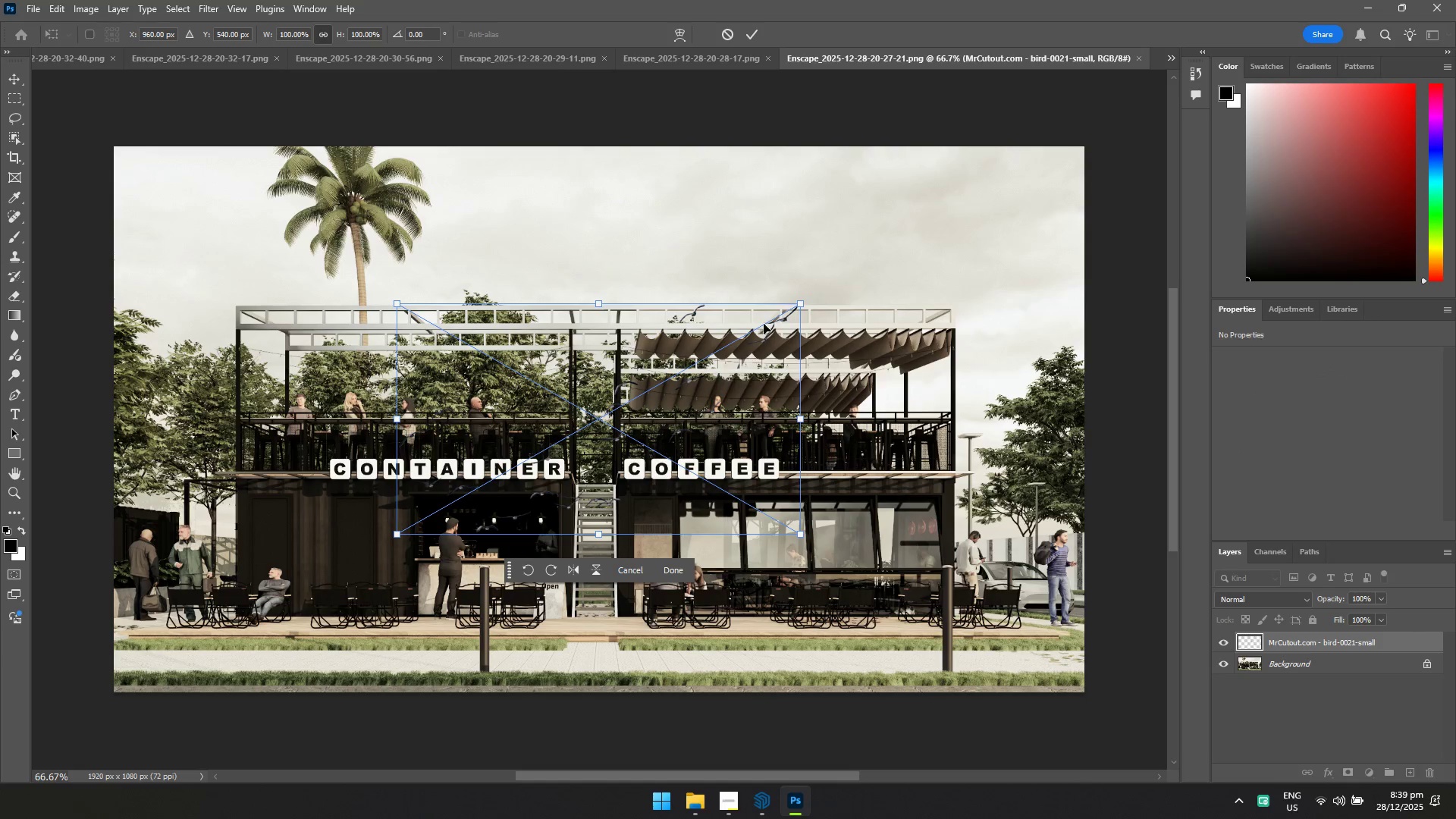 
left_click_drag(start_coordinate=[798, 304], to_coordinate=[494, 466])
 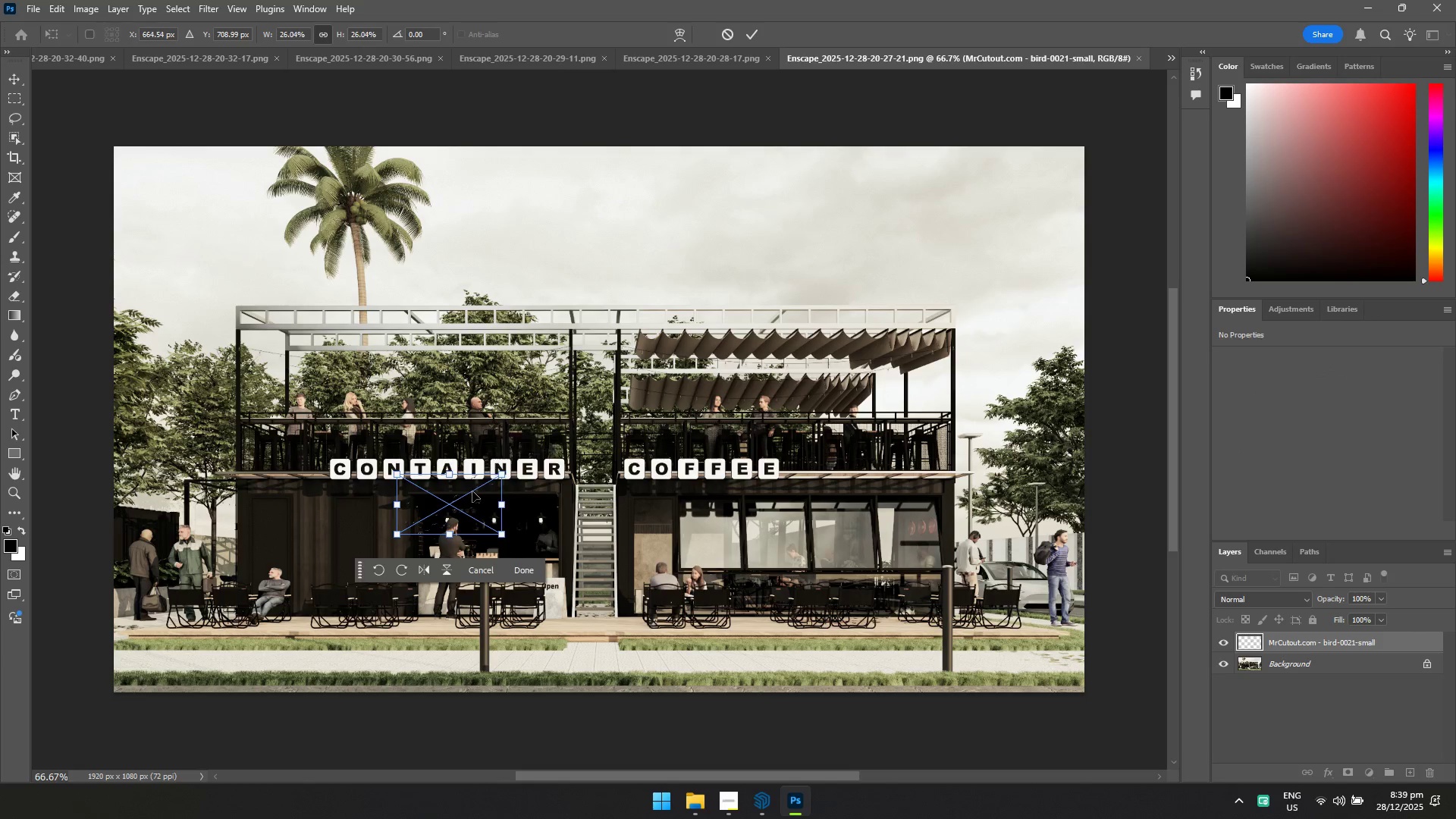 
left_click_drag(start_coordinate=[466, 497], to_coordinate=[993, 218])
 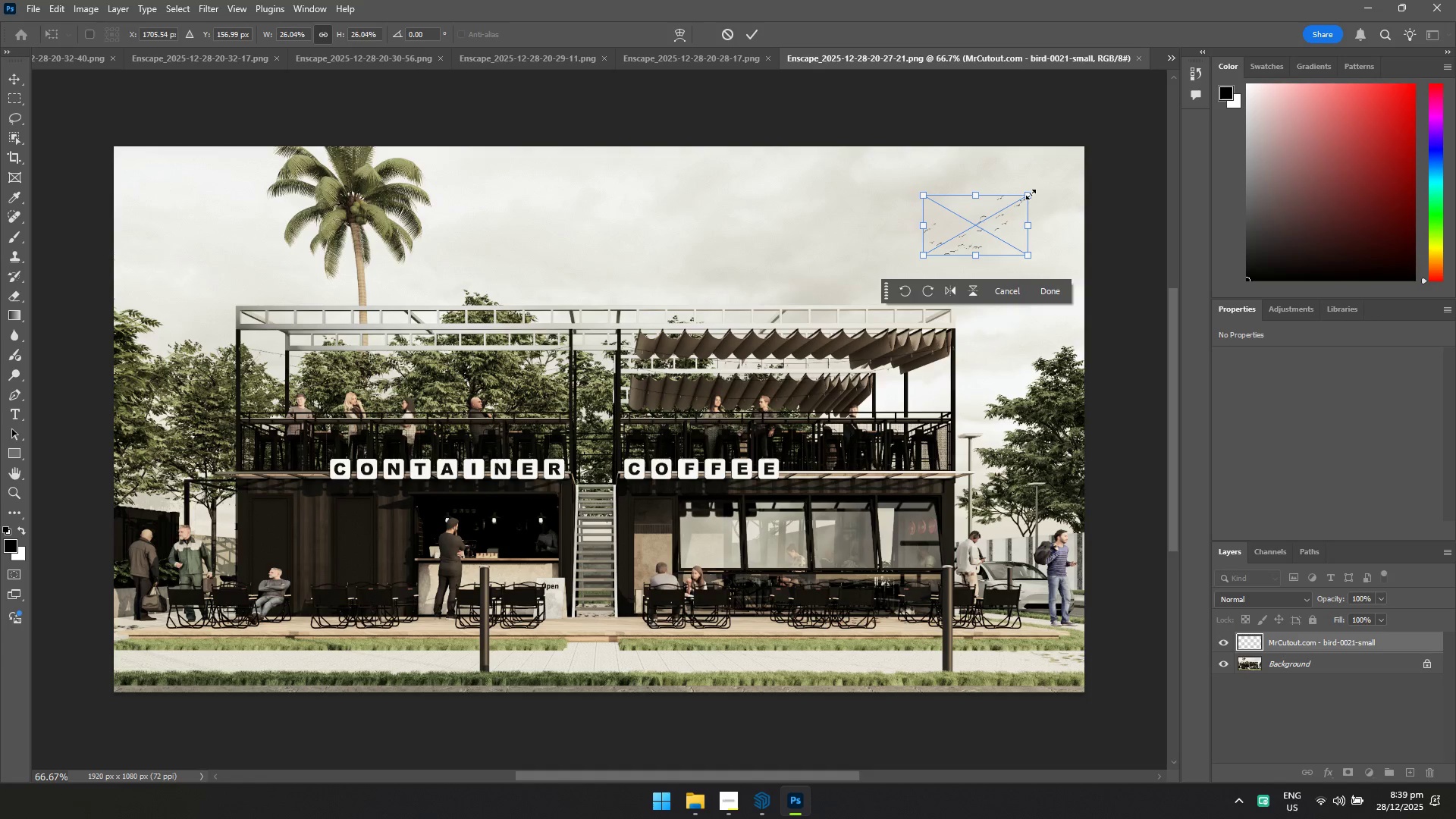 
left_click_drag(start_coordinate=[1031, 193], to_coordinate=[1046, 180])
 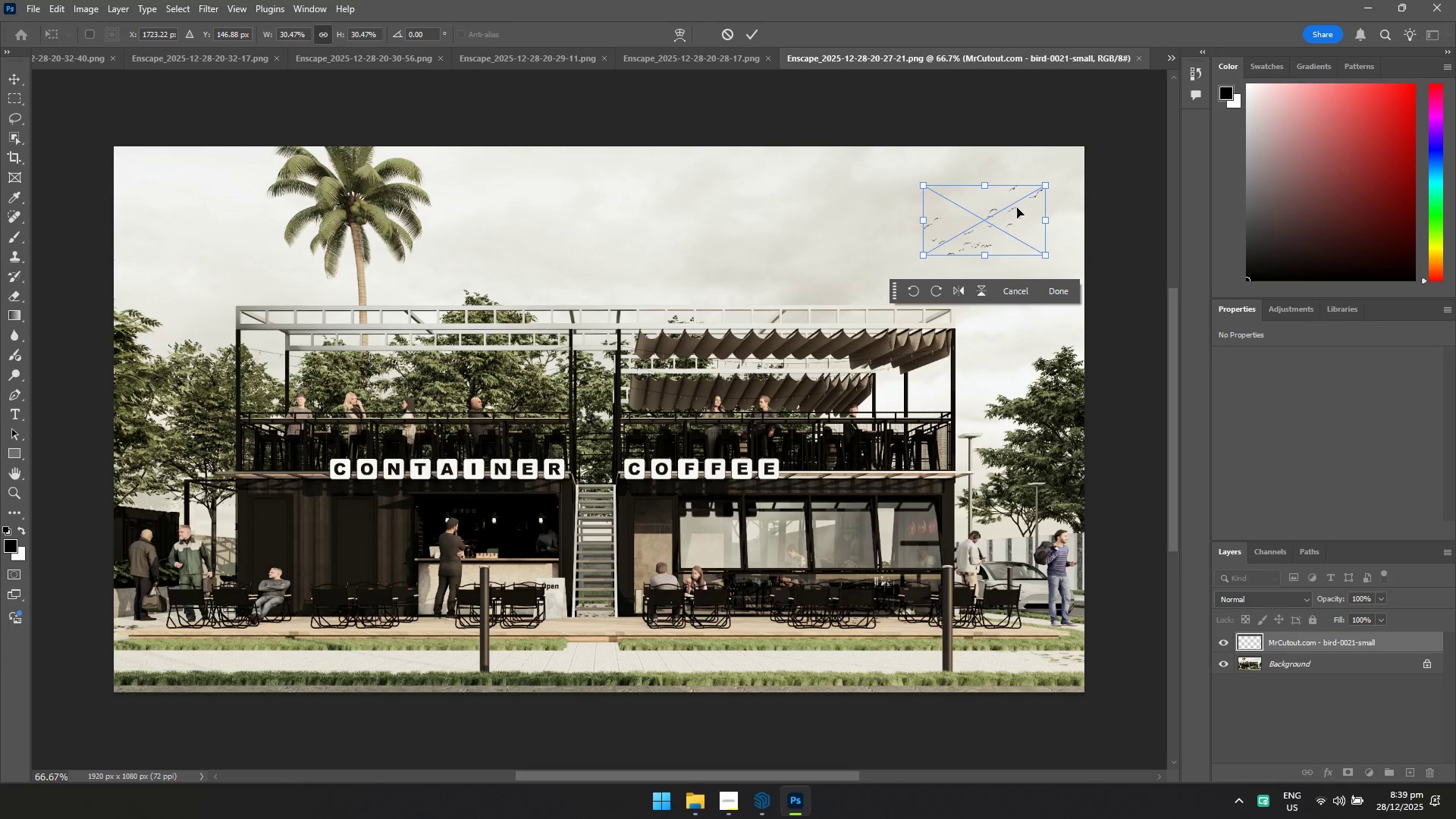 
key(Enter)
 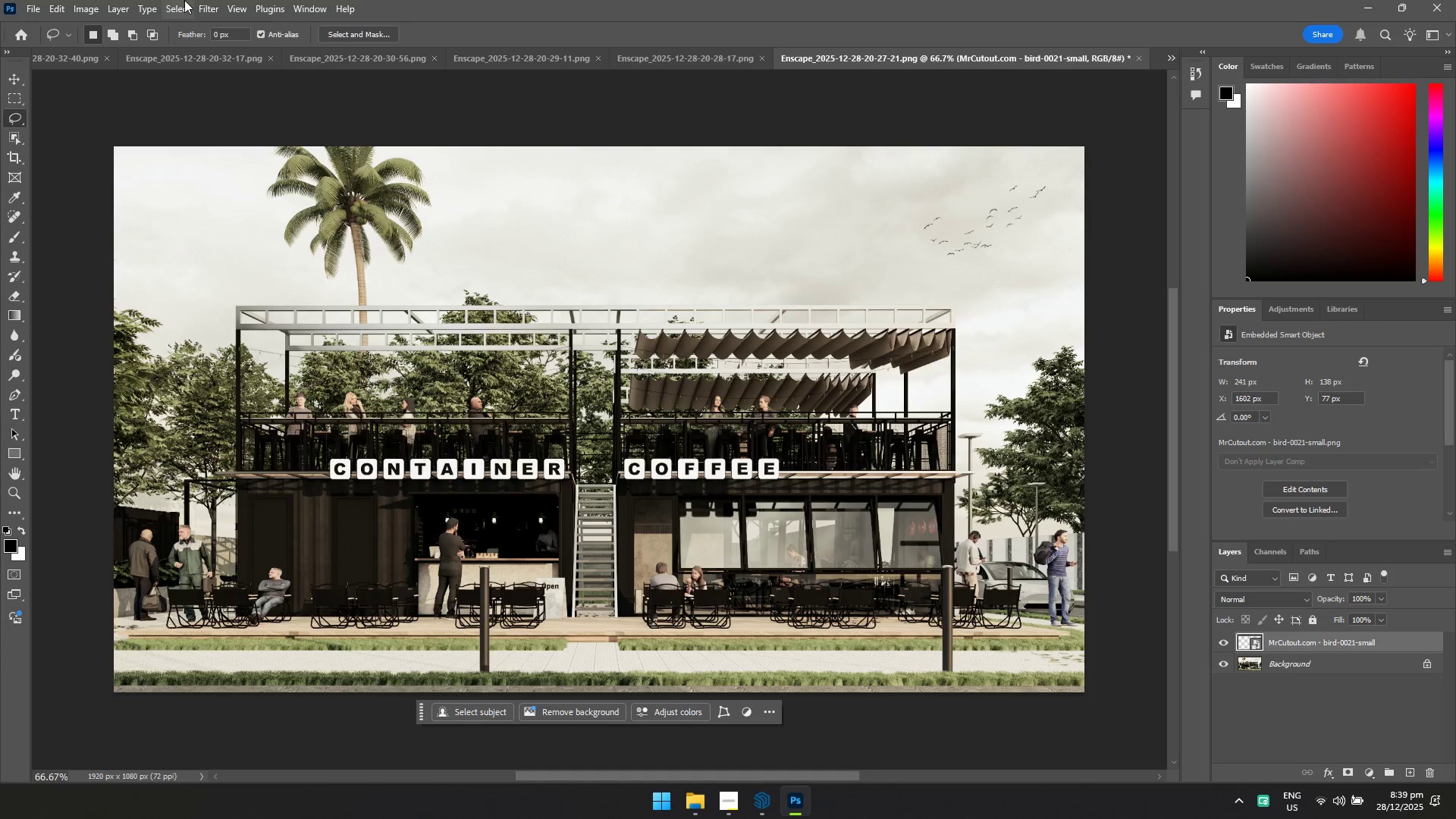 
left_click([207, 5])
 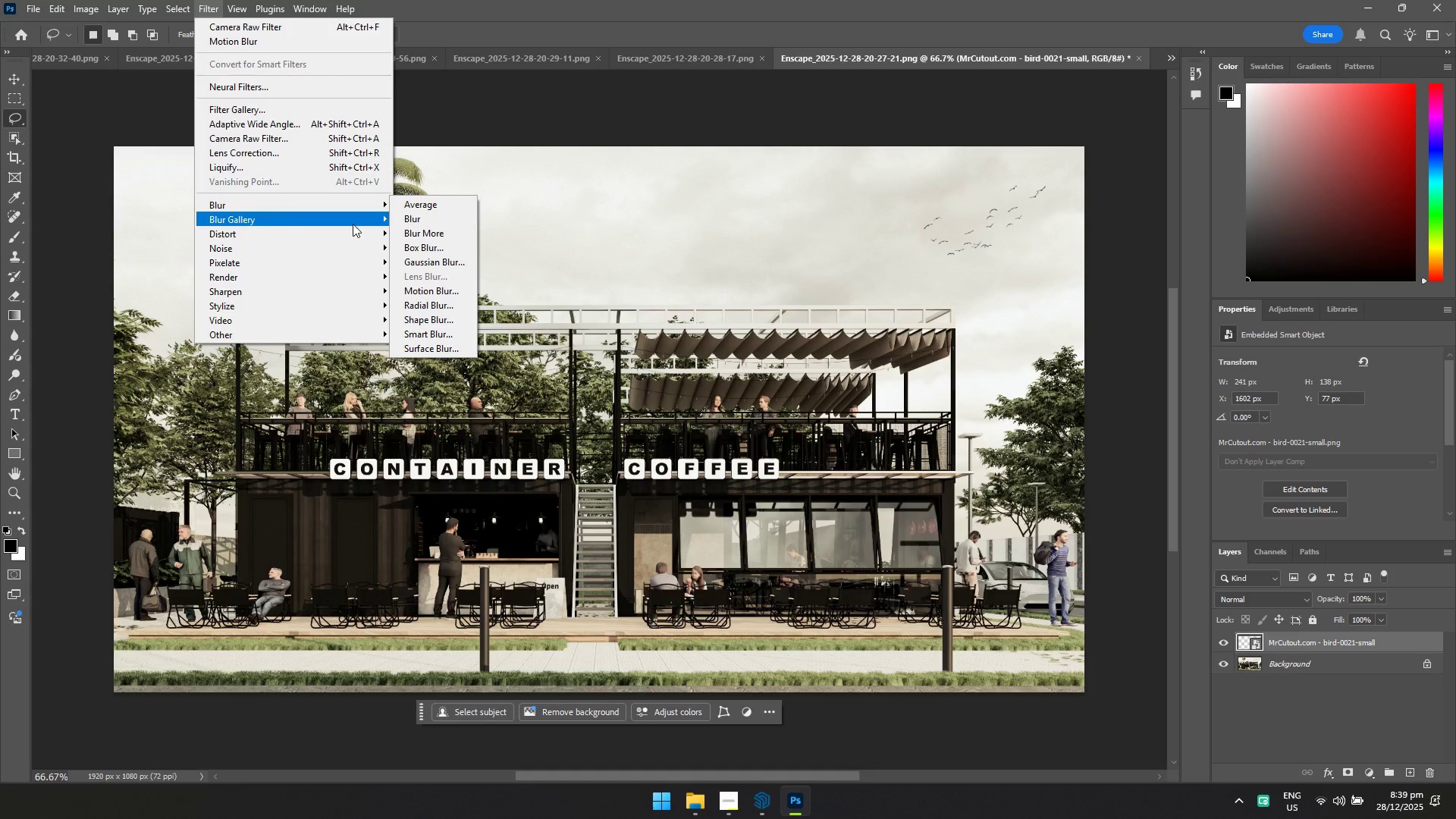 
left_click([443, 294])
 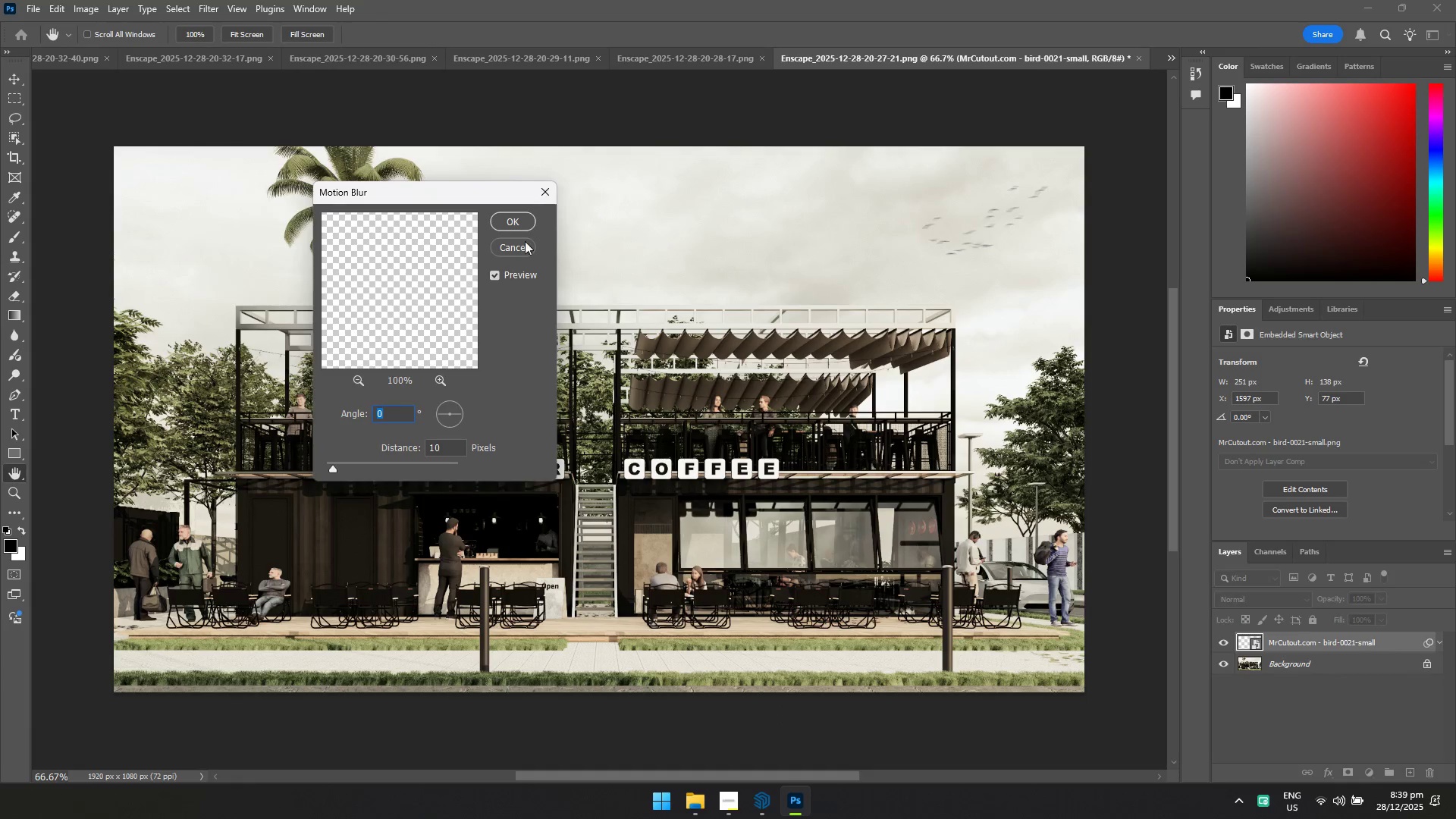 
left_click([521, 221])
 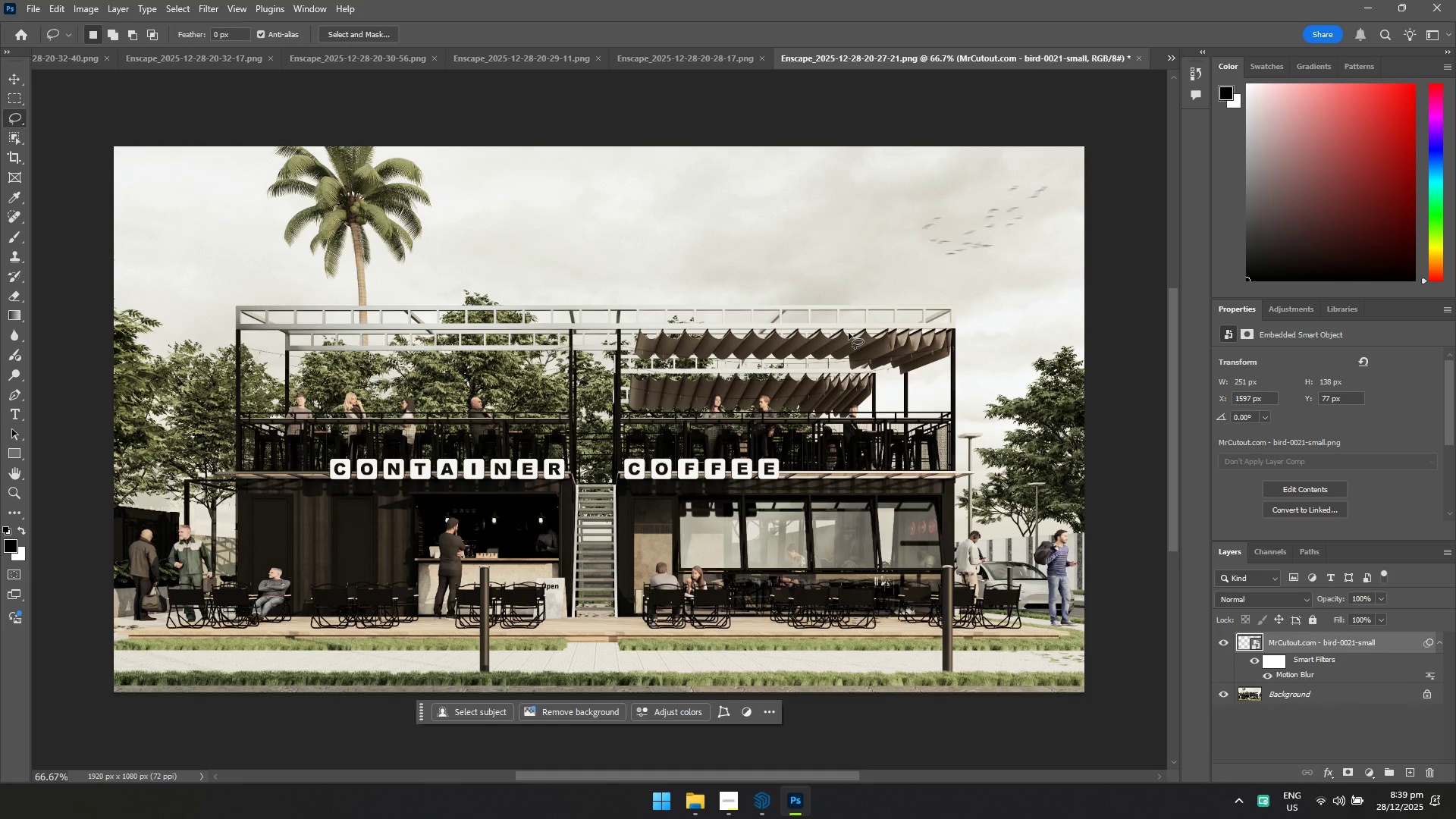 
key(Control+ControlLeft)
 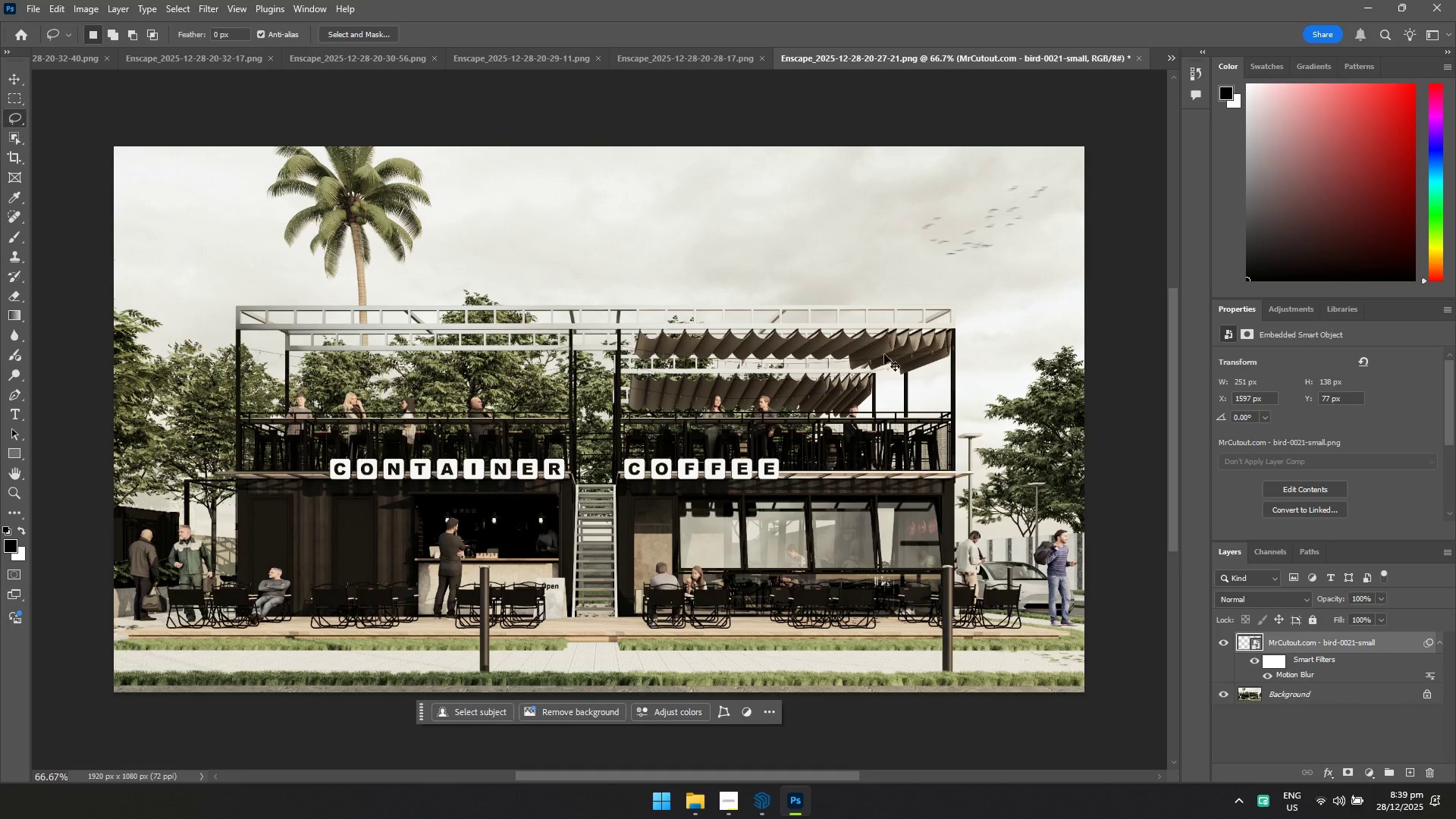 
key(Control+S)
 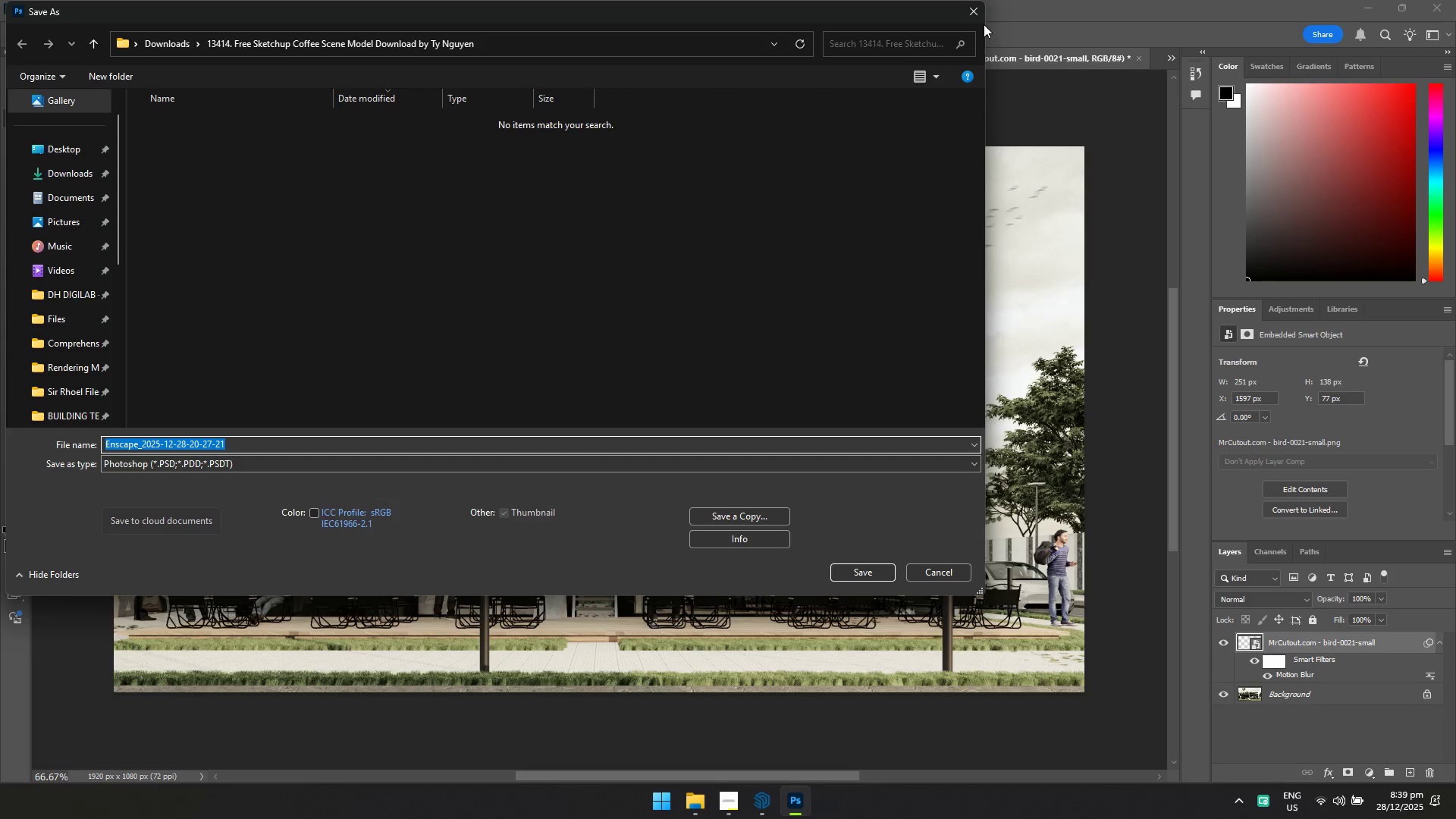 
hold_key(key=ShiftLeft, duration=0.59)
left_click([1288, 691])
 